 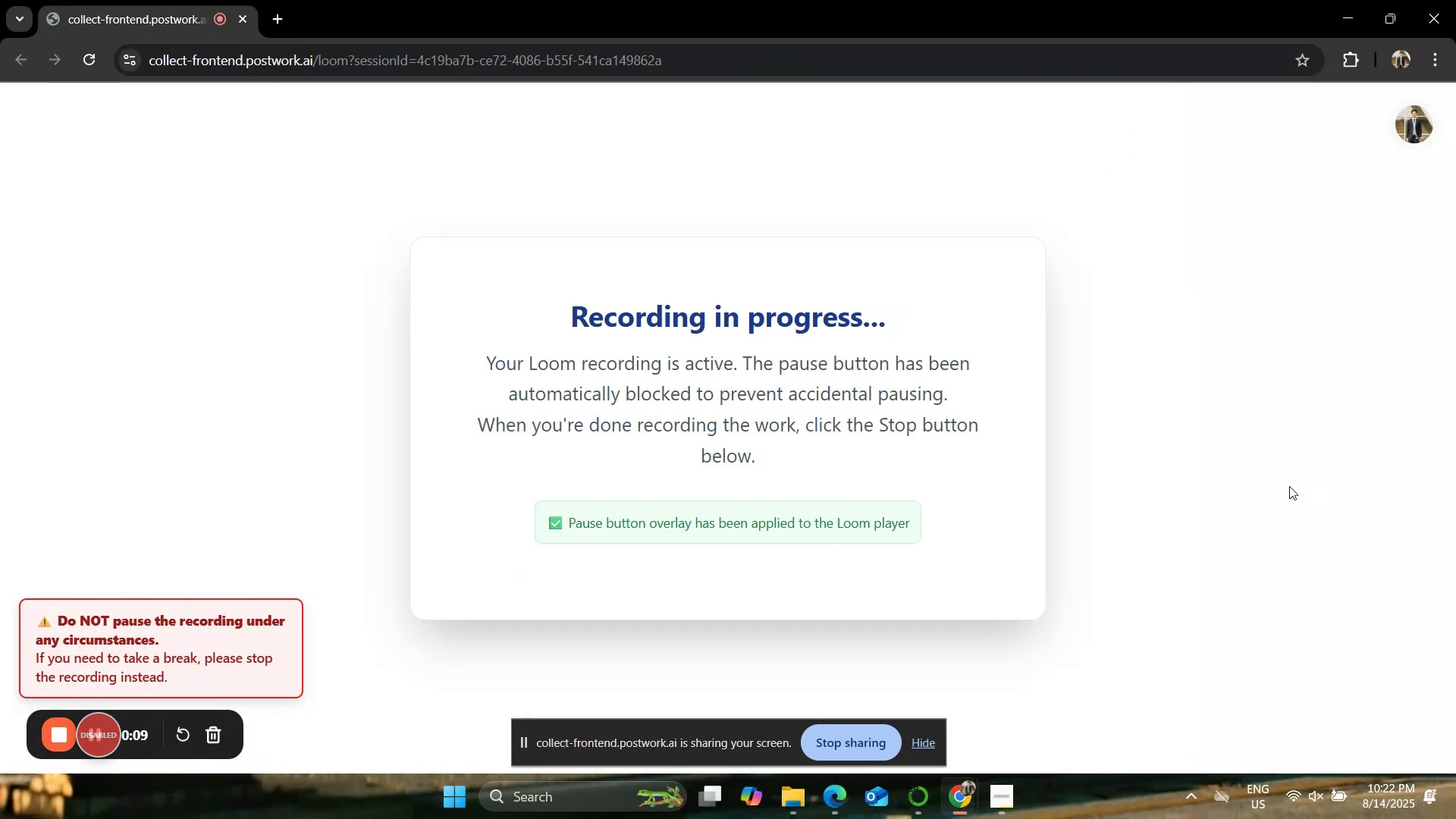 
left_click([831, 788])
 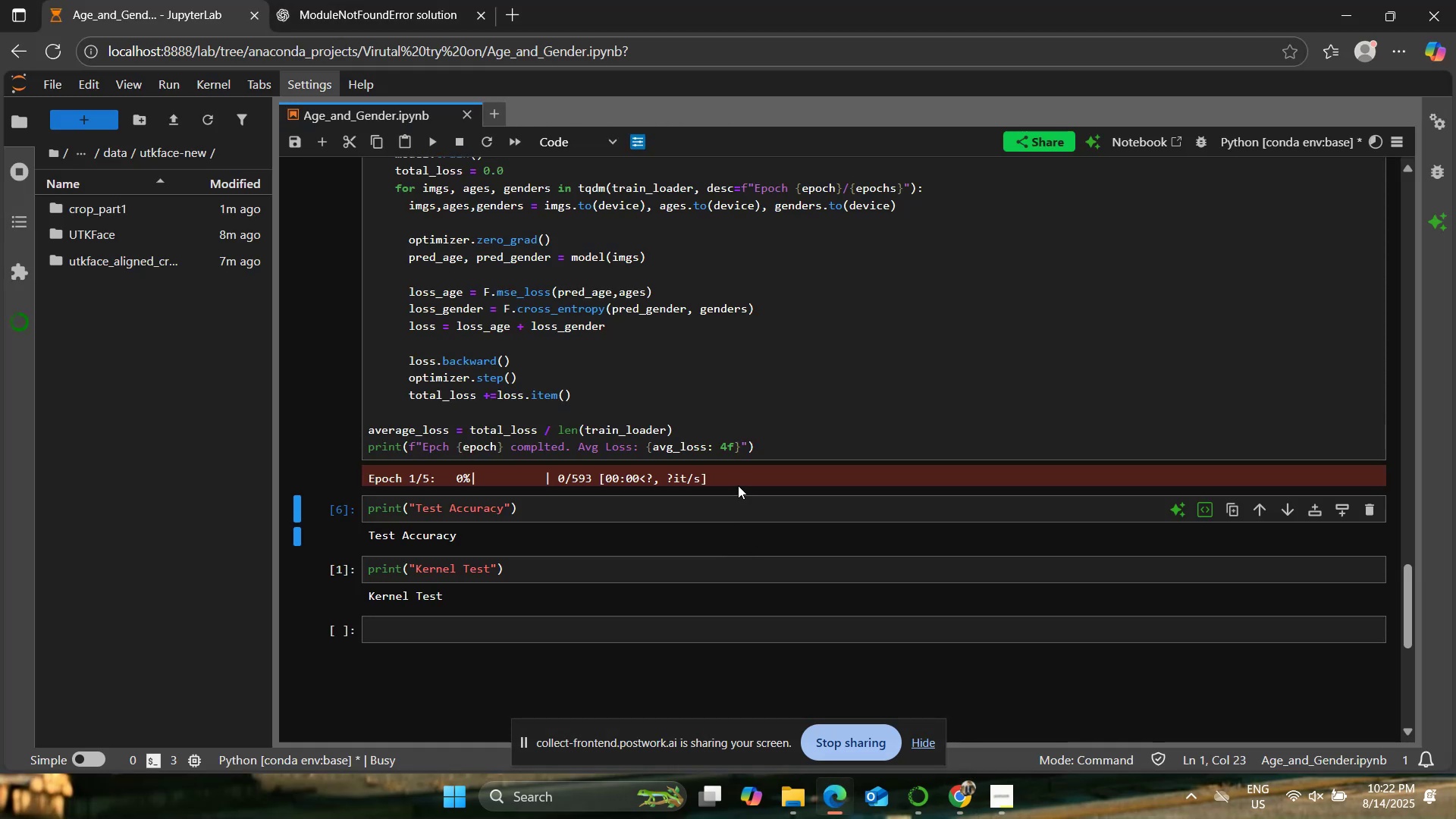 
scroll: coordinate [738, 485], scroll_direction: up, amount: 1.0
 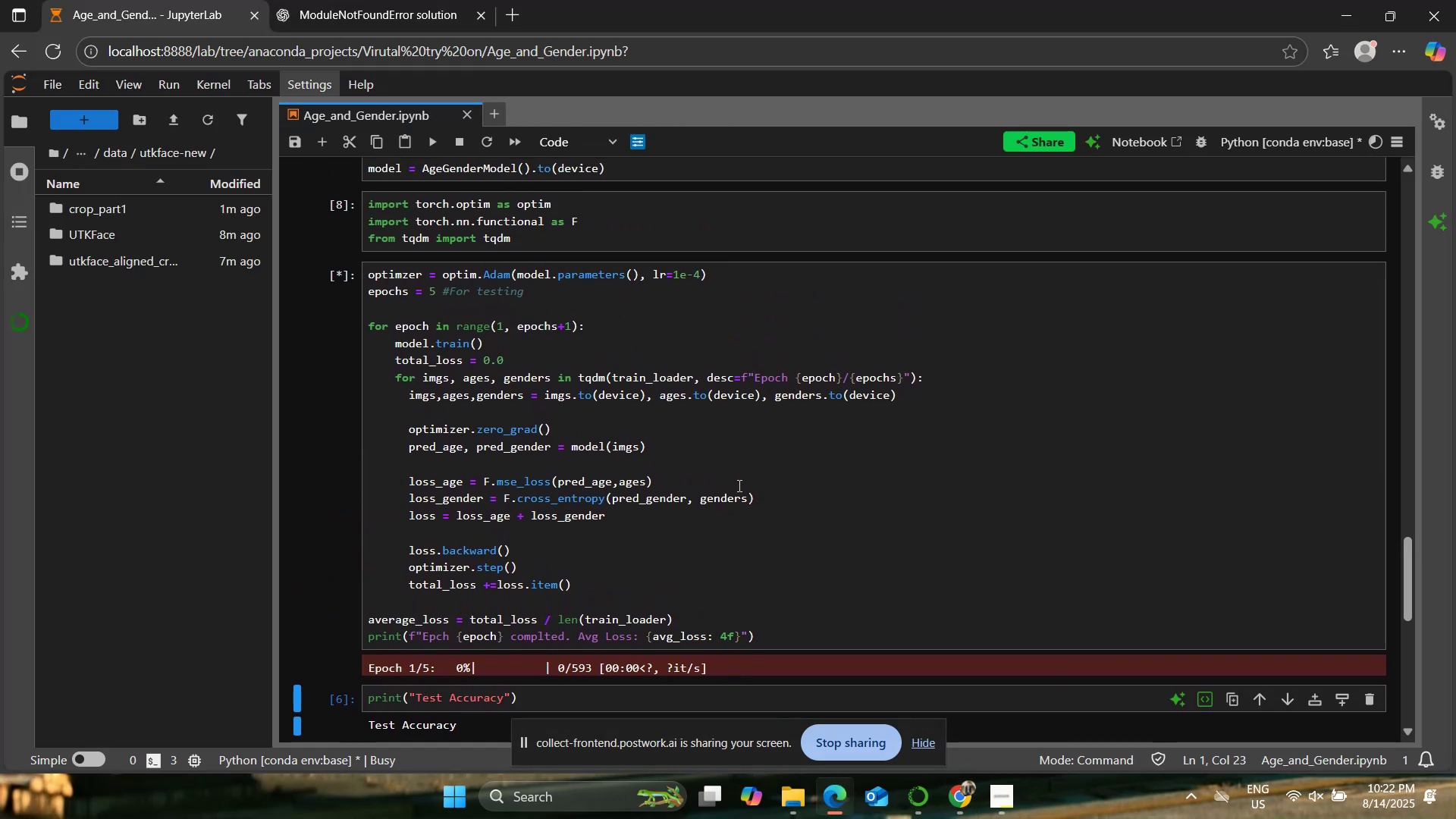 
scroll: coordinate [738, 485], scroll_direction: down, amount: 1.0
 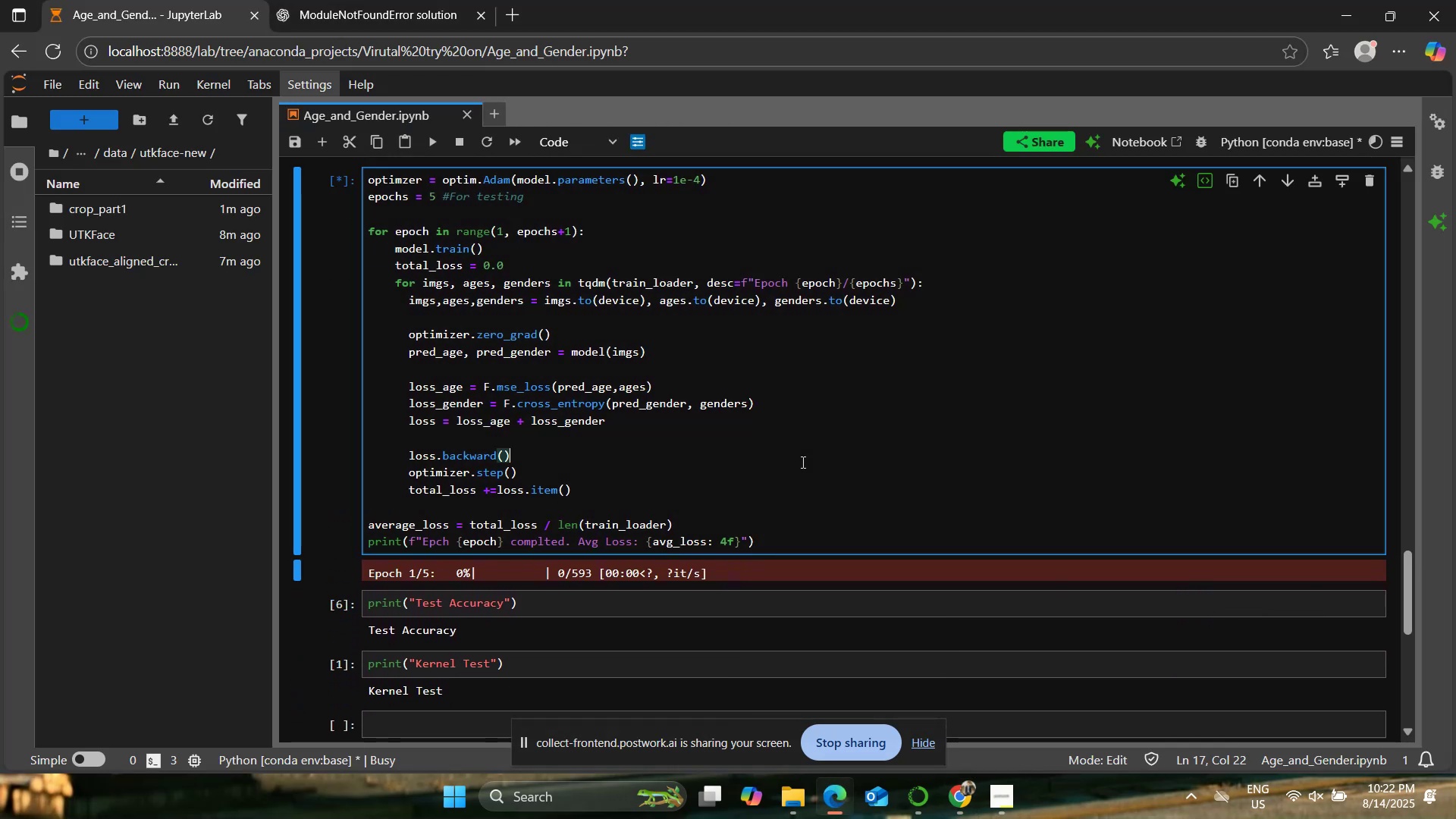 
wait(8.91)
 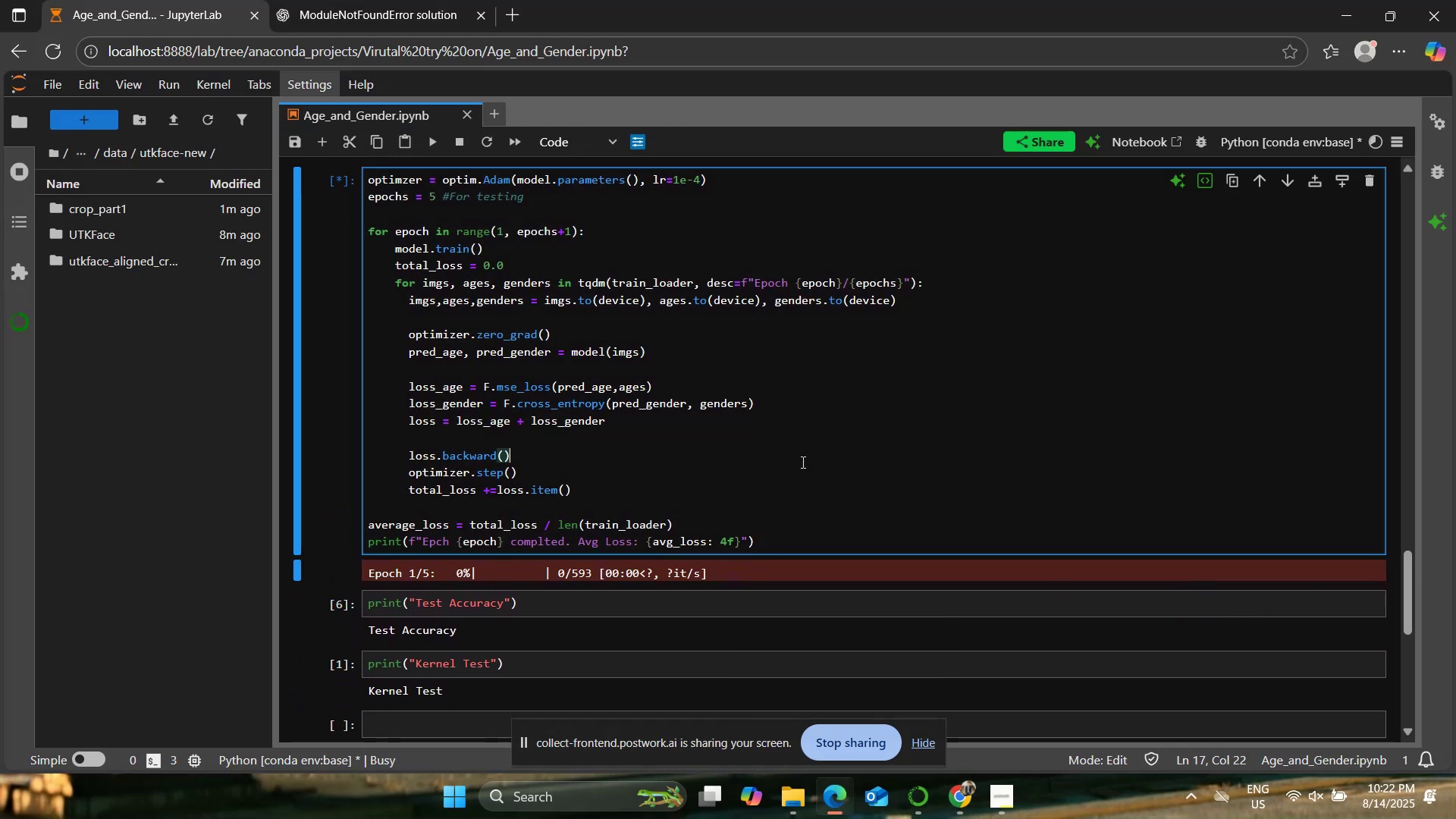 
left_click([666, 544])
 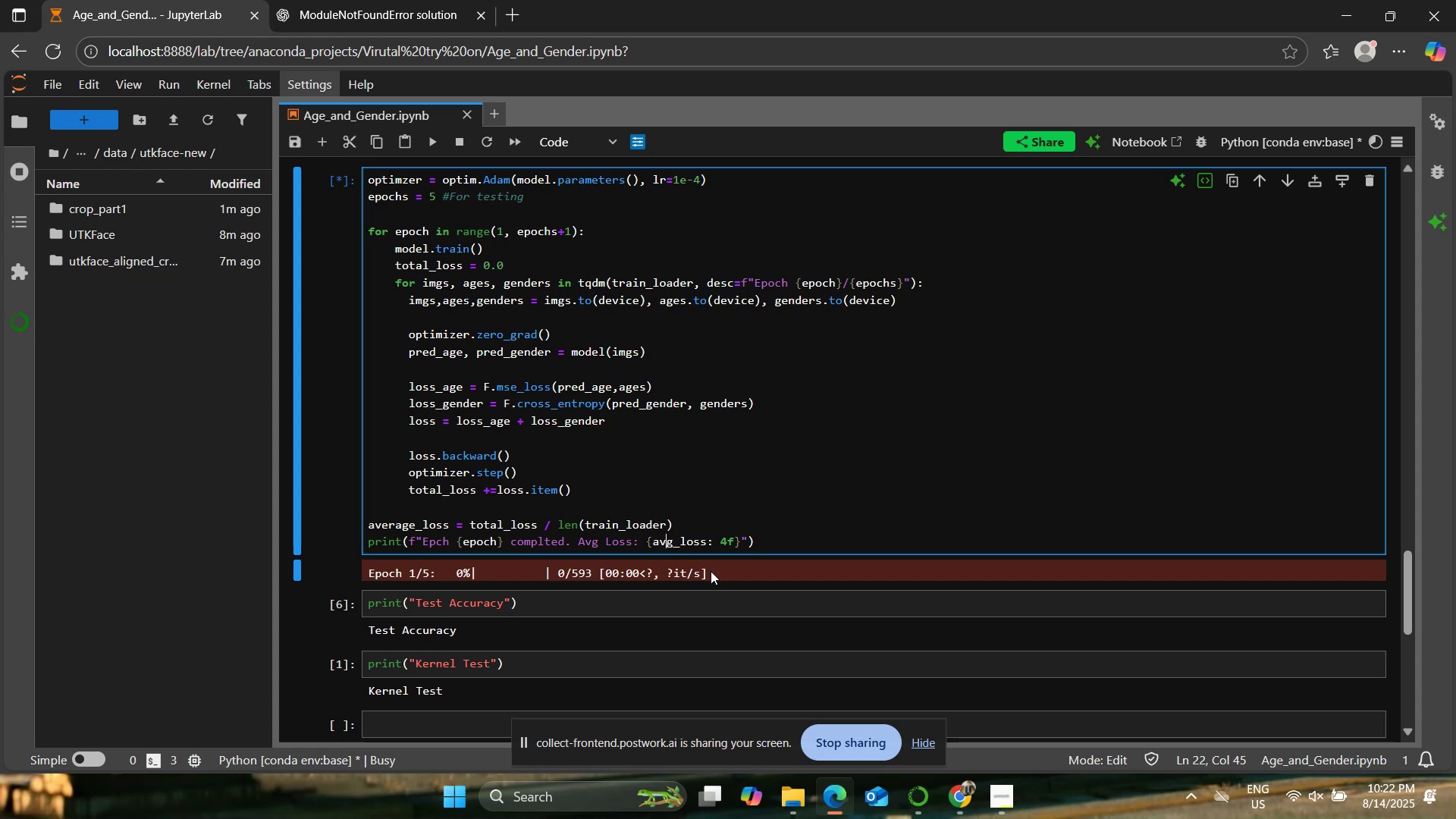 
type(era)
 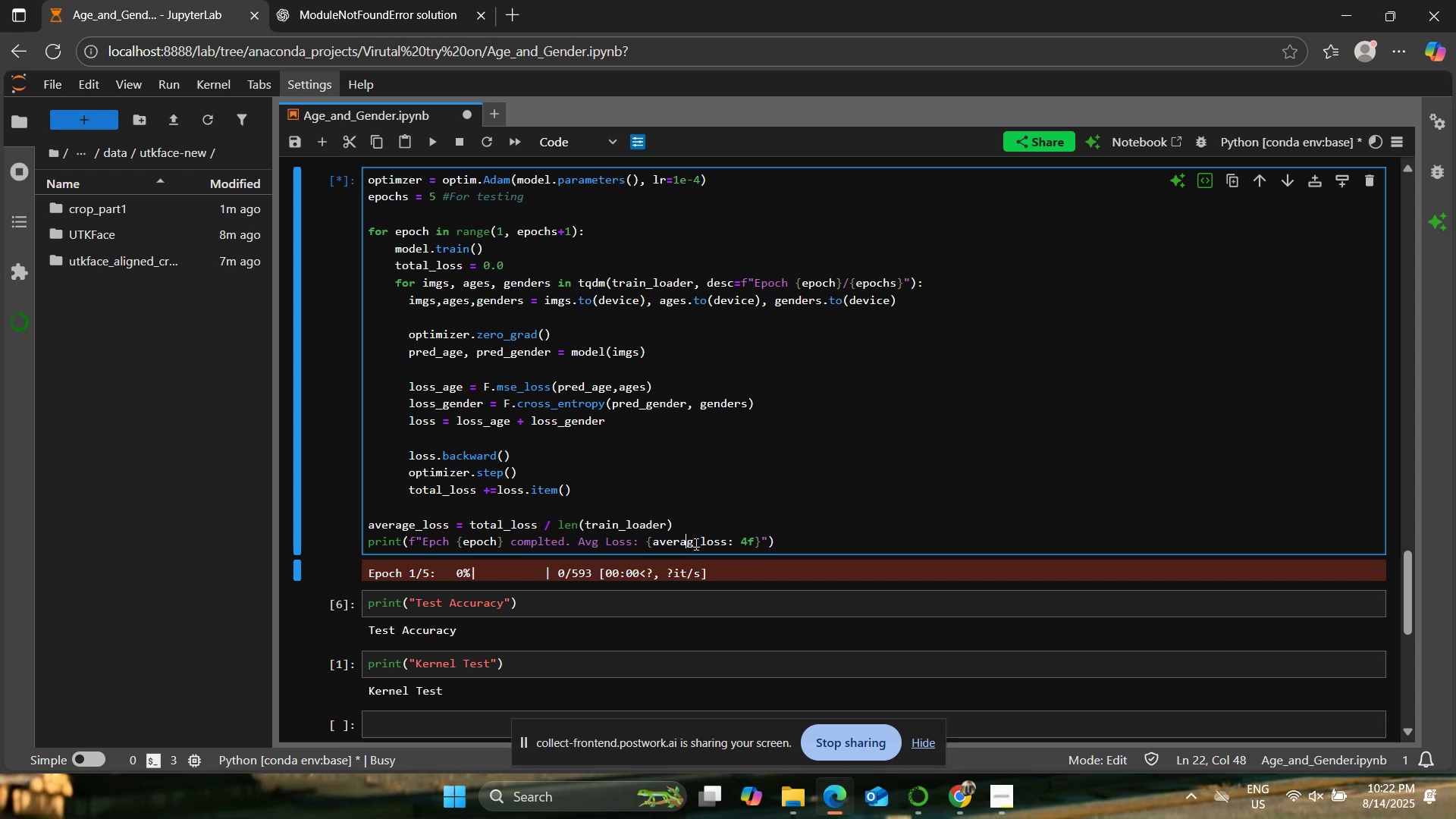 
left_click([695, 543])
 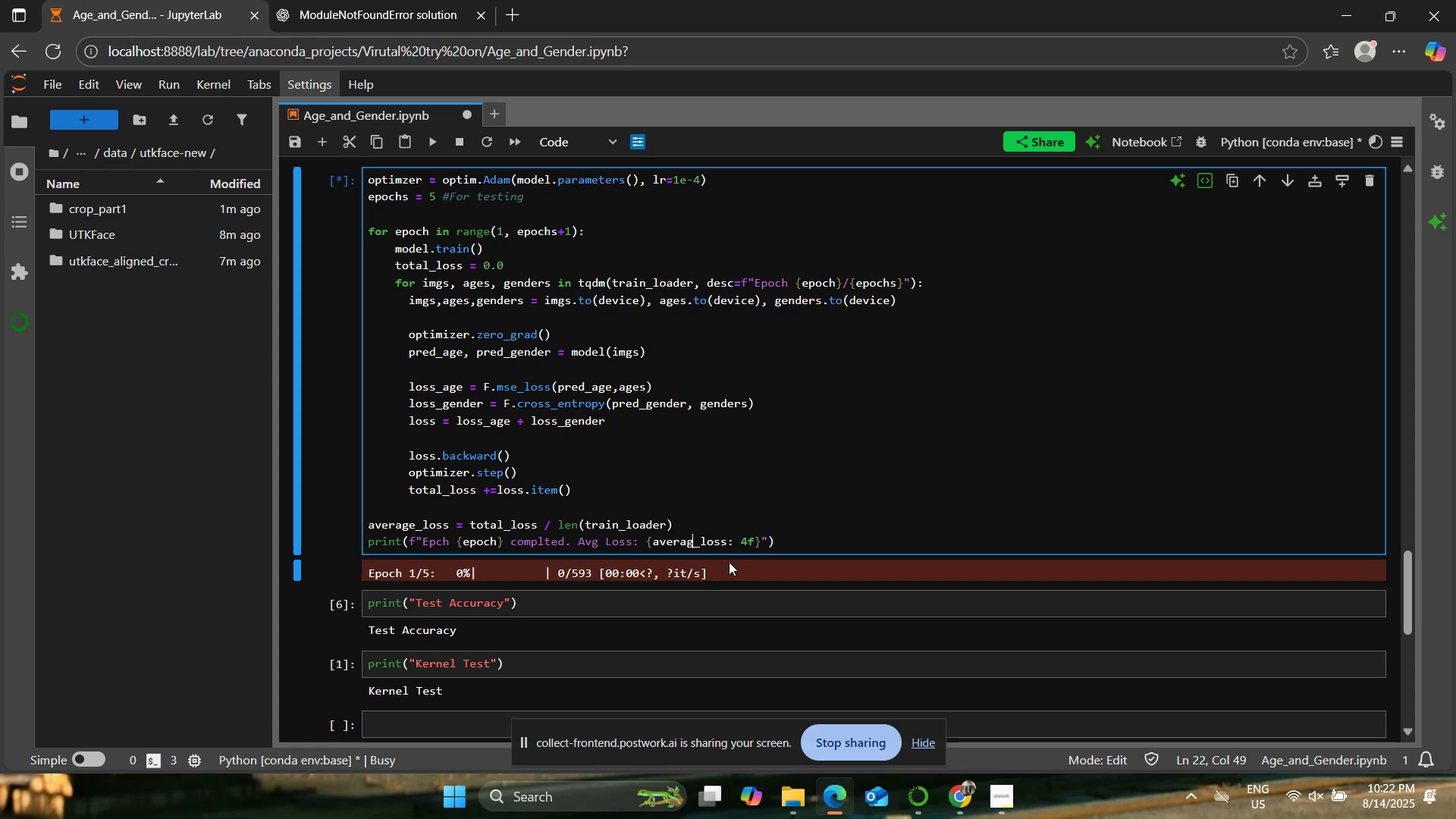 
key(E)
 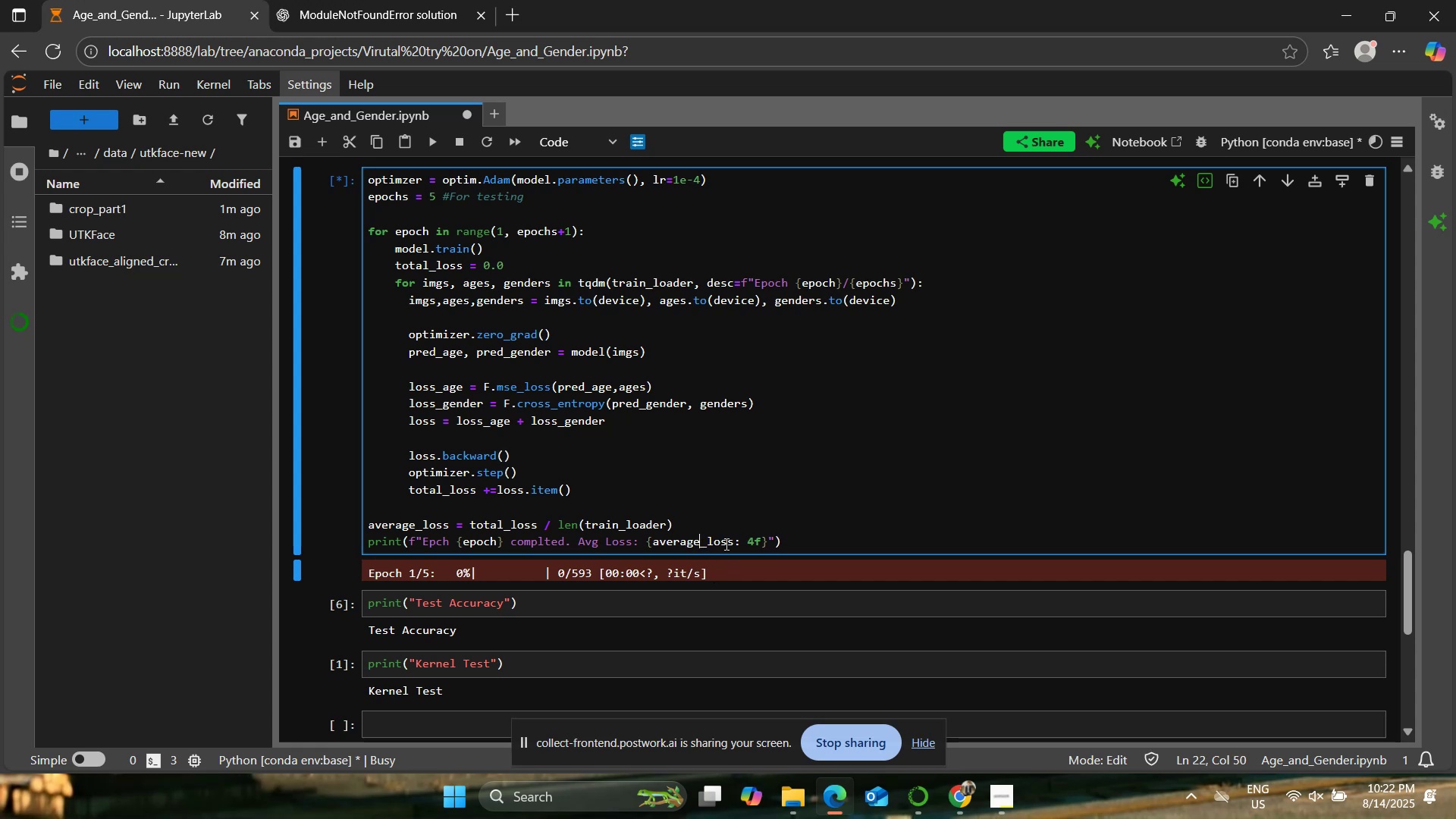 
left_click([720, 444])
 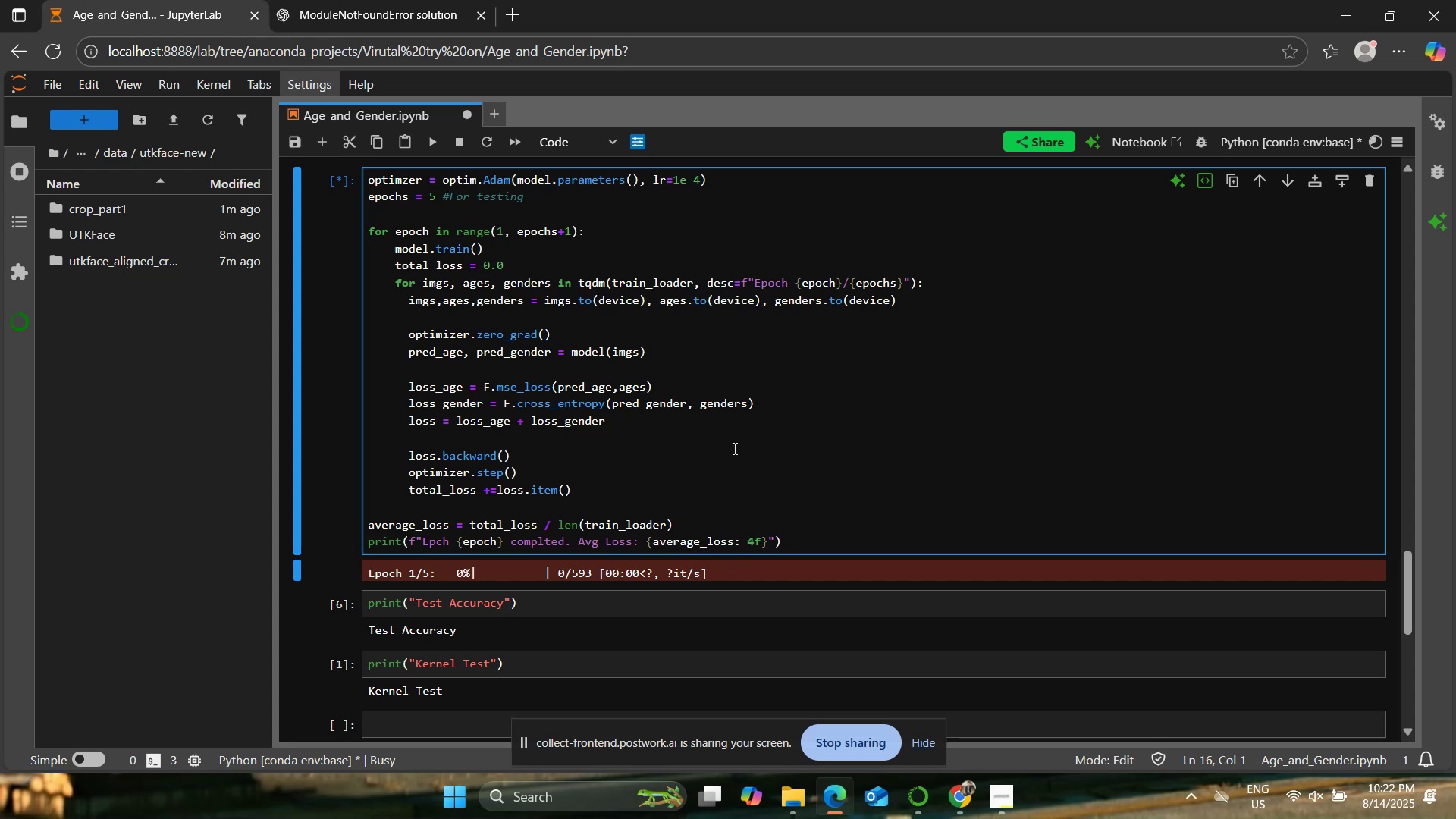 
scroll: coordinate [733, 448], scroll_direction: up, amount: 1.0
 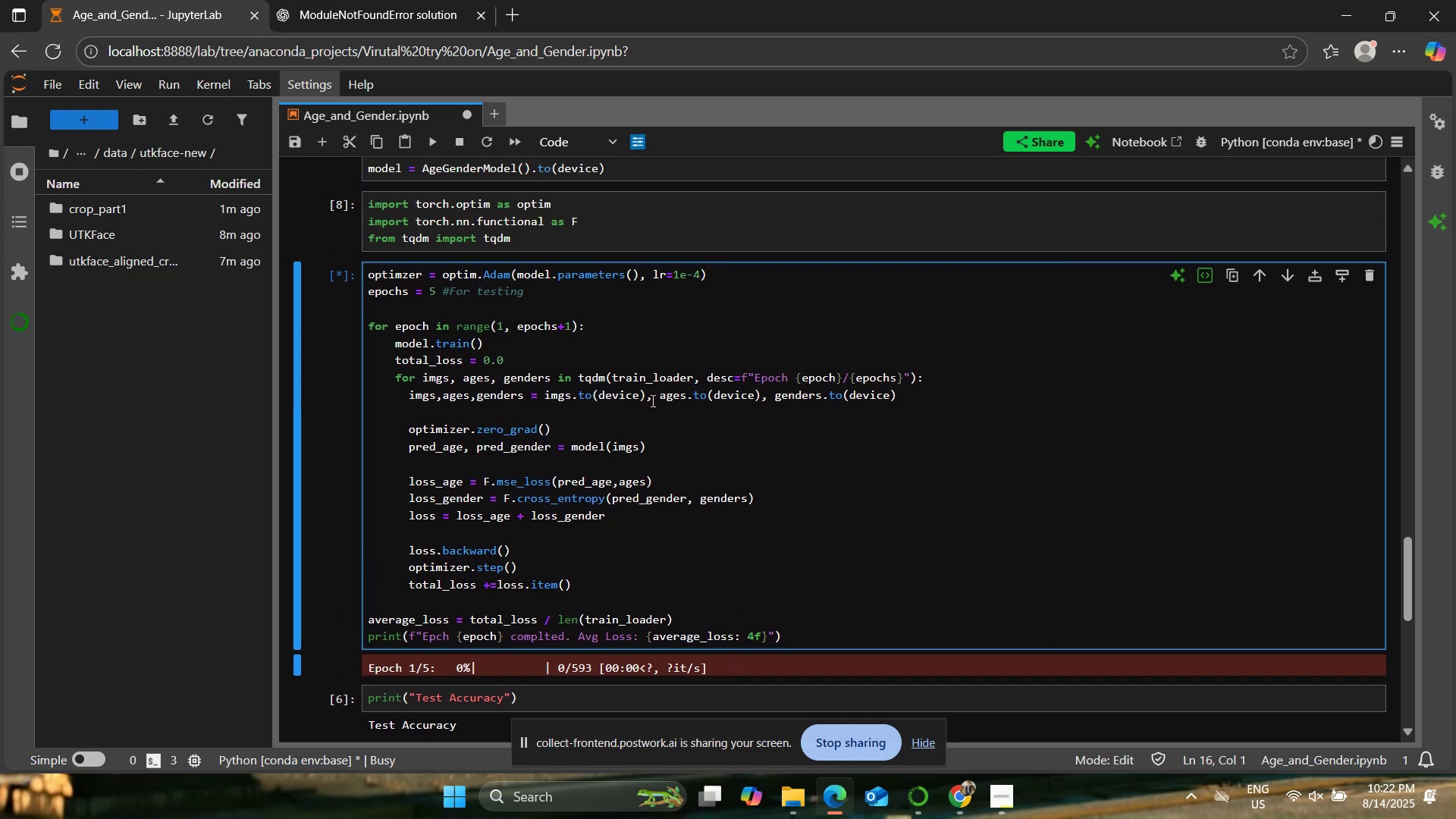 
scroll: coordinate [602, 372], scroll_direction: down, amount: 1.0
 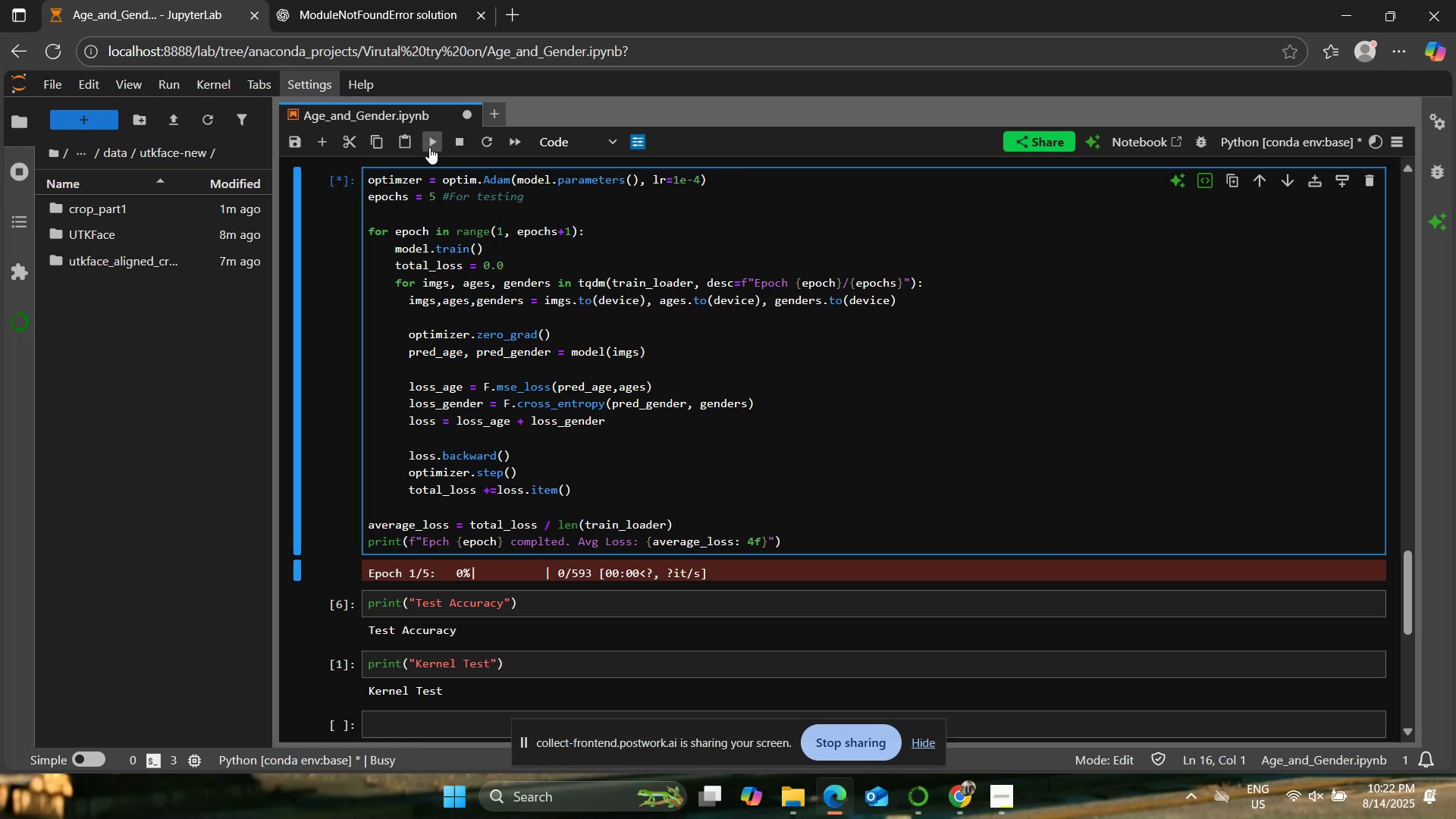 
key(Control+S)
 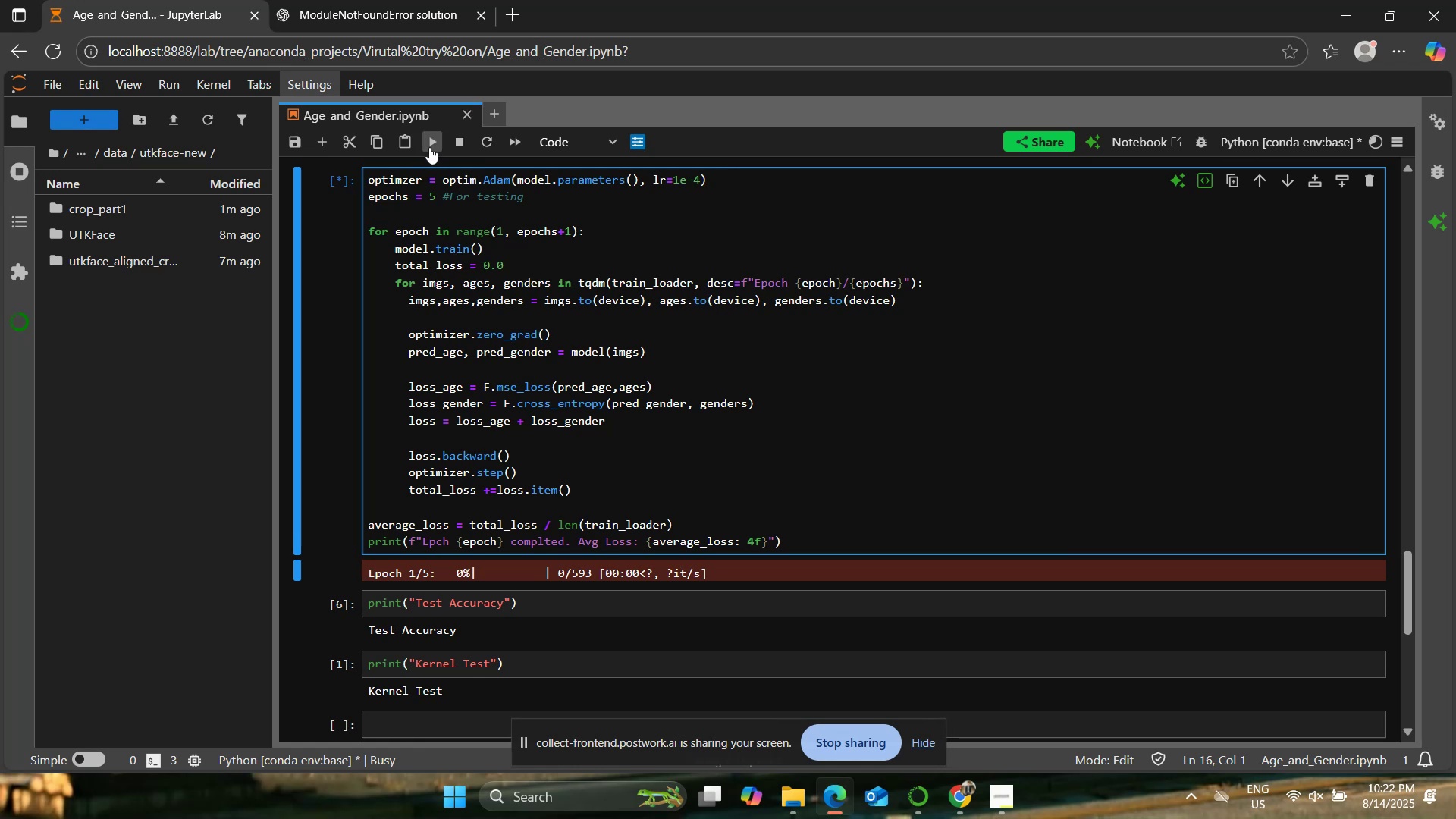 
left_click([429, 147])
 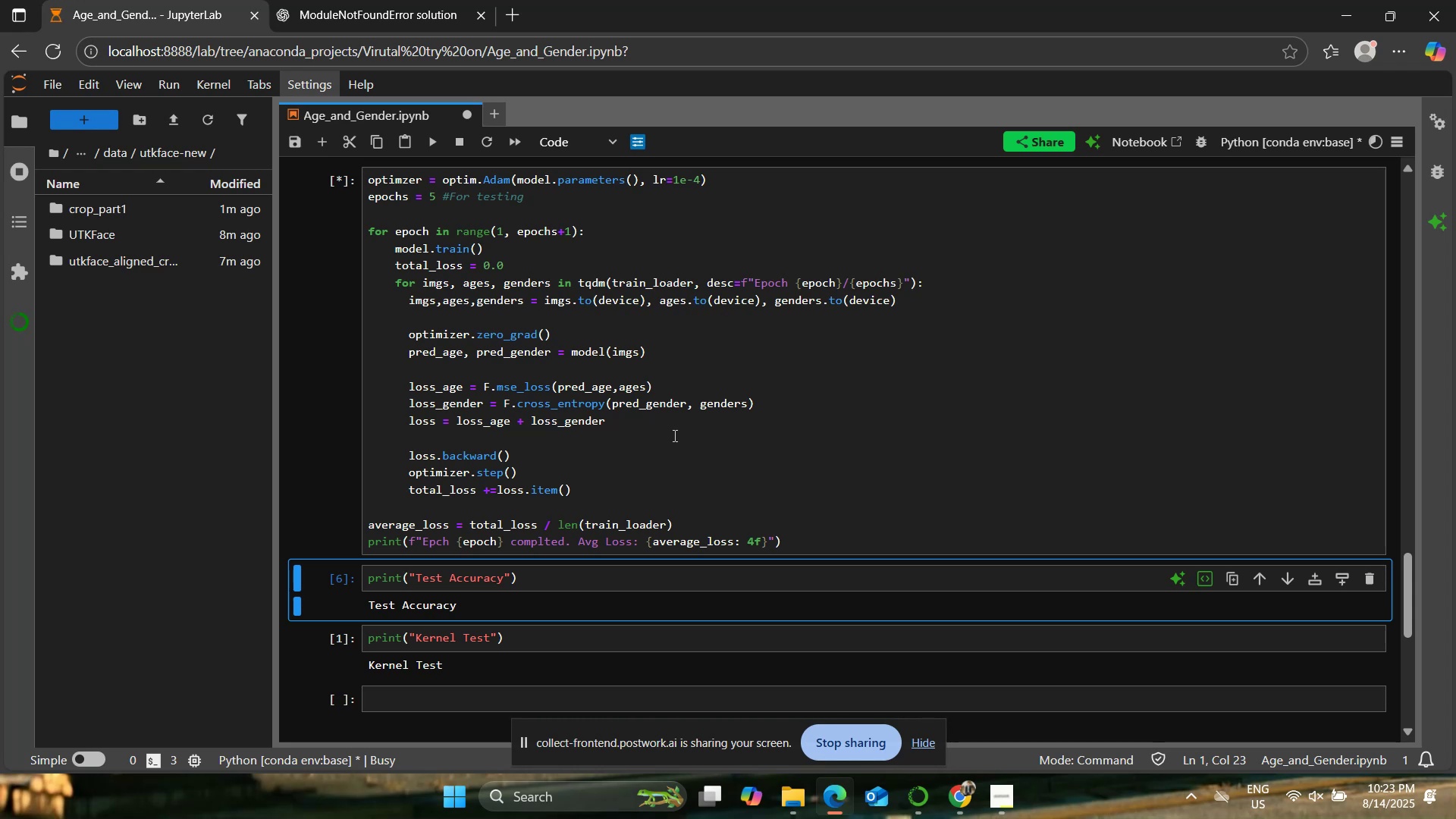 
wait(83.76)
 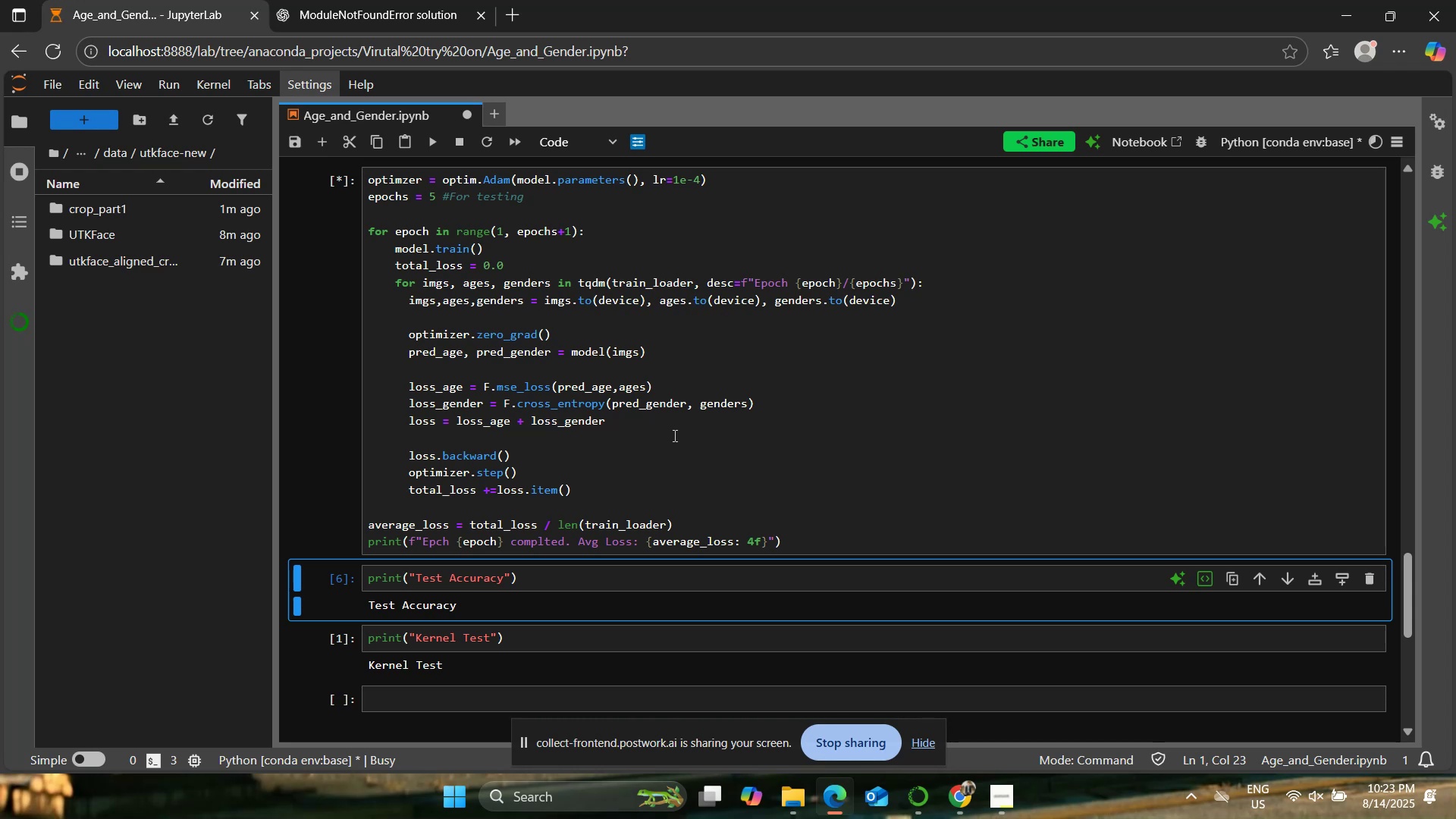 
left_click([431, 142])
 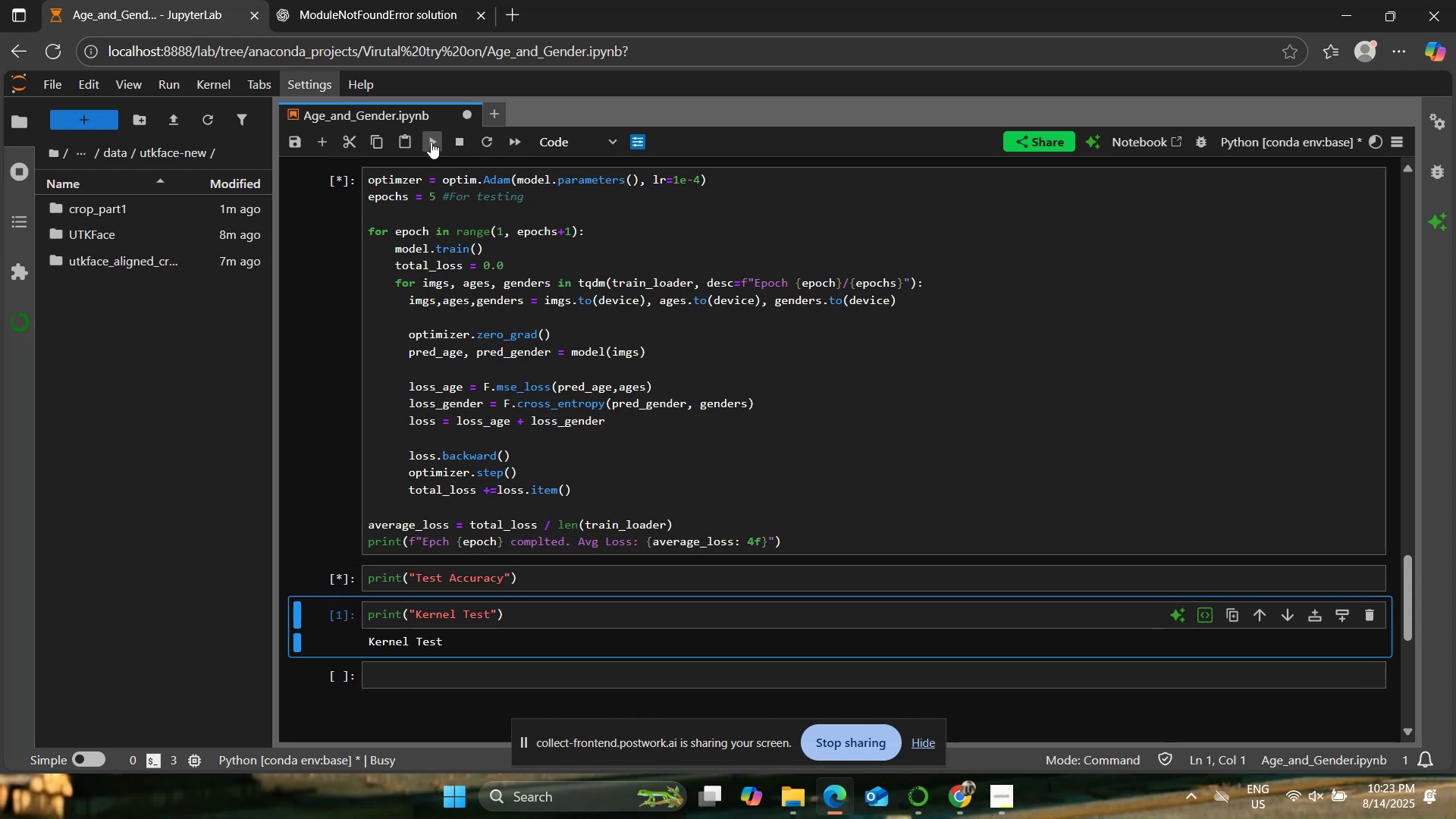 
left_click([584, 441])
 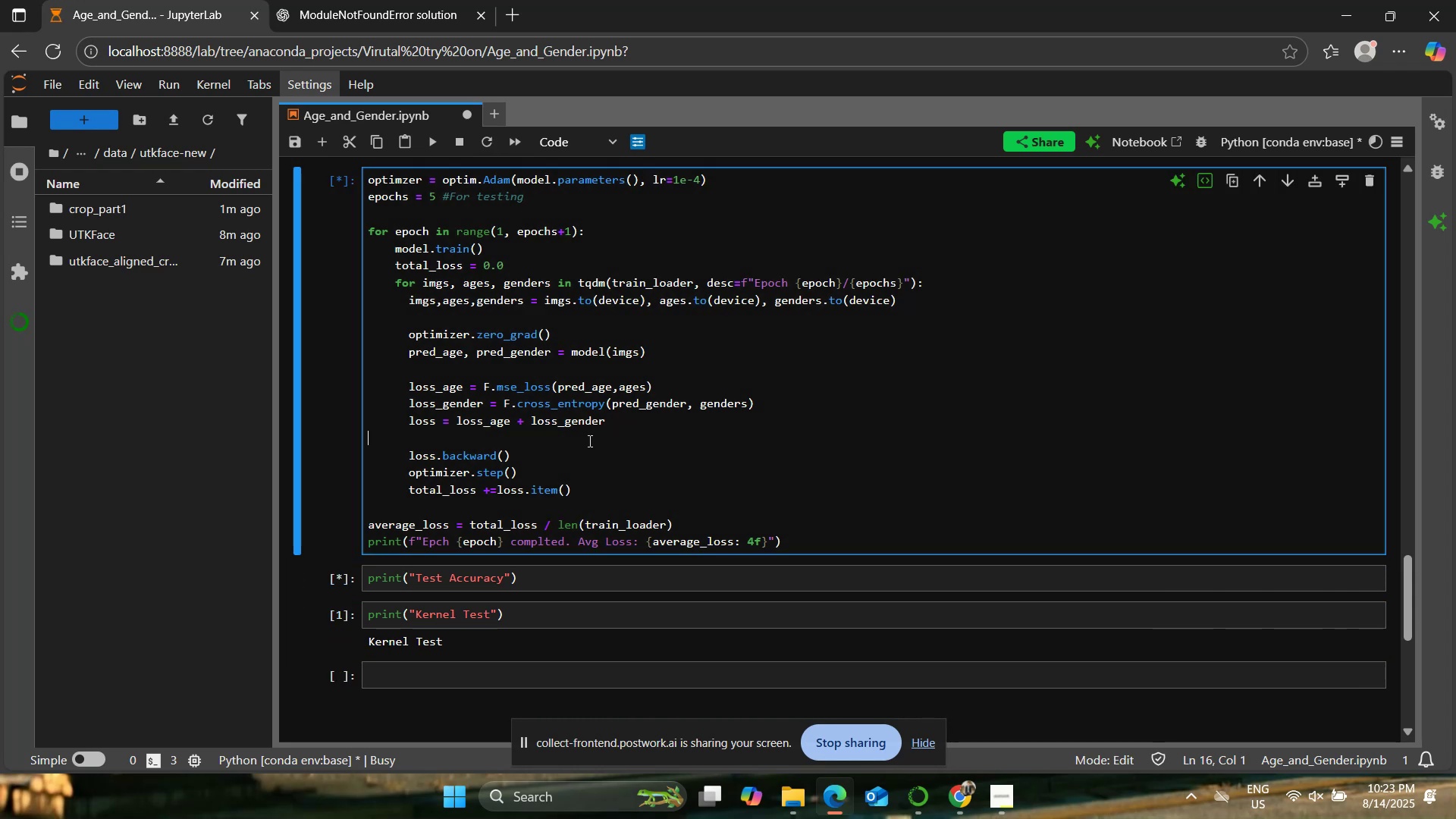 
scroll: coordinate [640, 441], scroll_direction: up, amount: 2.0
 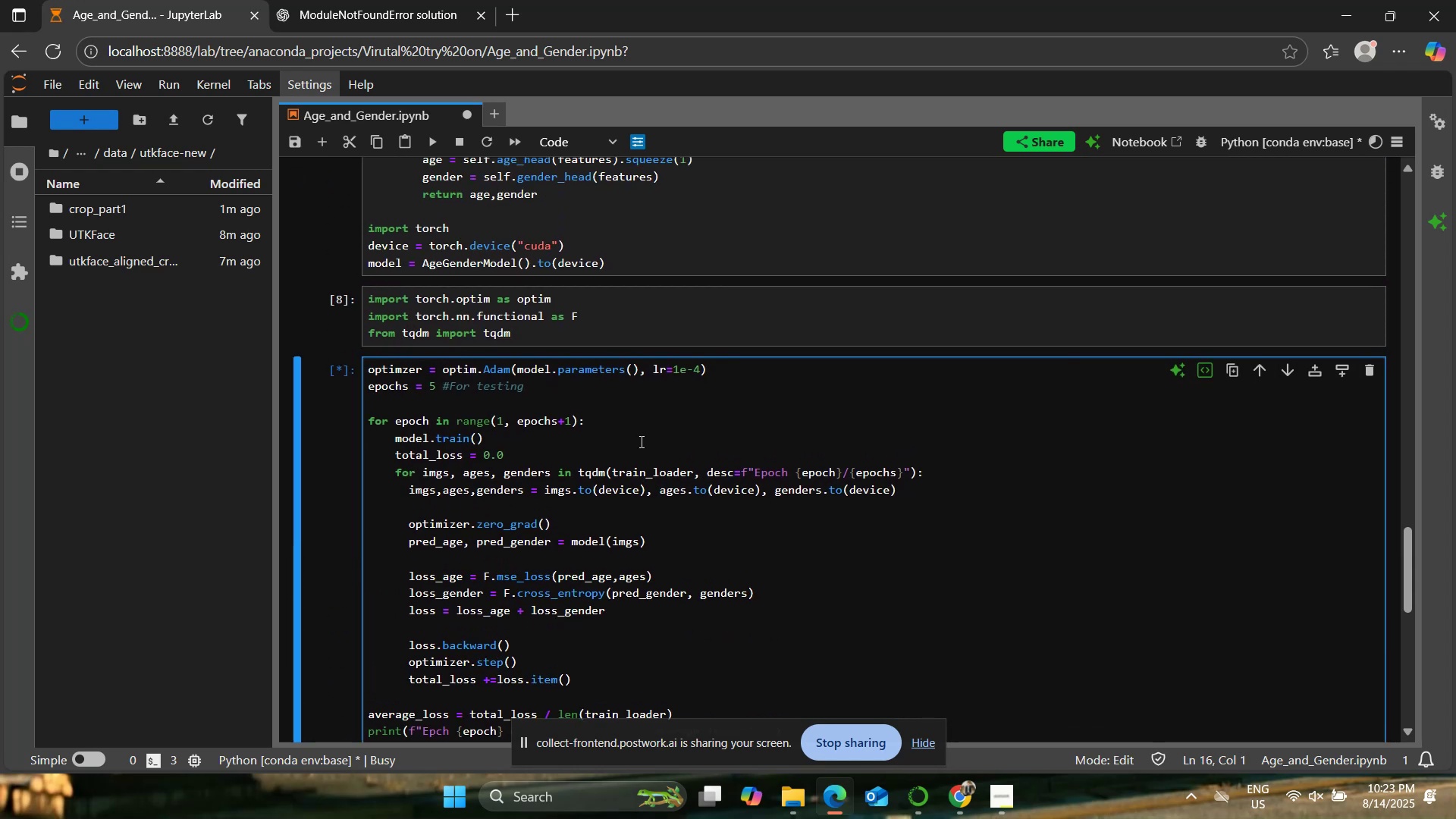 
scroll: coordinate [640, 441], scroll_direction: down, amount: 1.0
 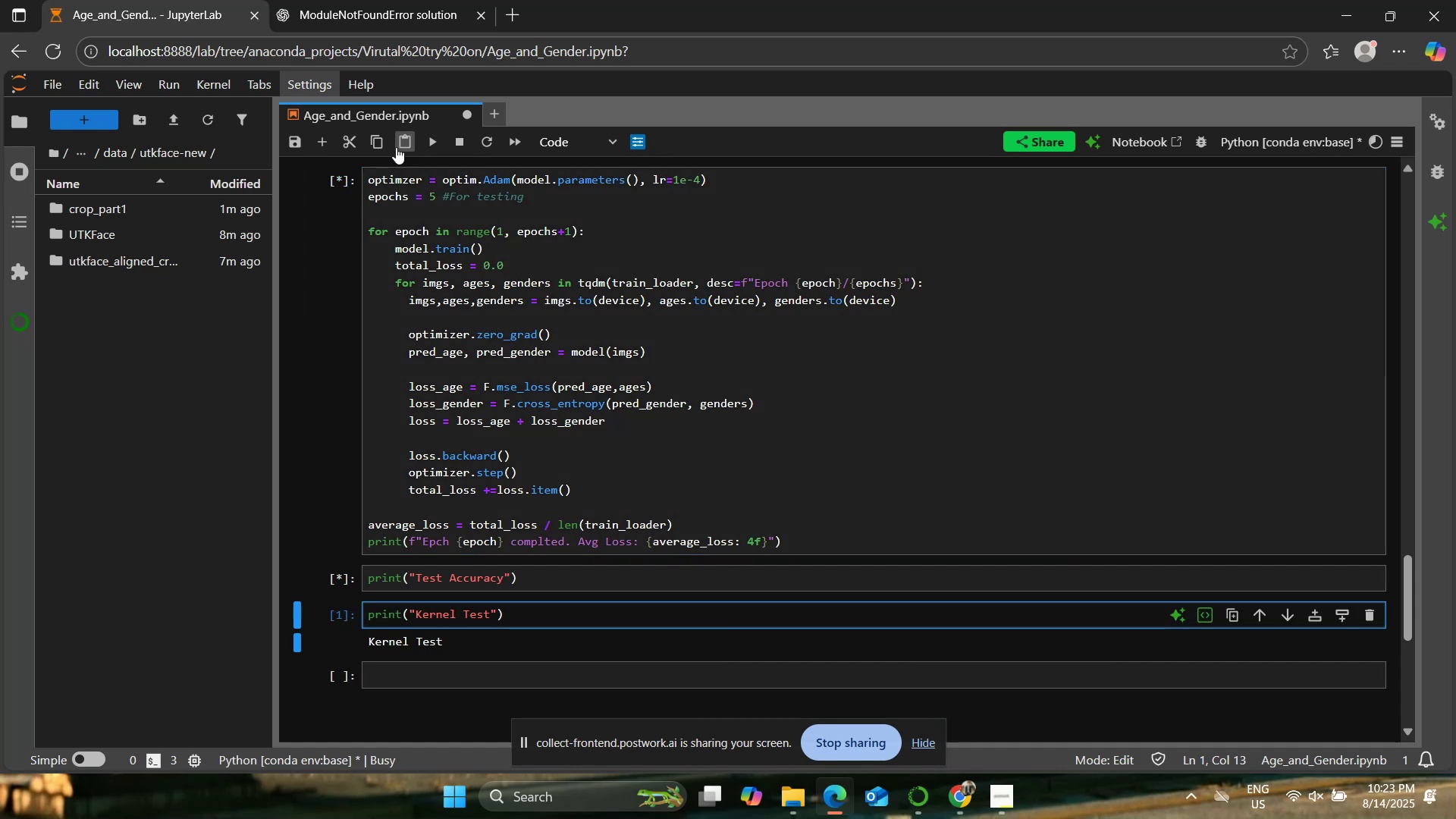 
left_click([425, 146])
 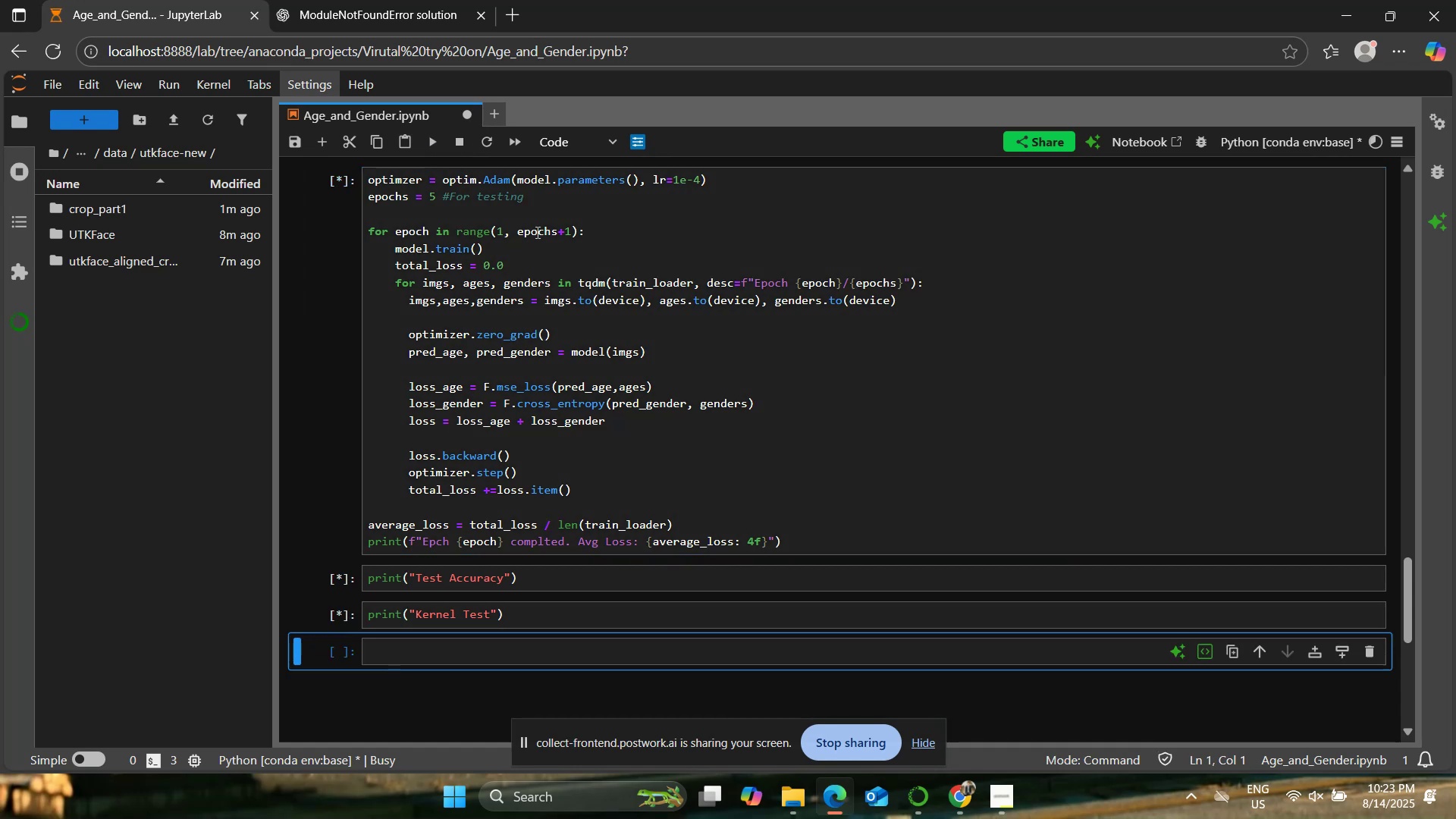 
key(Control+ControlLeft)
 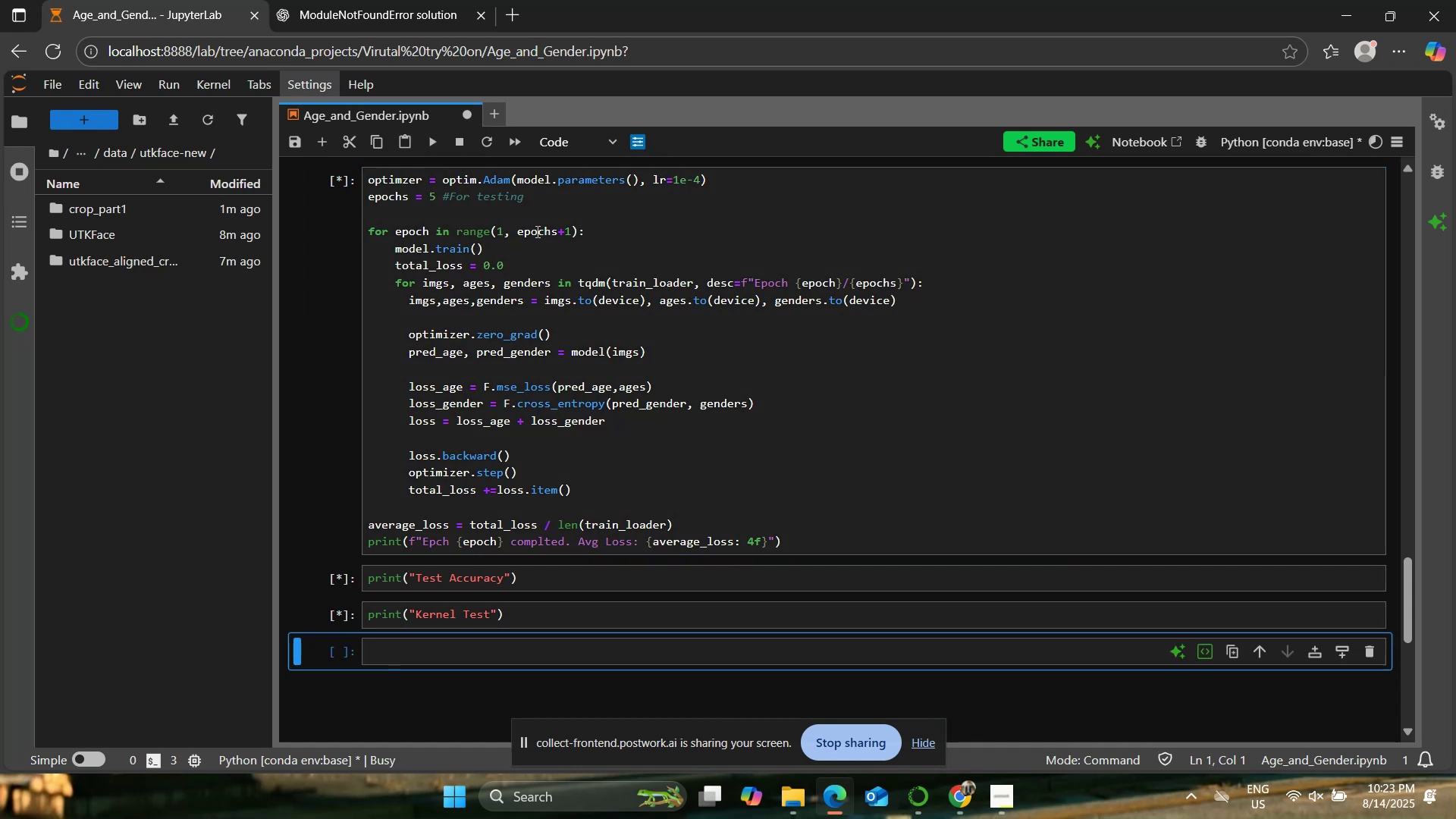 
key(Control+S)
 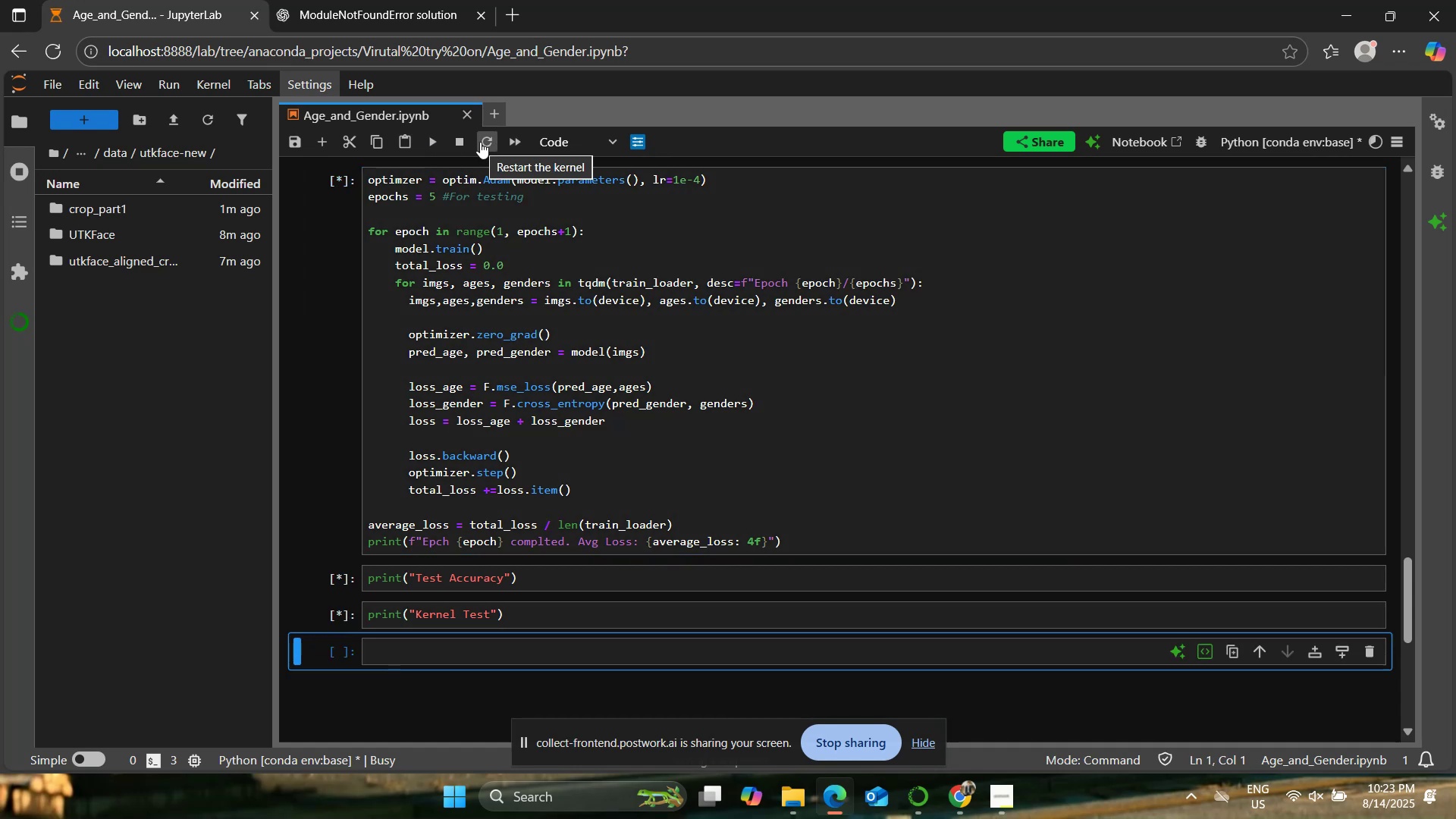 
left_click([480, 142])
 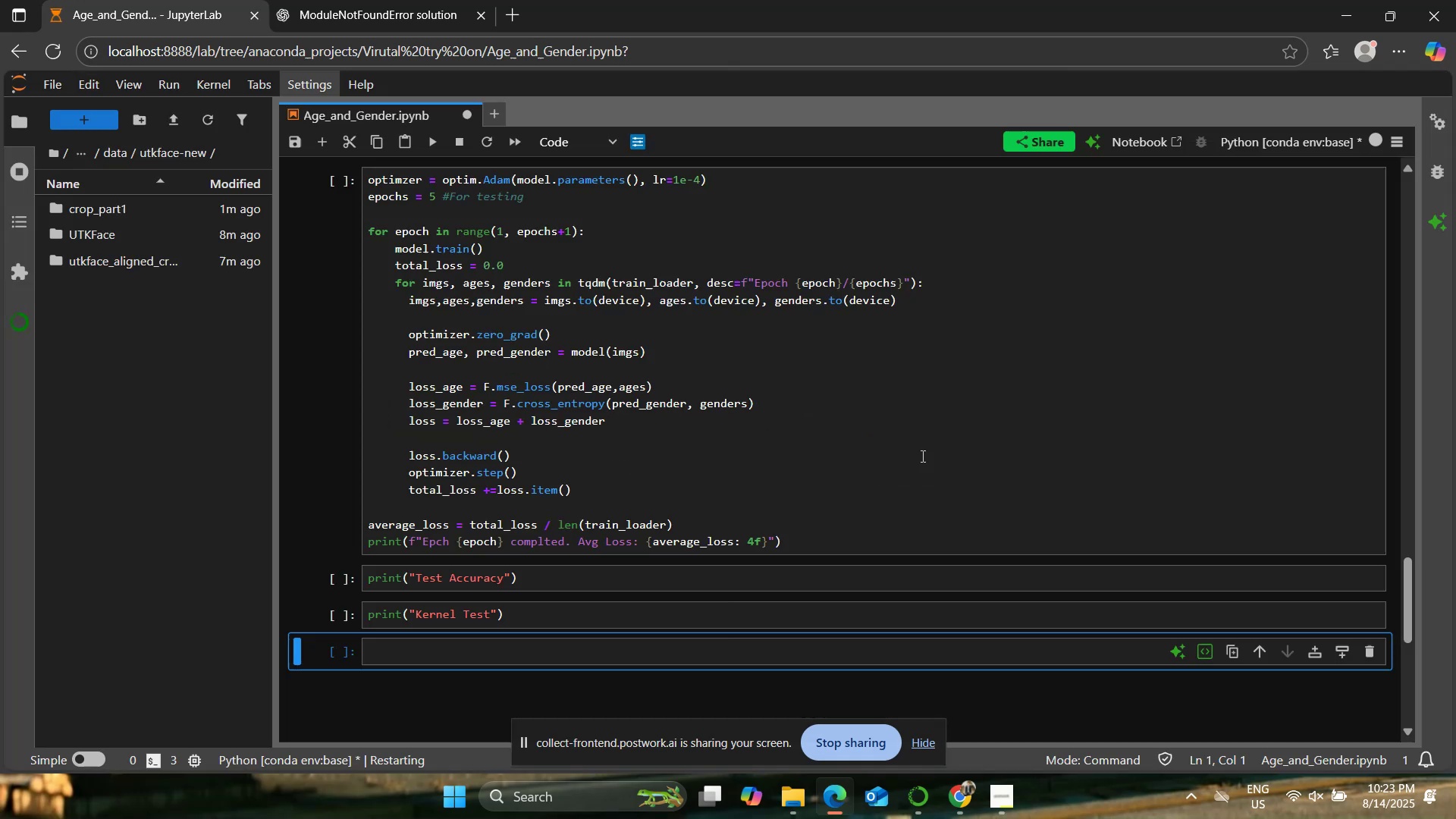 
double_click([714, 457])
 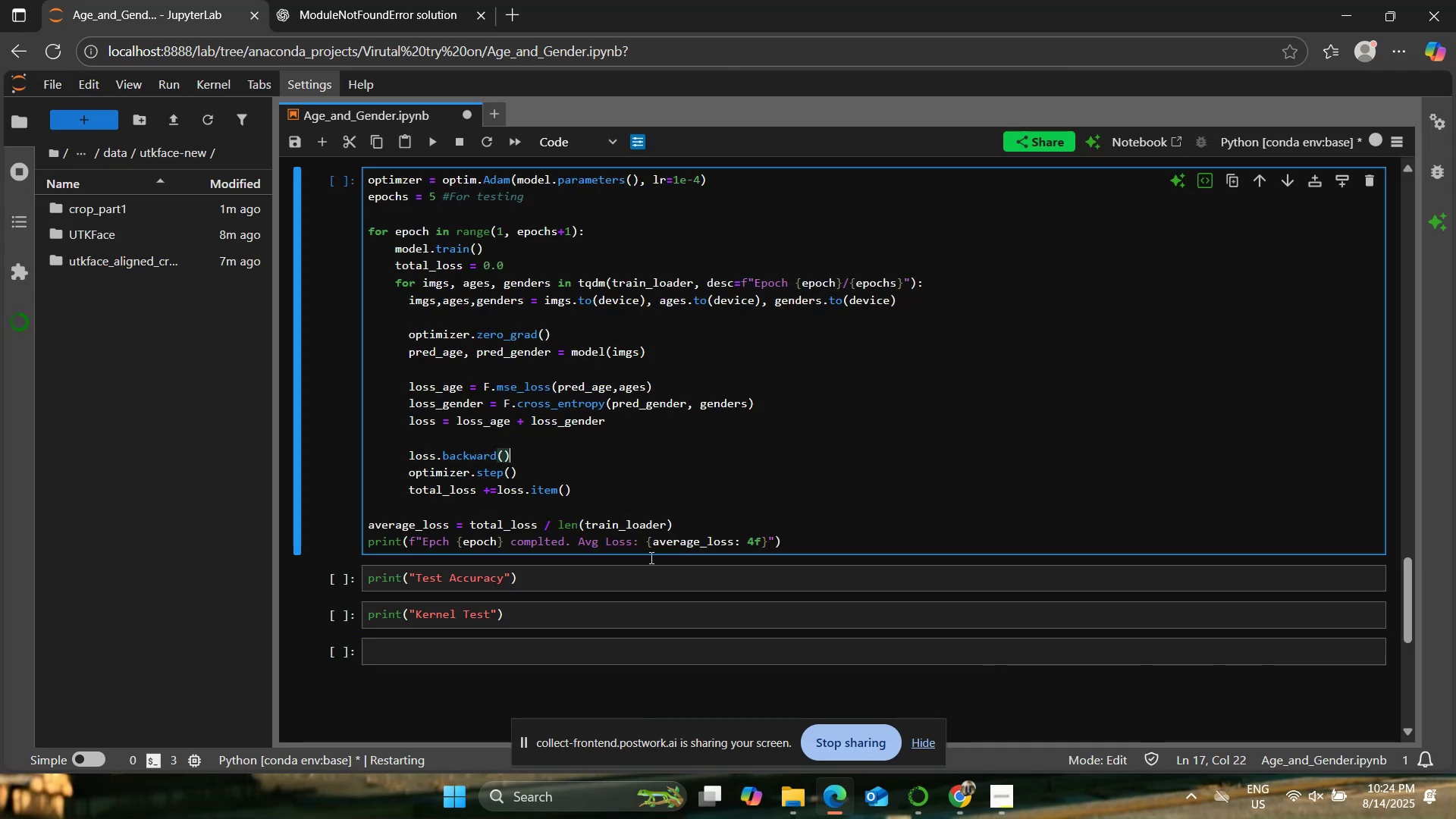 
left_click([632, 566])
 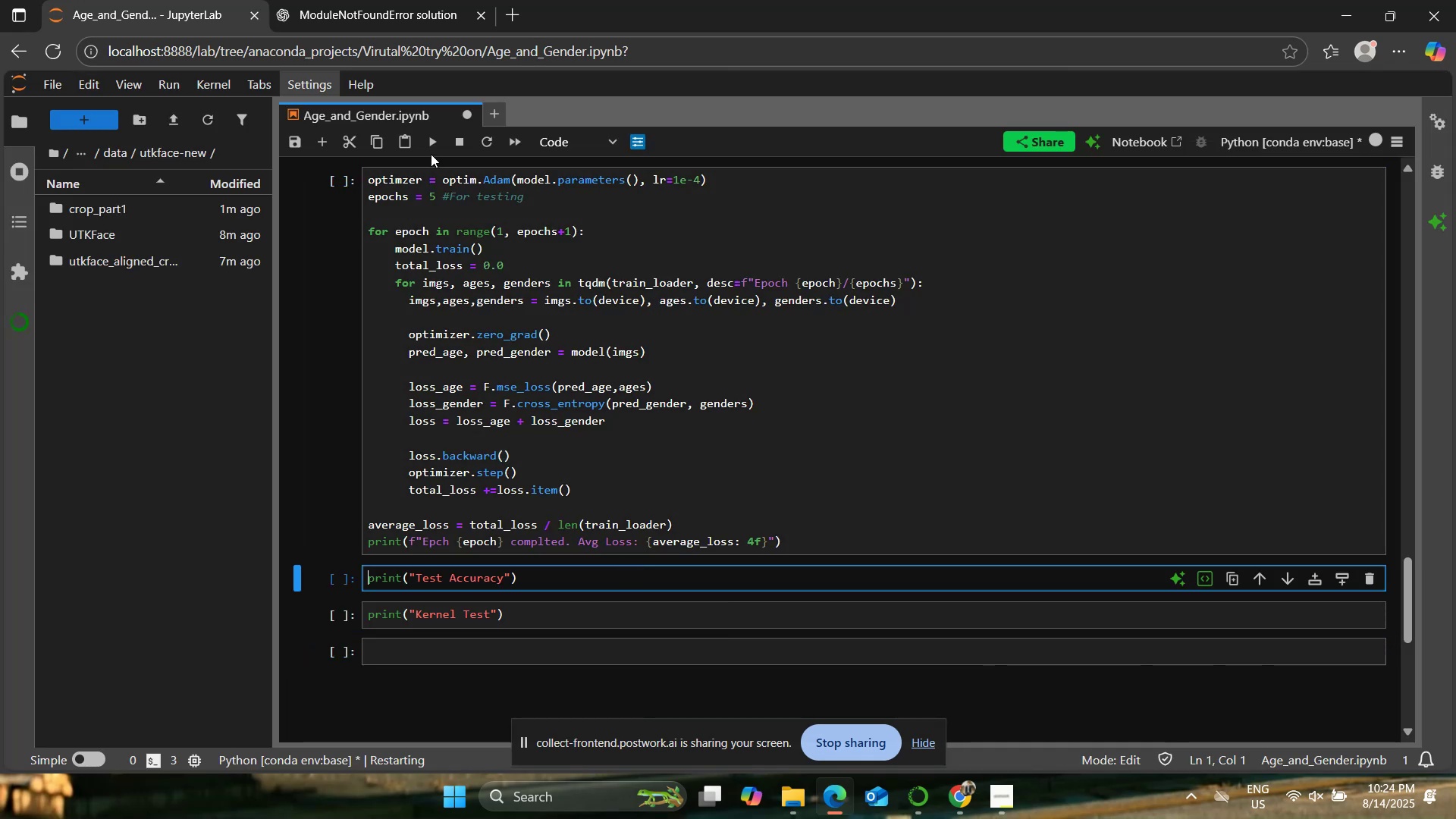 
left_click([431, 144])
 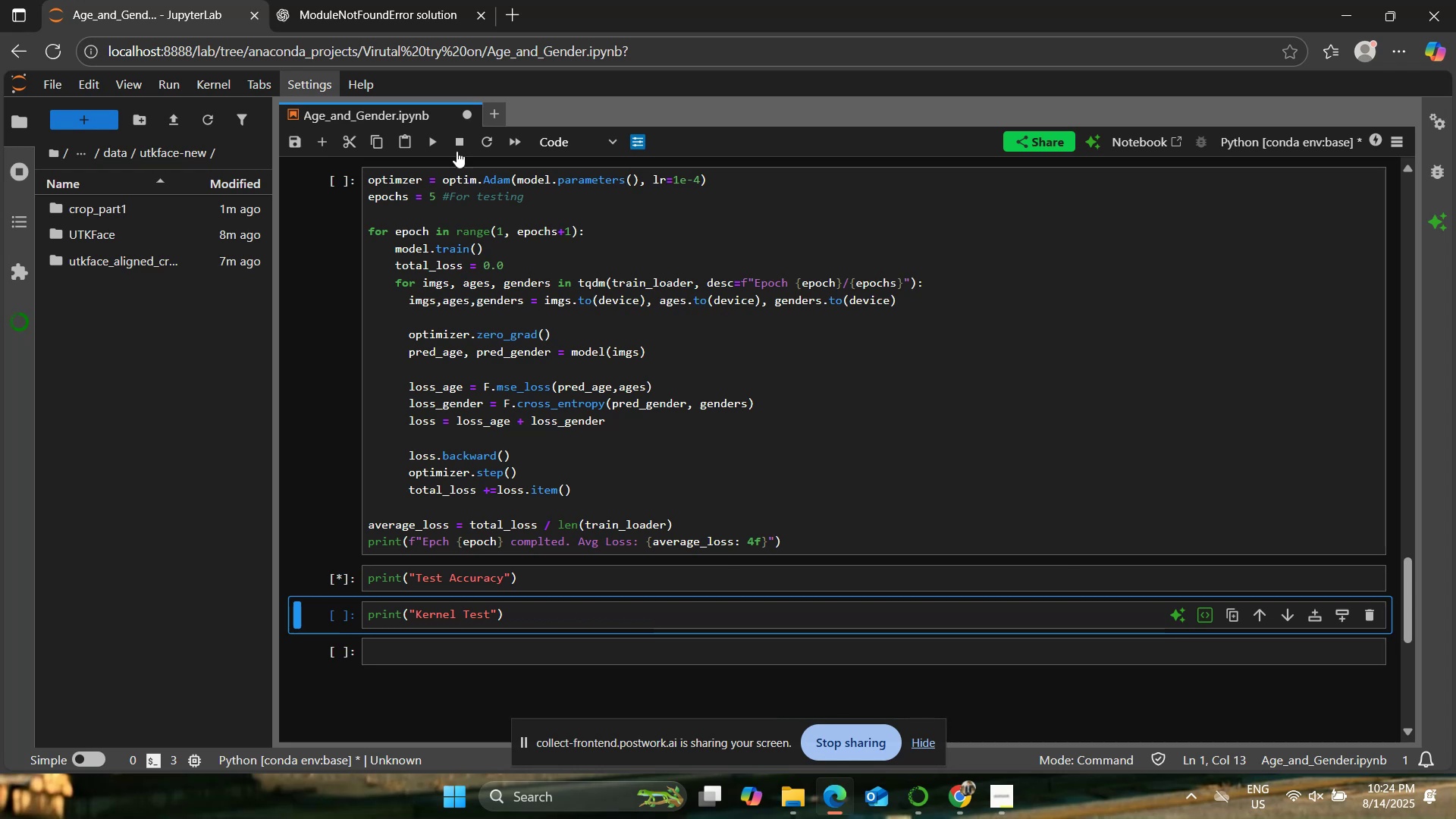 
left_click([436, 143])
 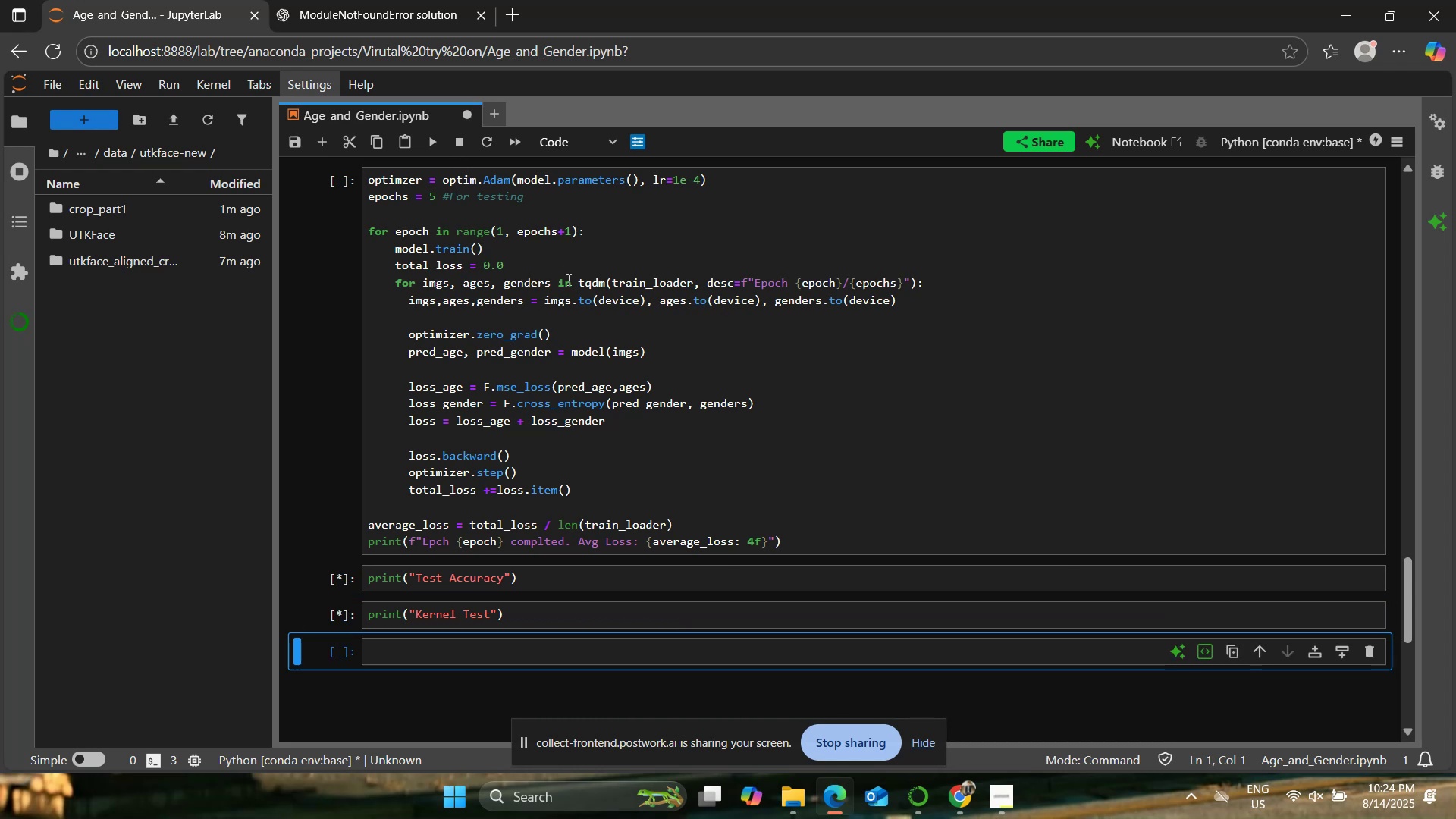 
key(Control+S)
 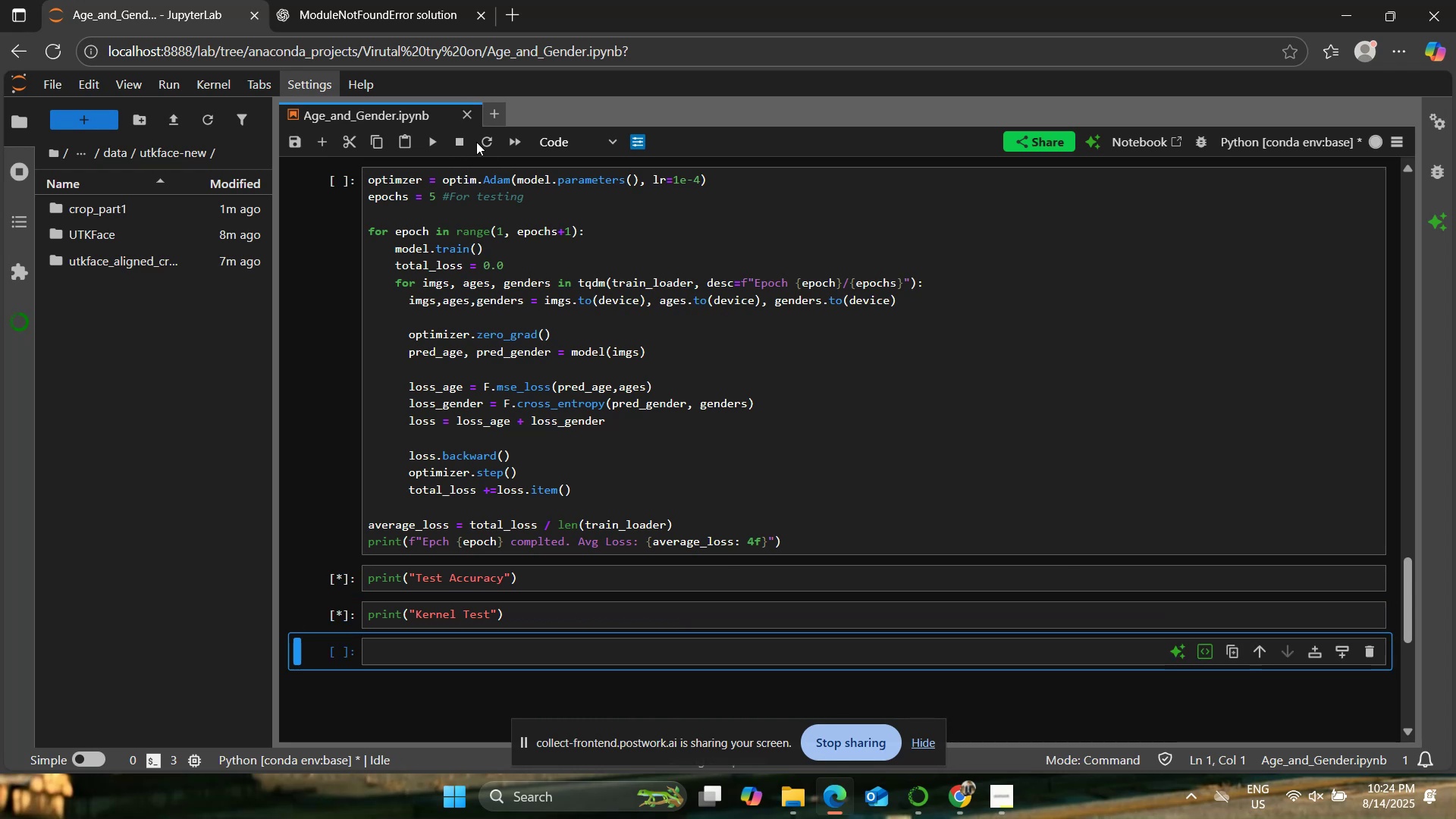 
double_click([485, 142])
 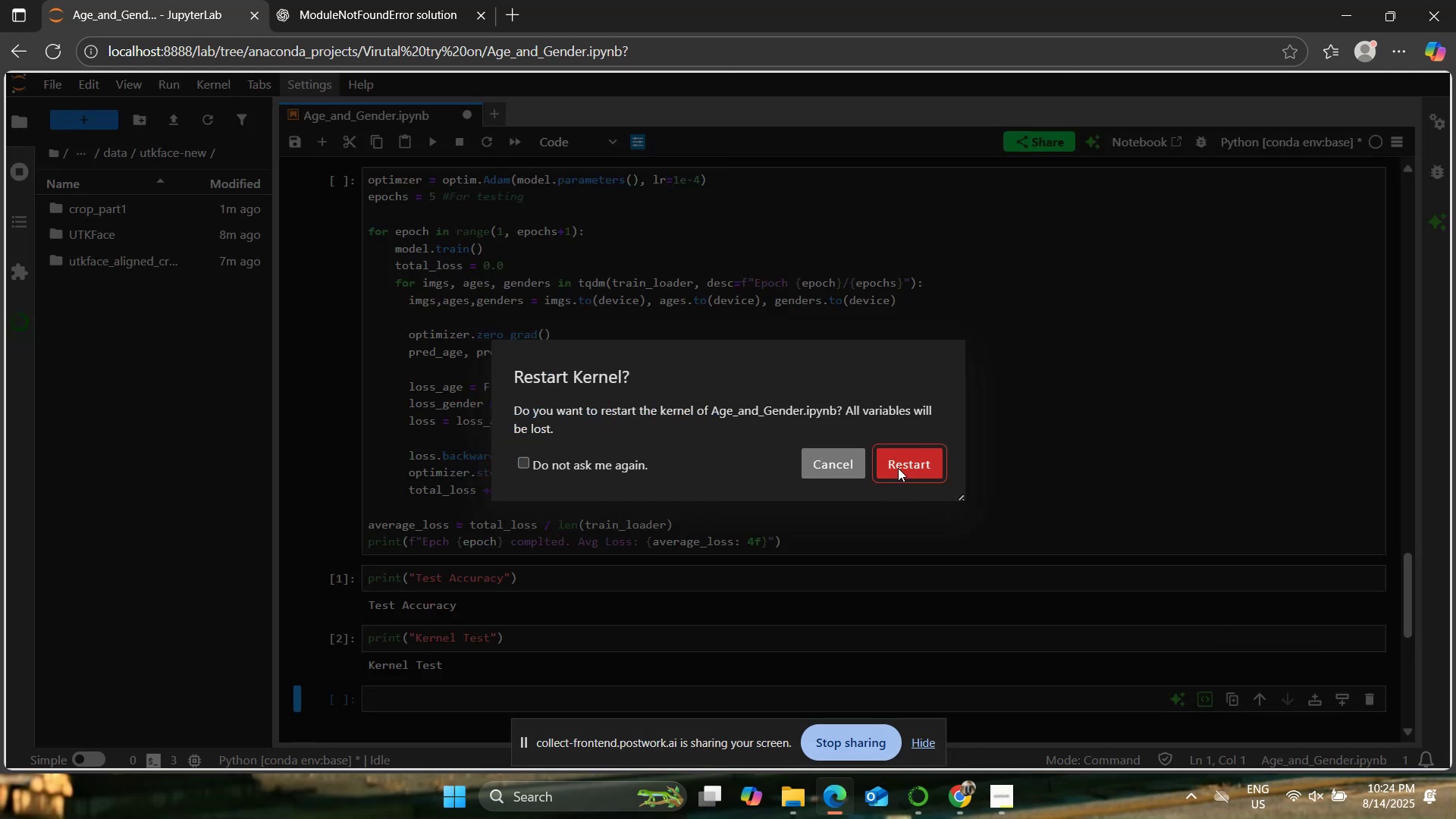 
left_click([845, 466])
 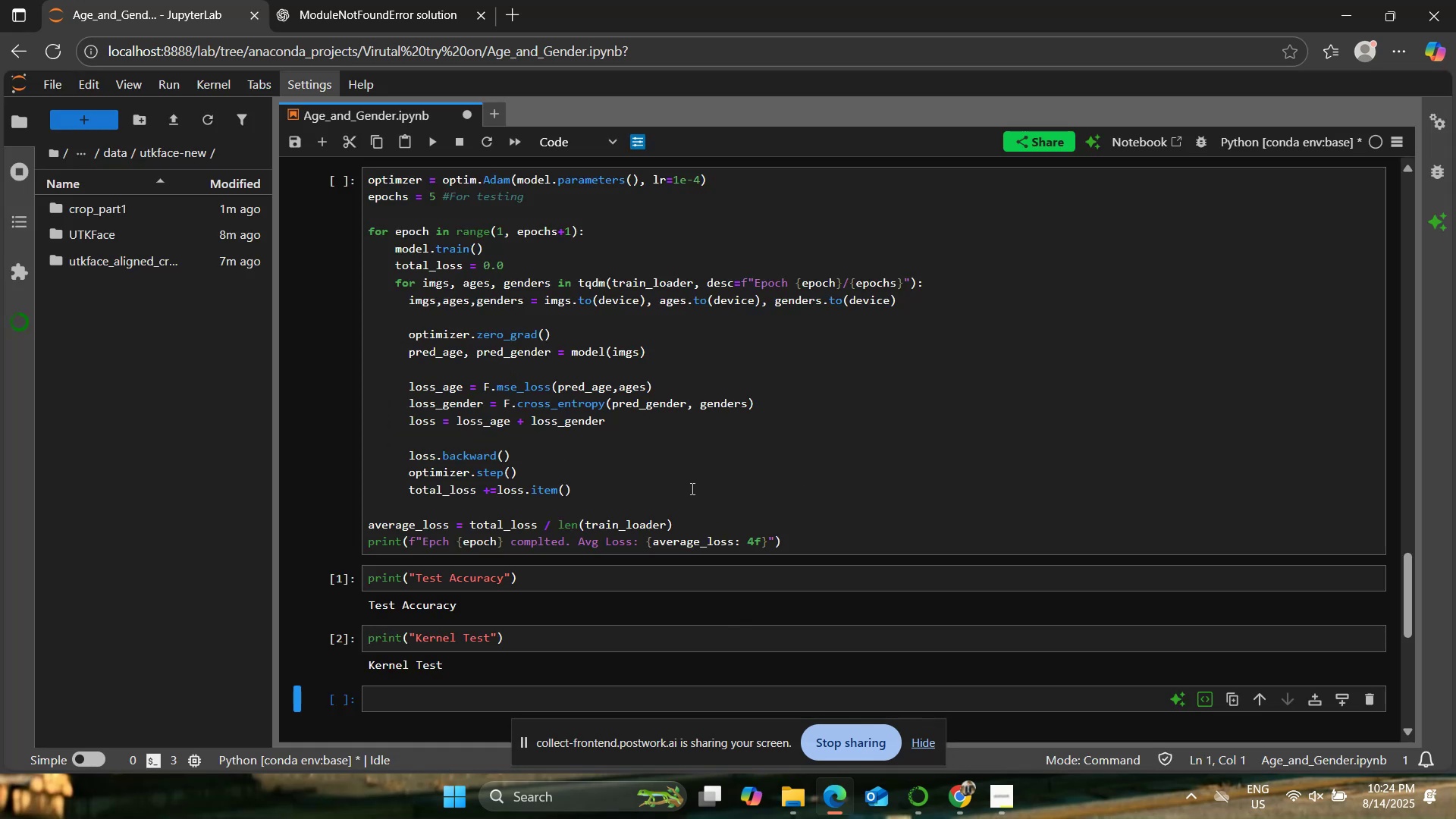 
left_click([666, 475])
 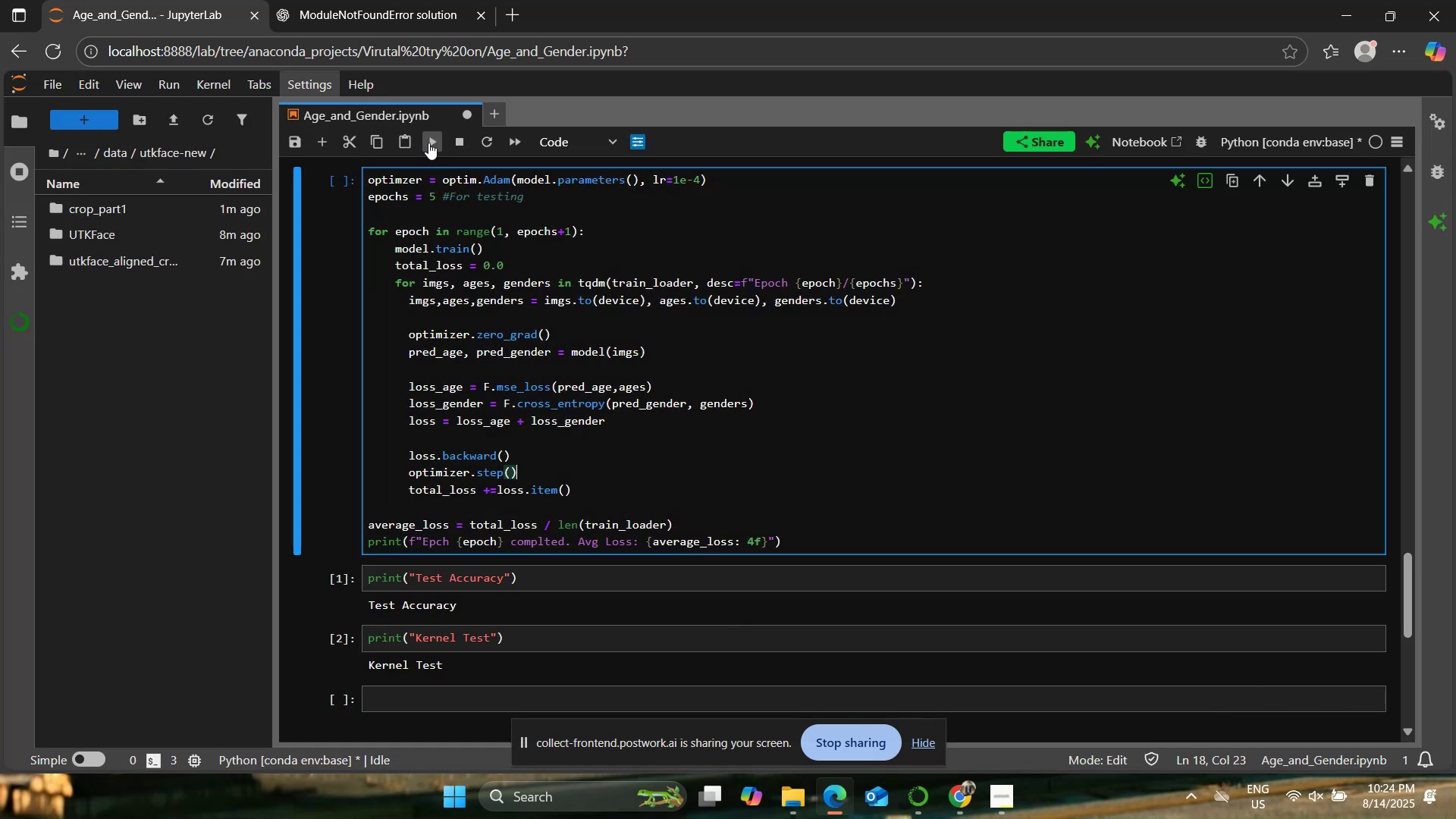 
left_click([428, 143])
 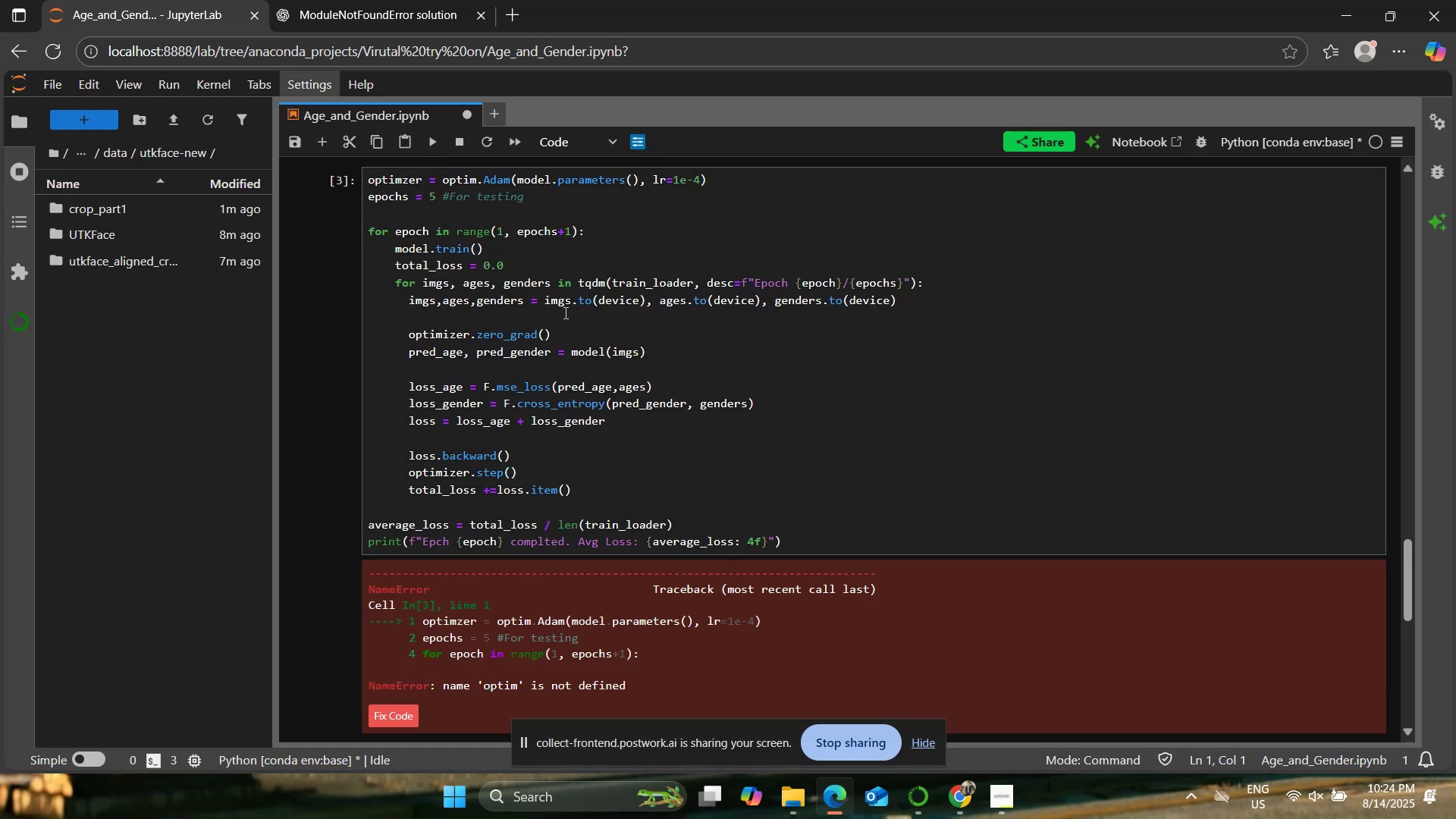 
scroll: coordinate [564, 312], scroll_direction: down, amount: 1.0
 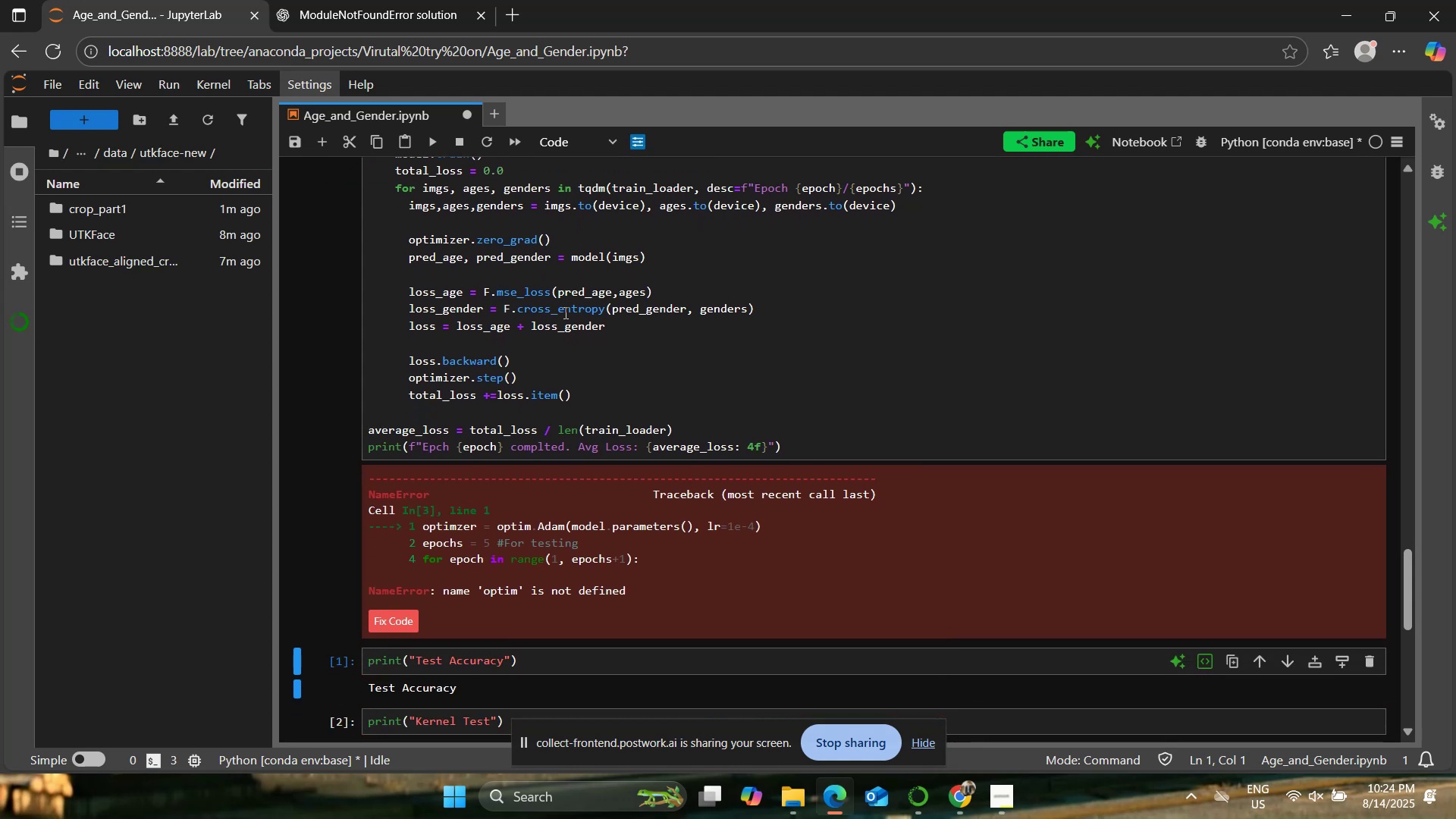 
scroll: coordinate [564, 312], scroll_direction: up, amount: 3.0
 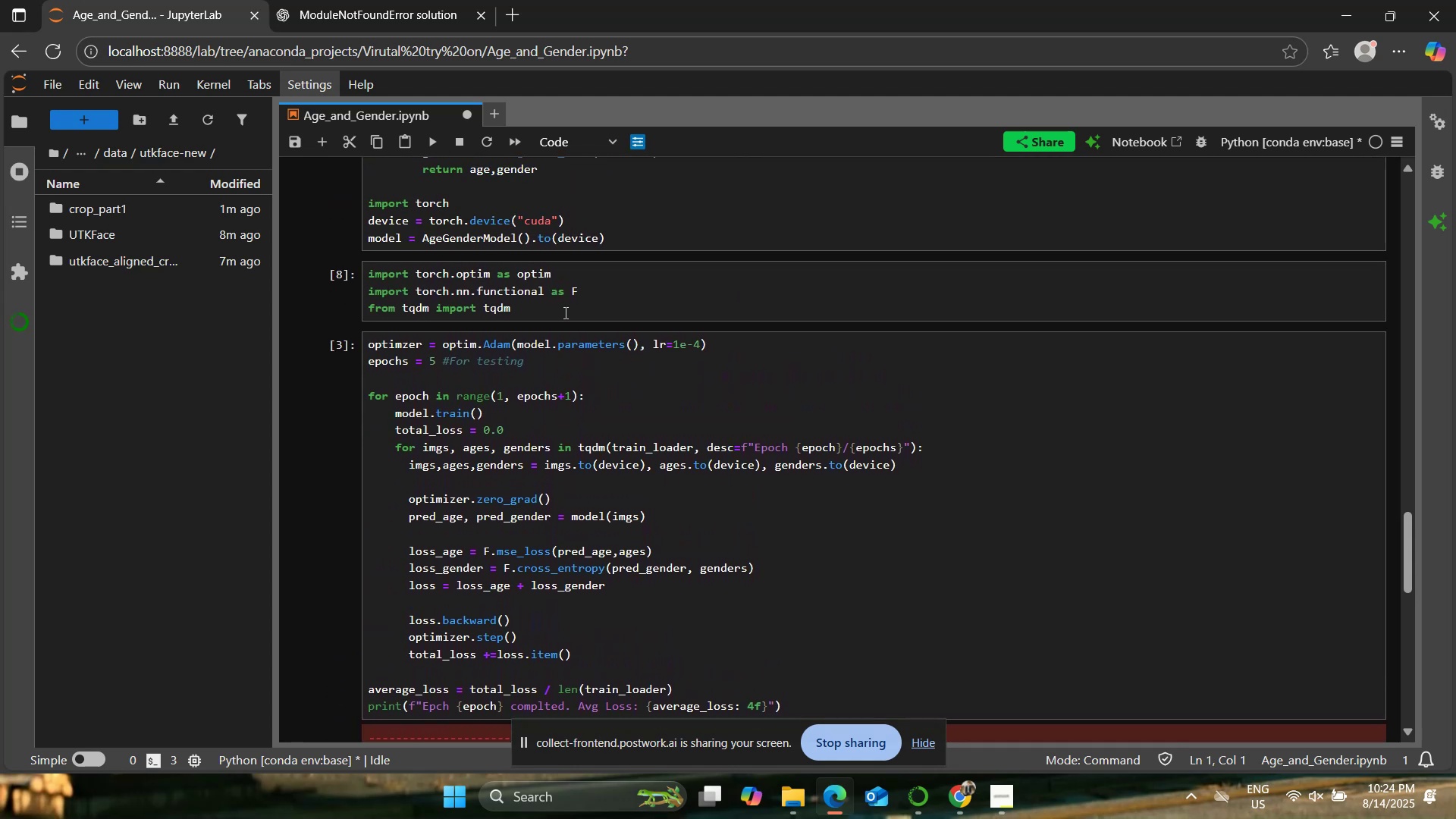 
left_click([564, 312])
 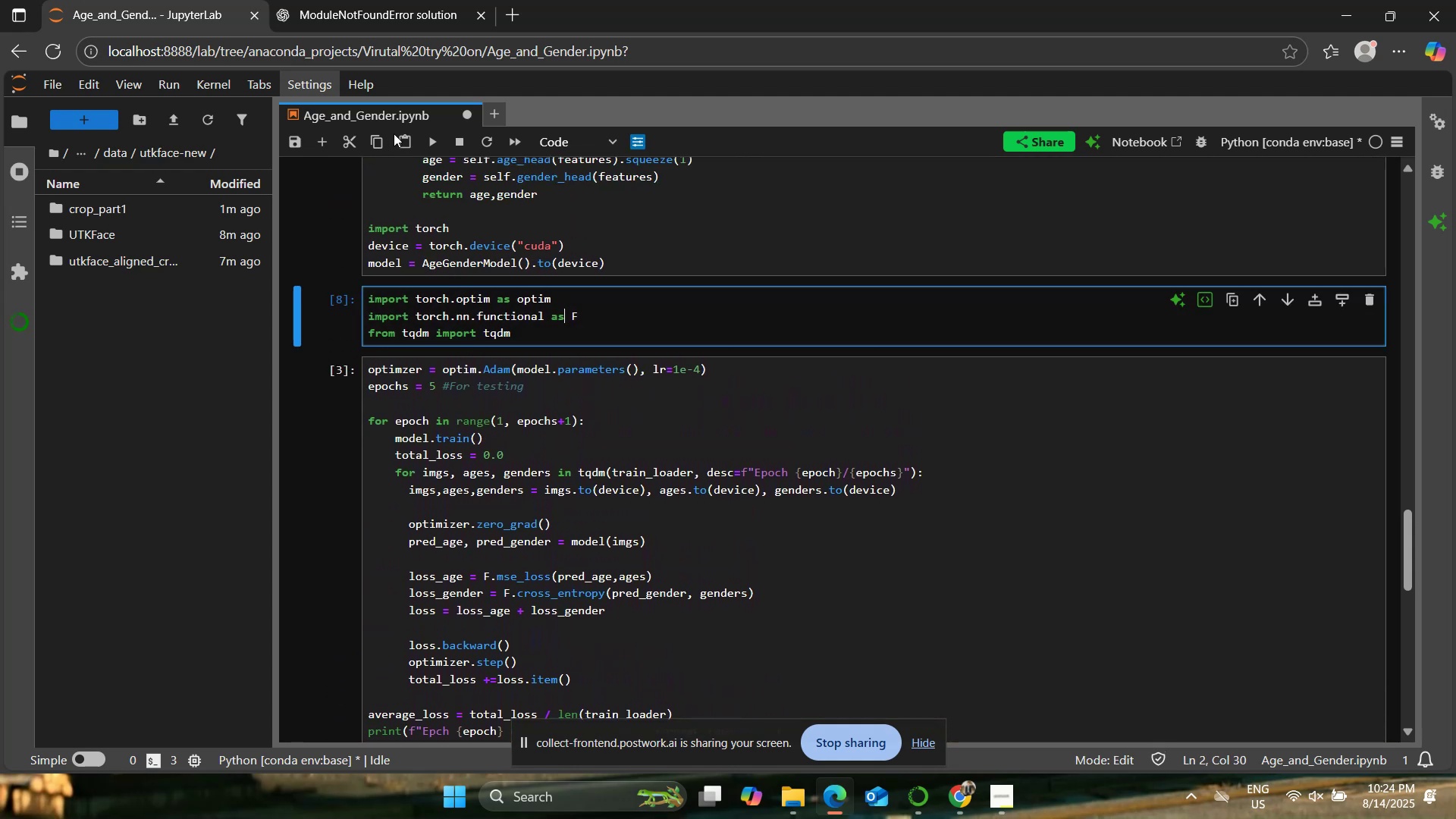 
left_click([435, 140])
 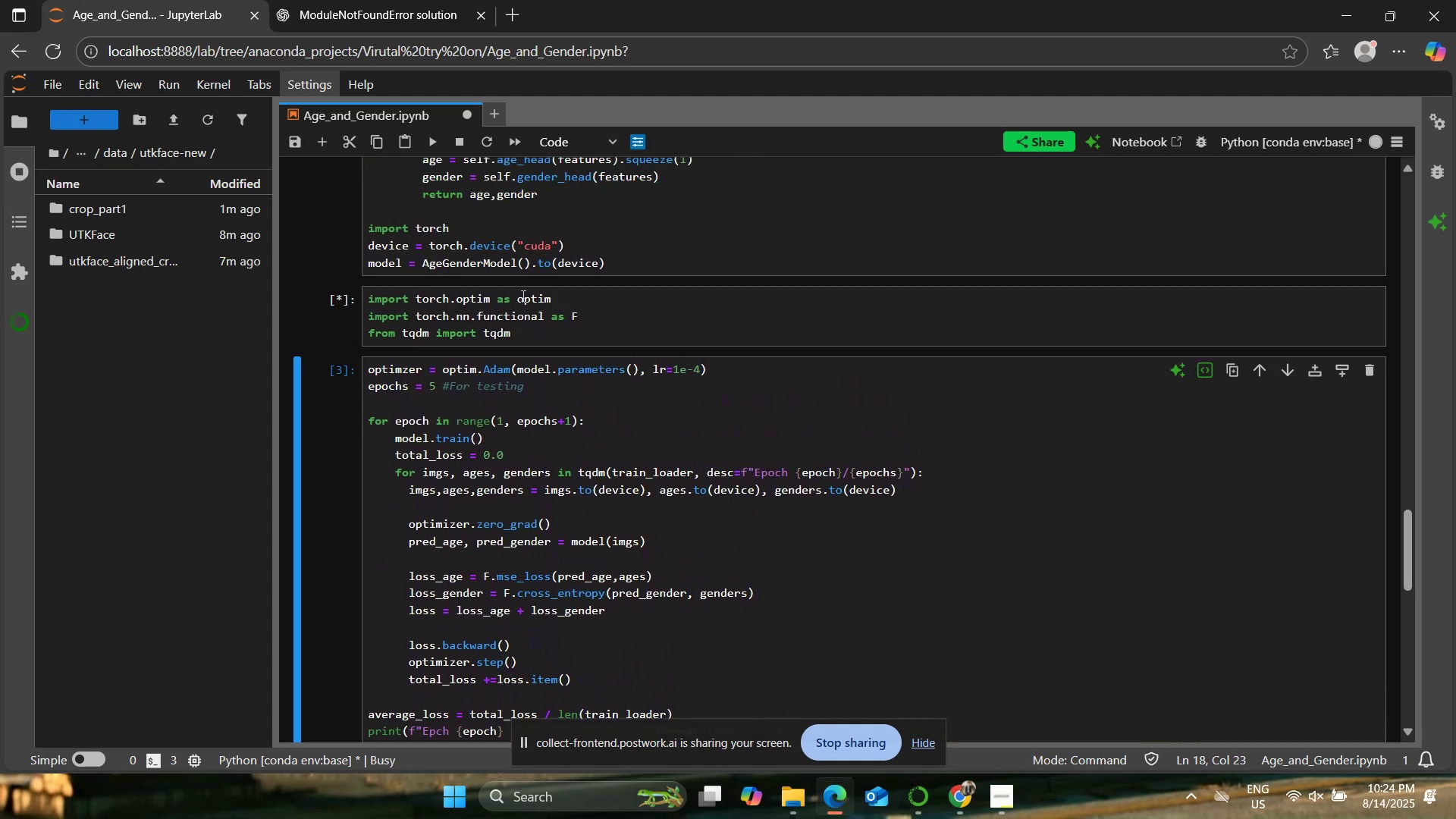 
scroll: coordinate [572, 421], scroll_direction: down, amount: 1.0
 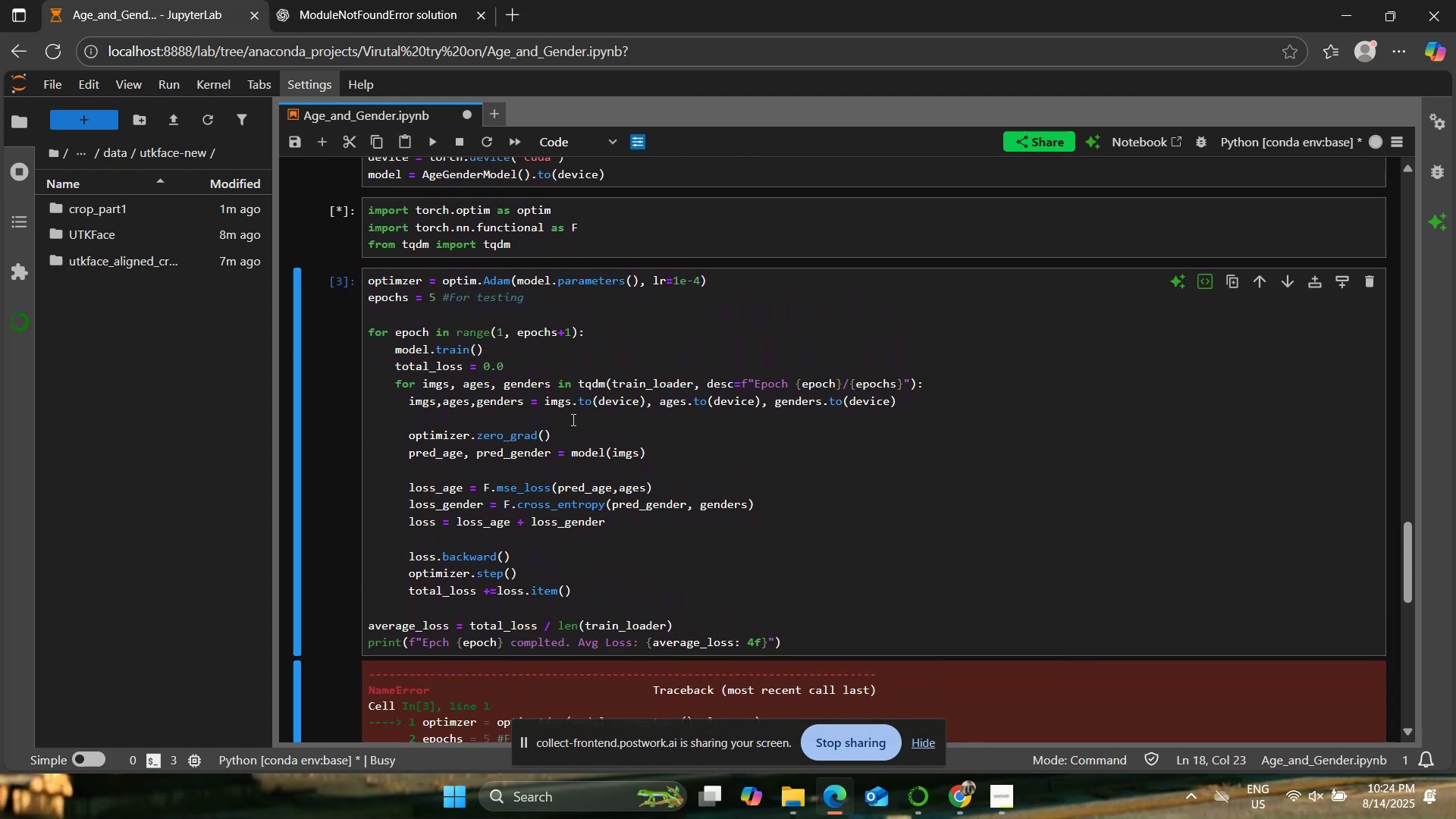 
left_click([572, 416])
 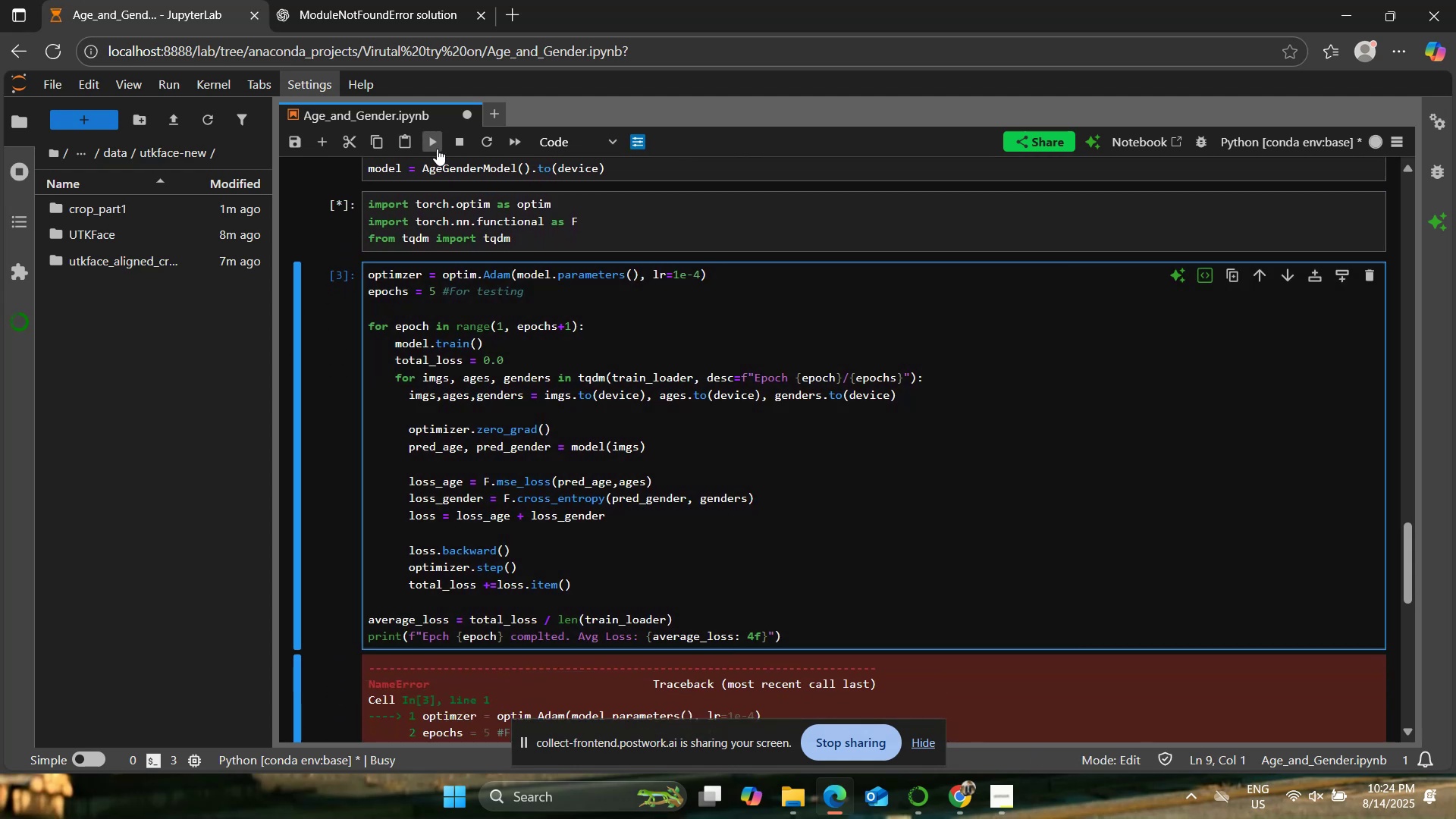 
left_click([435, 146])
 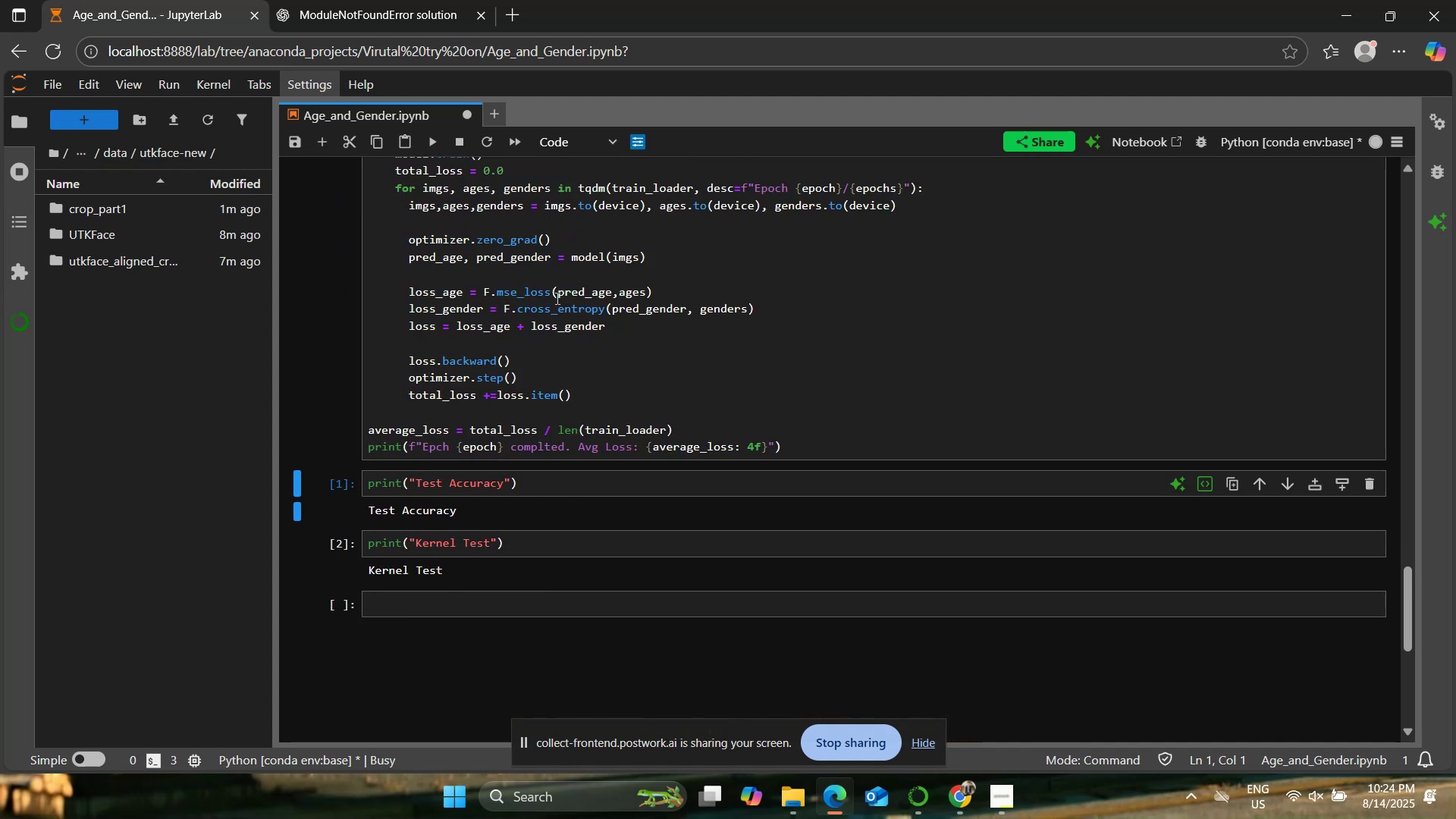 
scroll: coordinate [609, 406], scroll_direction: up, amount: 18.0
 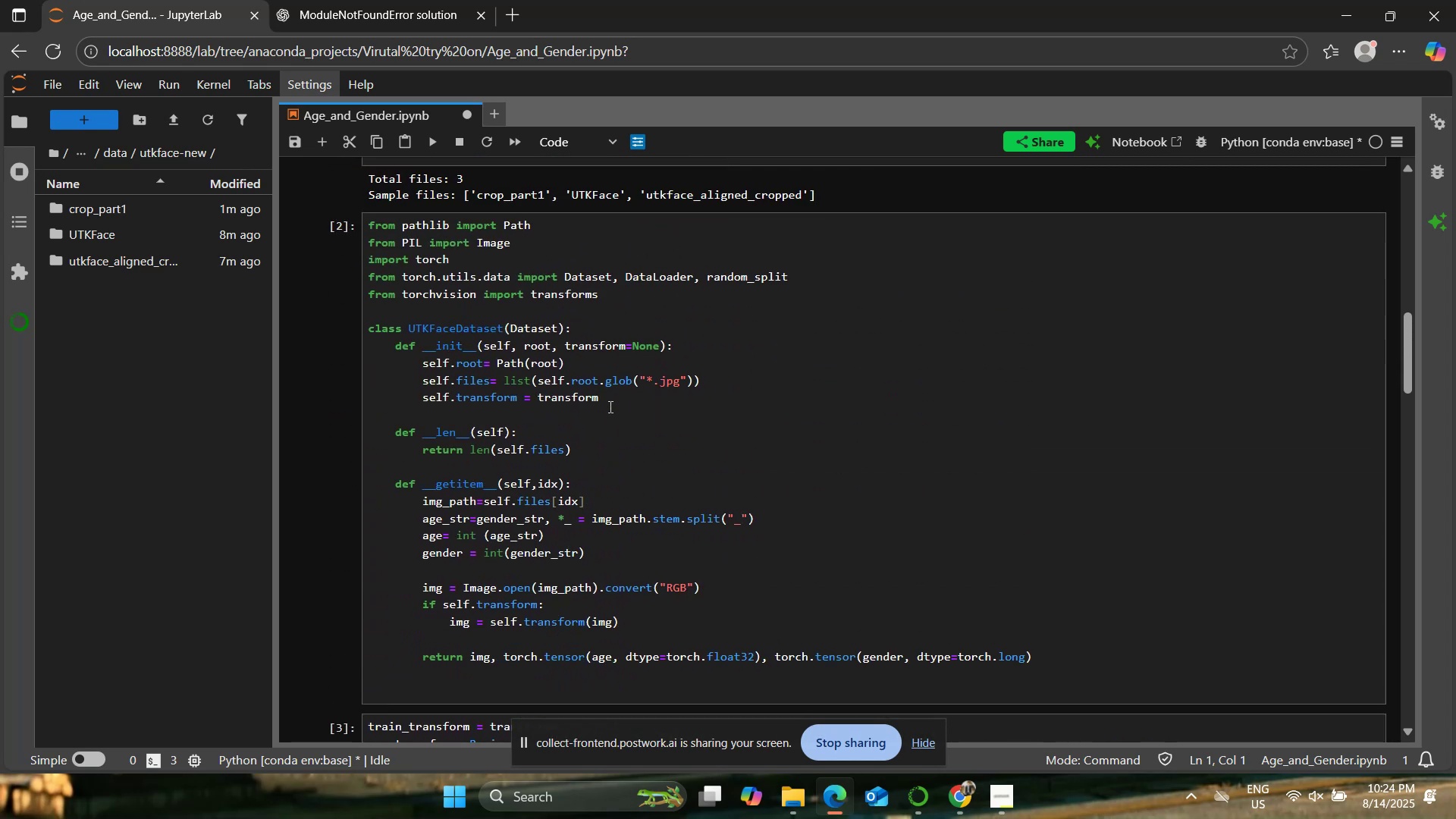 
scroll: coordinate [609, 406], scroll_direction: down, amount: 1.0
 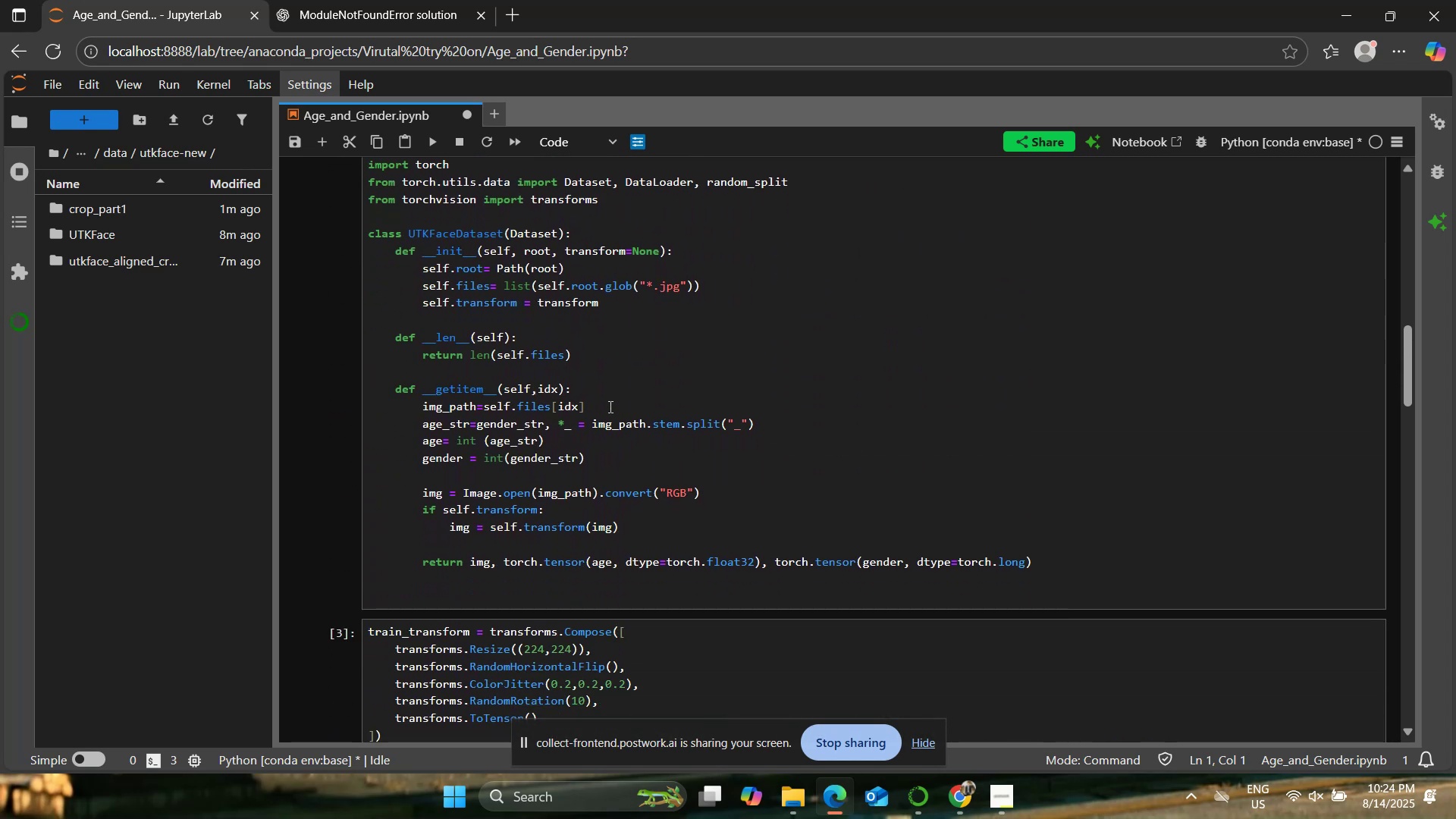 
scroll: coordinate [609, 406], scroll_direction: up, amount: 2.0
 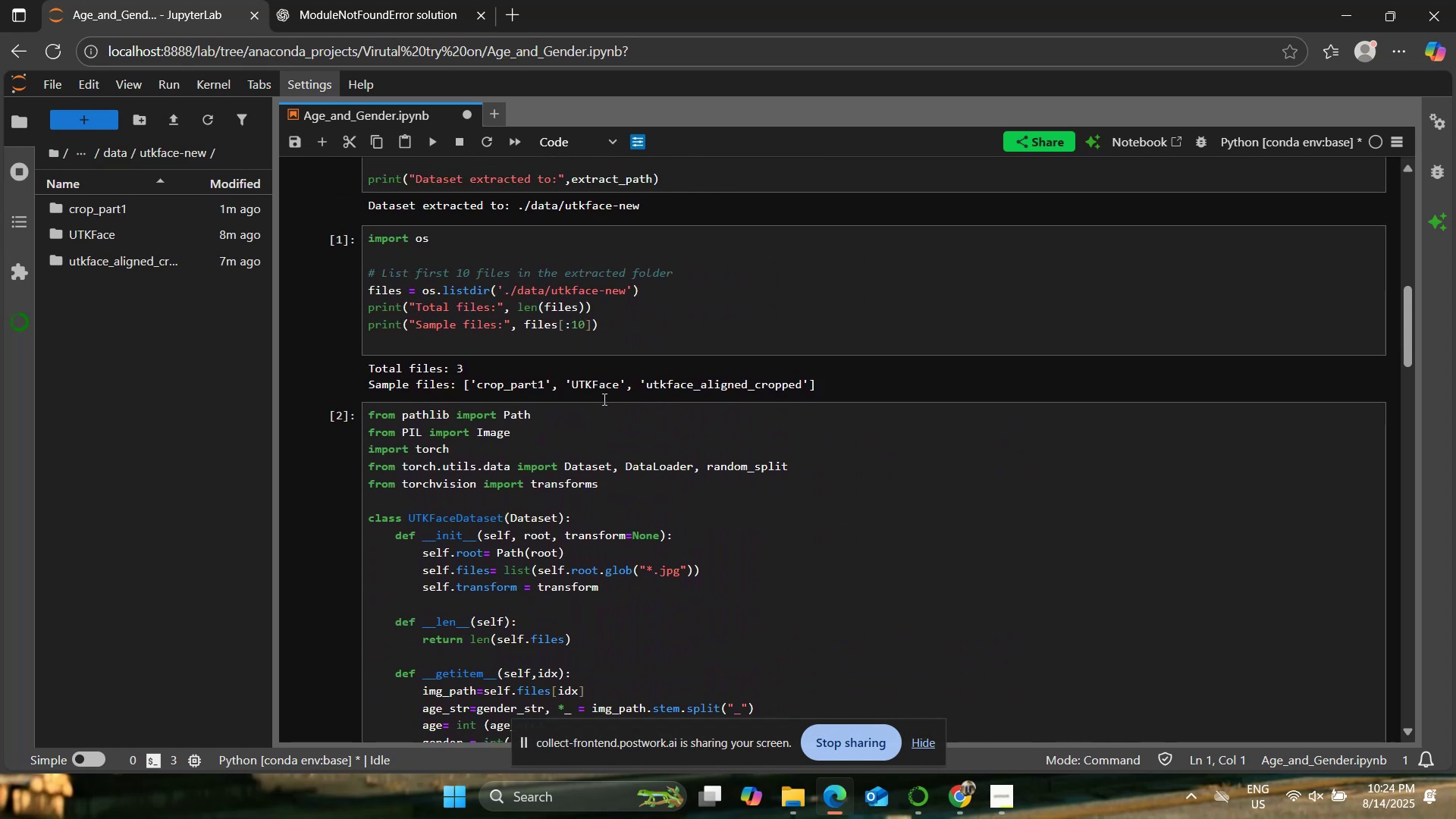 
left_click([570, 320])
 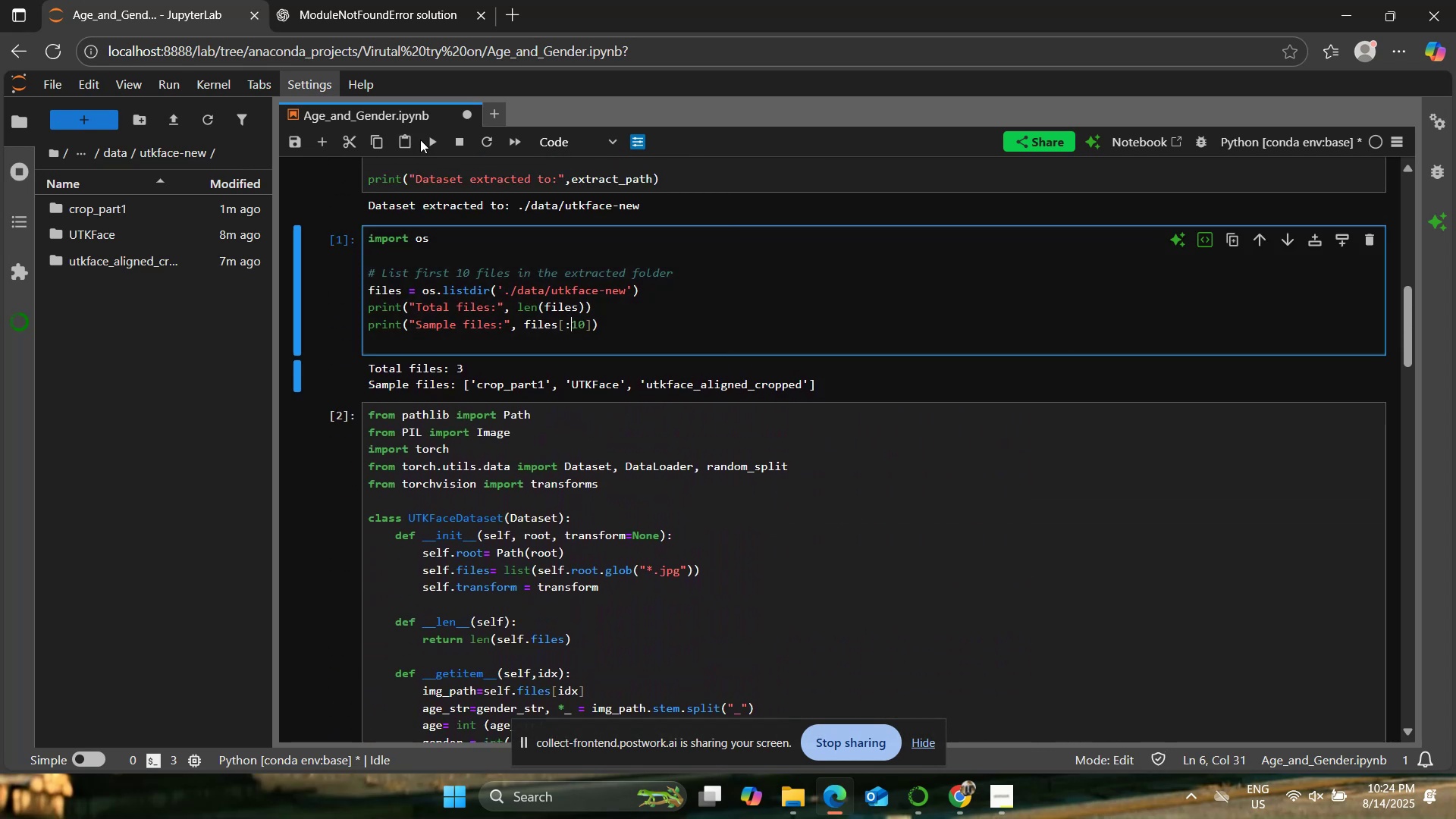 
left_click([434, 141])
 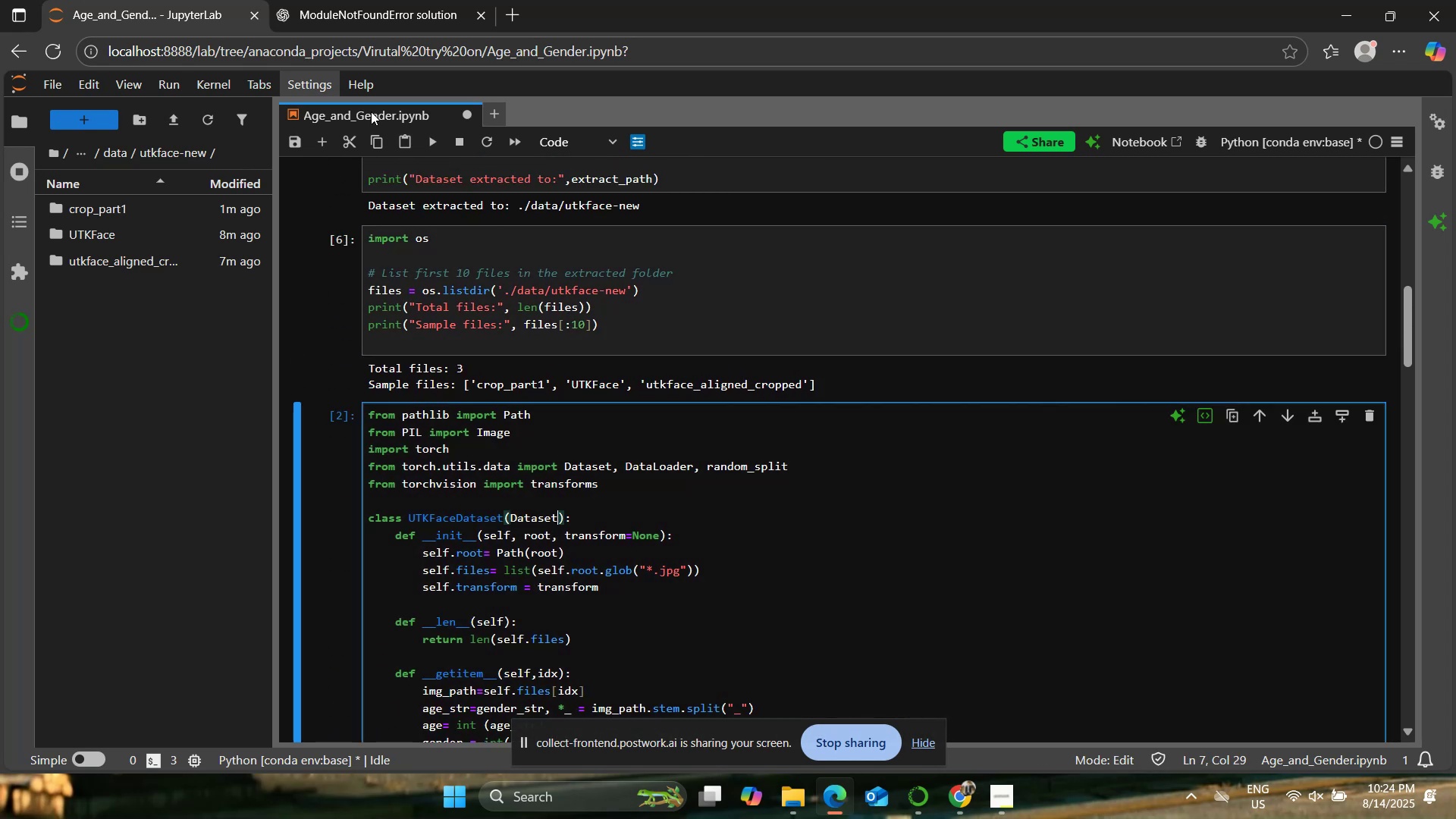 
left_click([428, 137])
 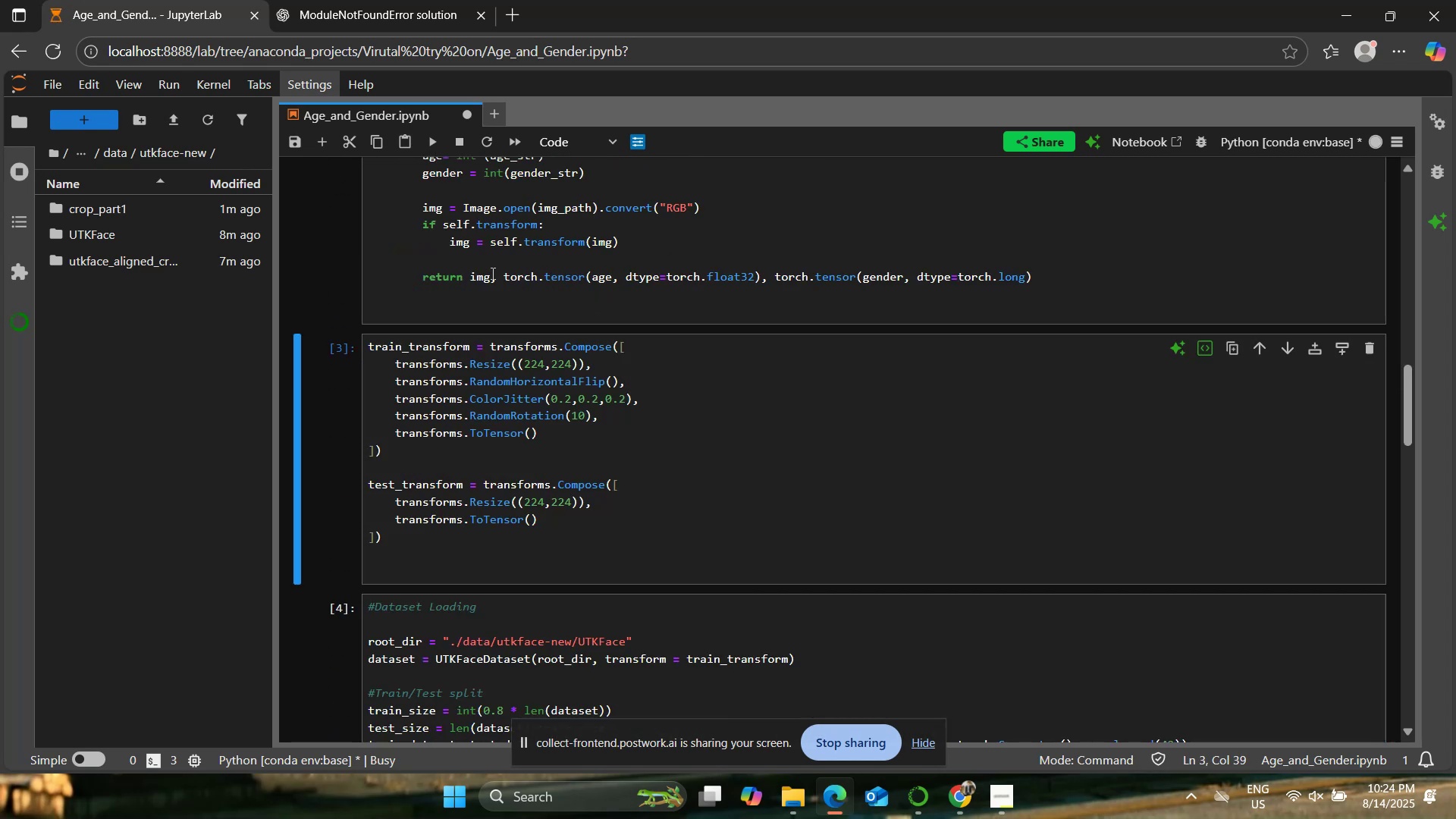 
scroll: coordinate [491, 271], scroll_direction: down, amount: 1.0
 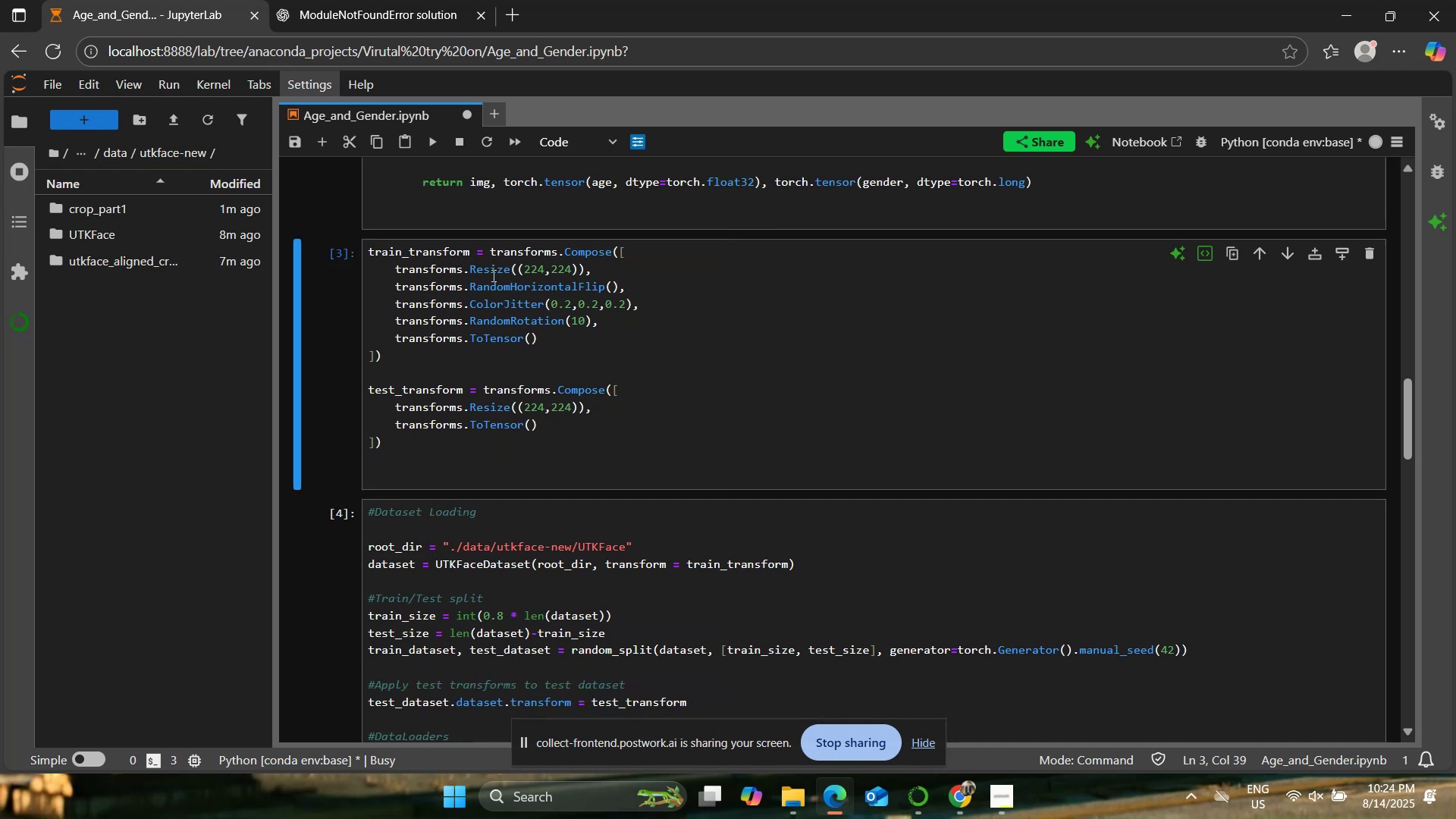 
left_click([495, 281])
 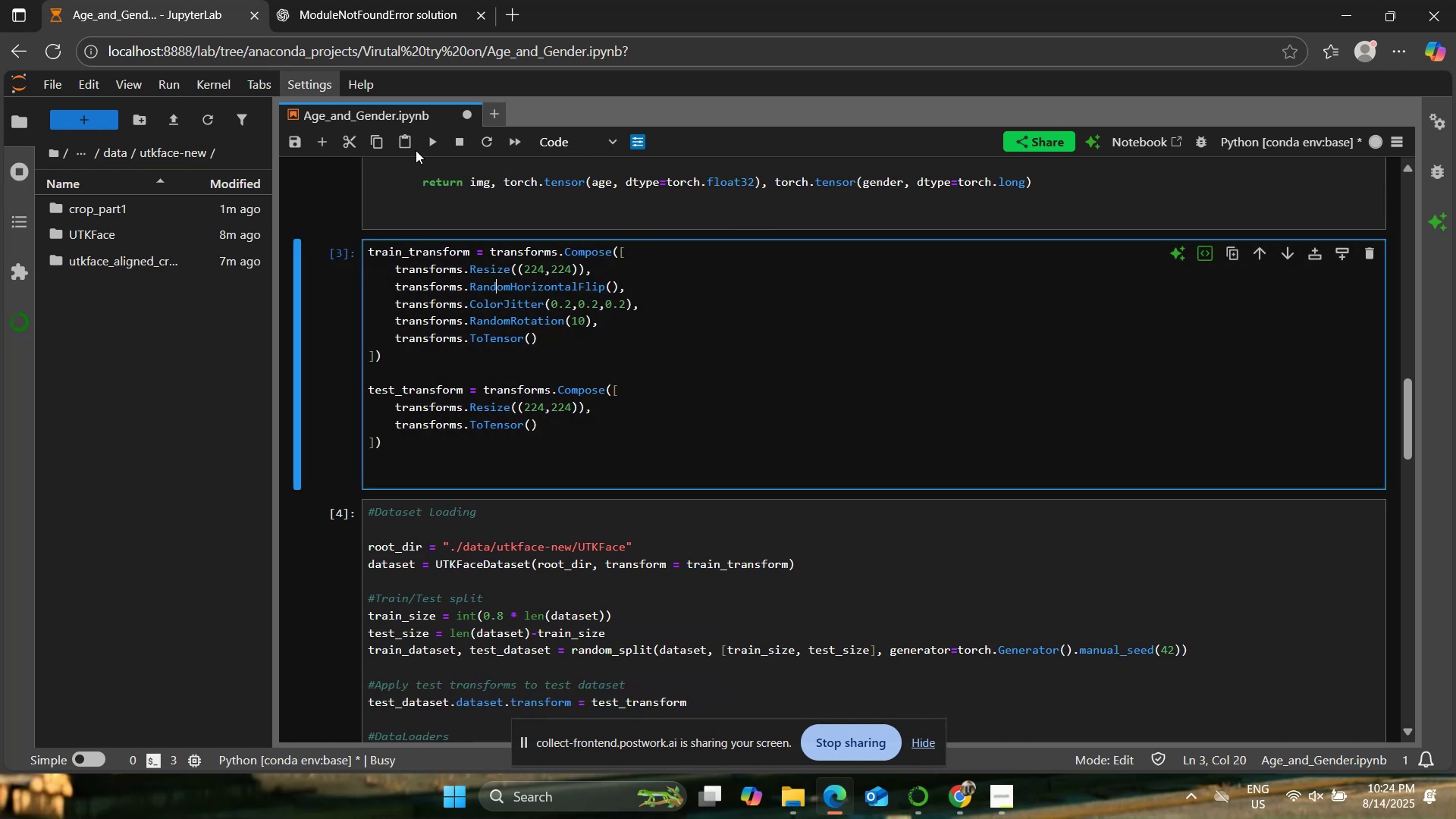 
left_click([429, 137])
 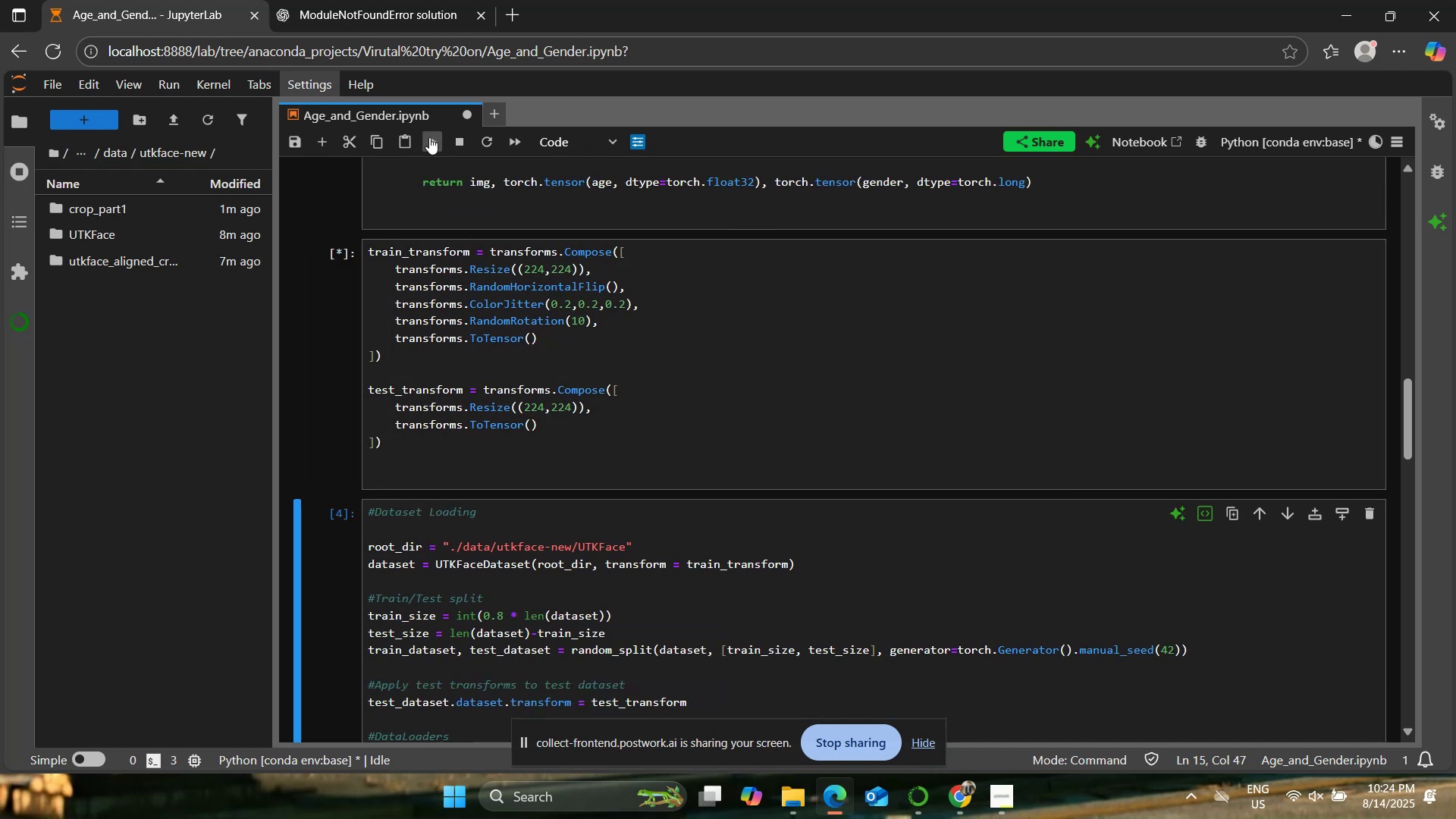 
scroll: coordinate [546, 256], scroll_direction: down, amount: 4.0
 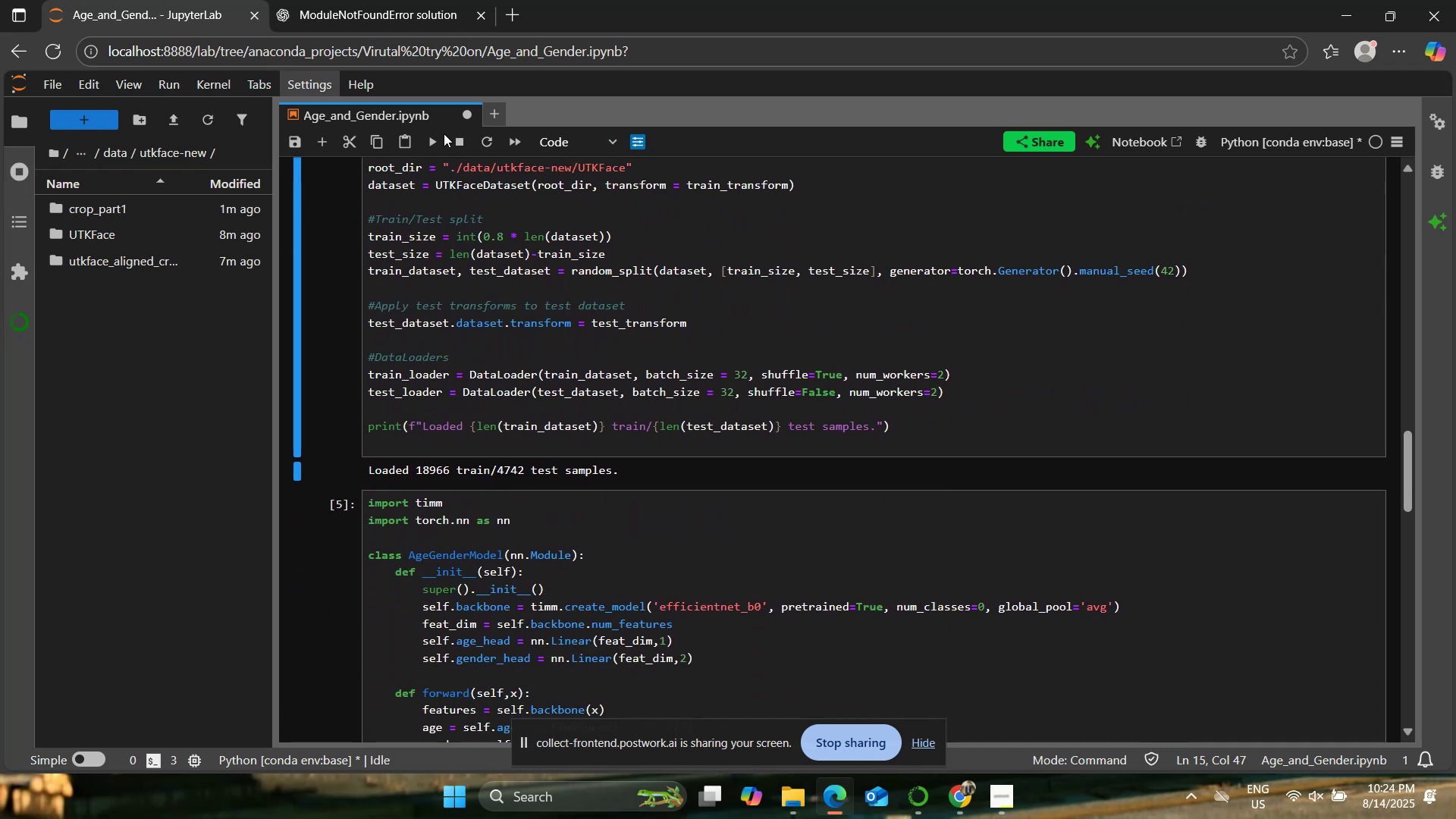 
left_click([426, 136])
 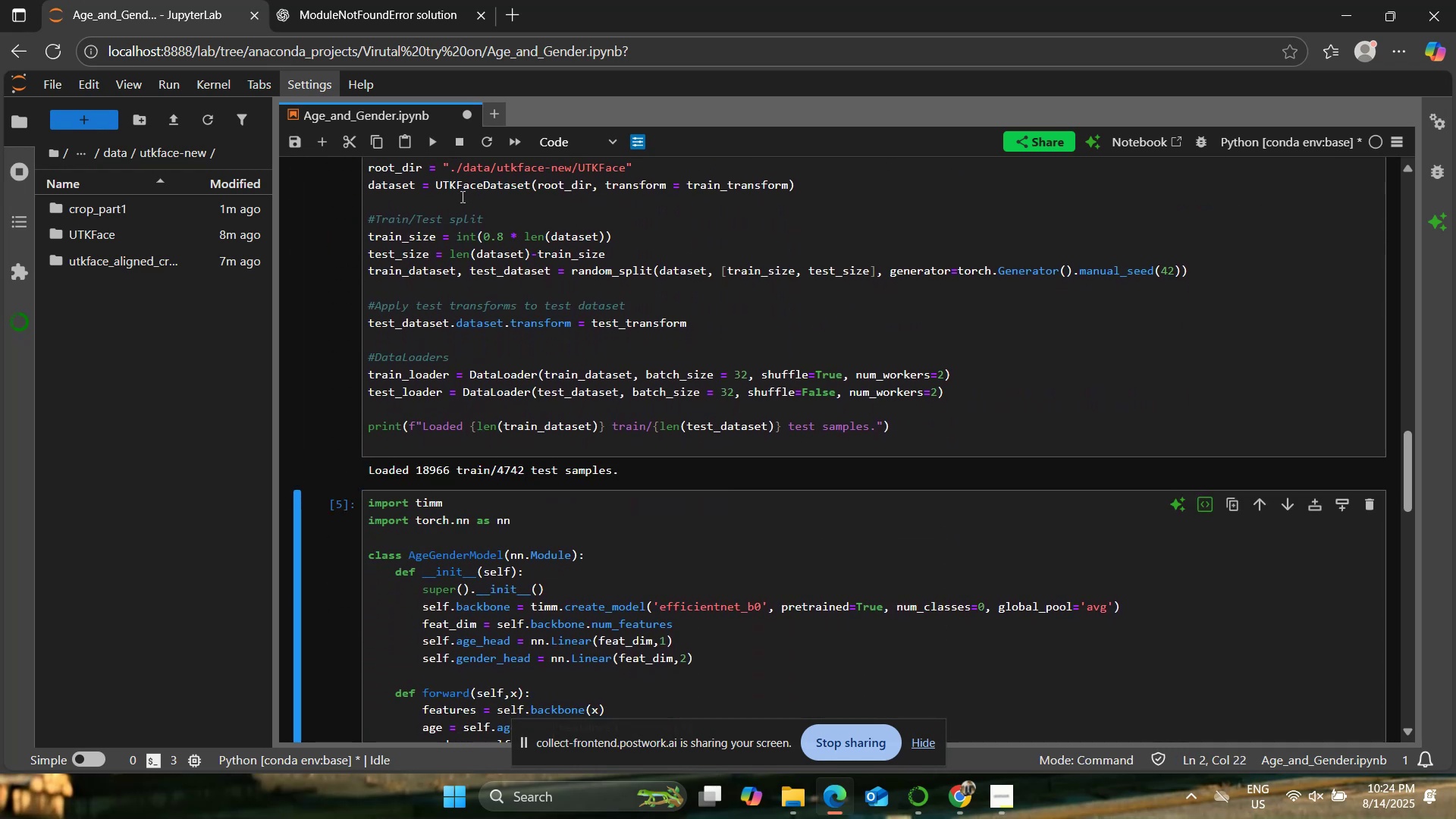 
scroll: coordinate [461, 197], scroll_direction: down, amount: 2.0
 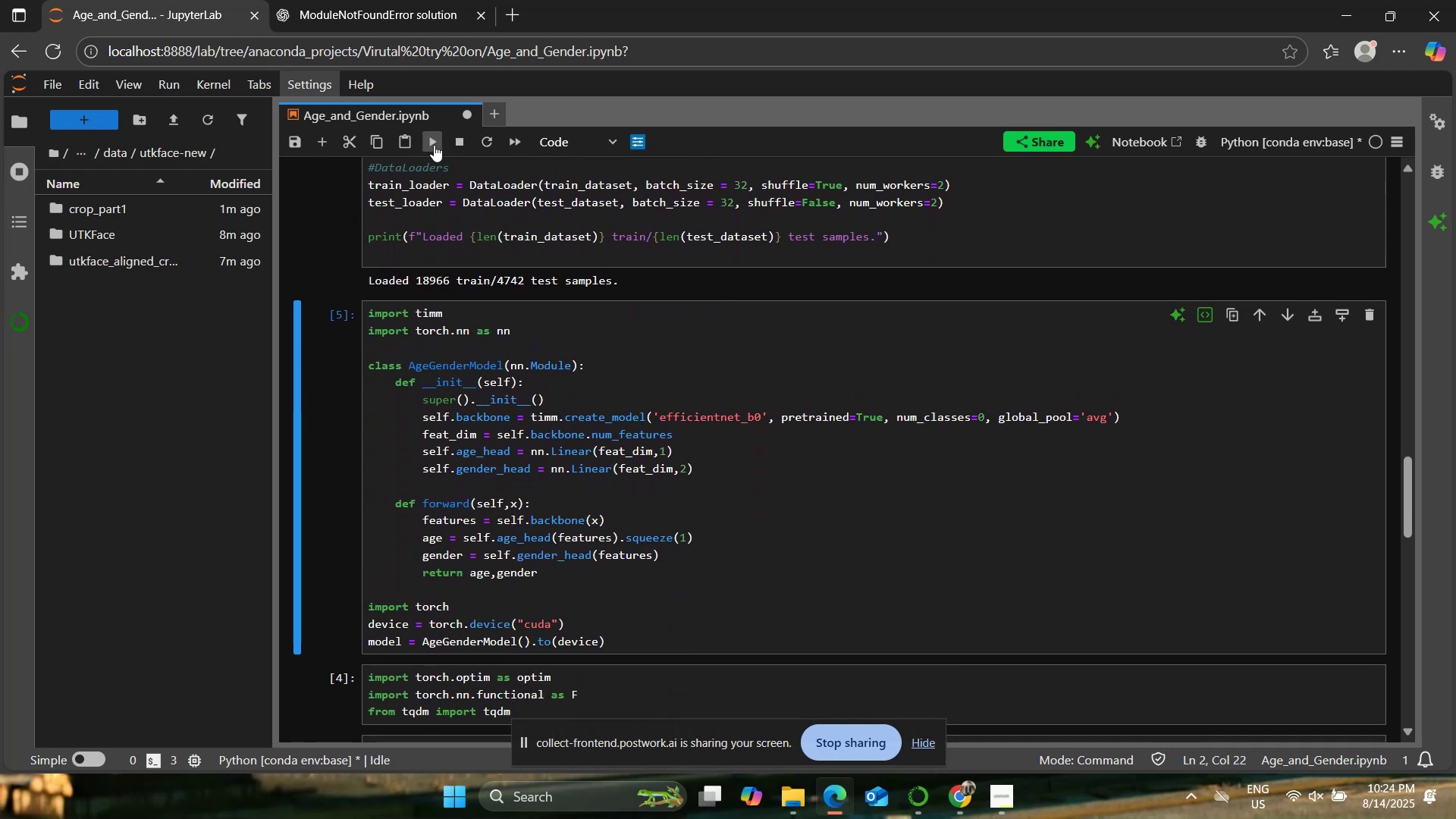 
left_click([430, 143])
 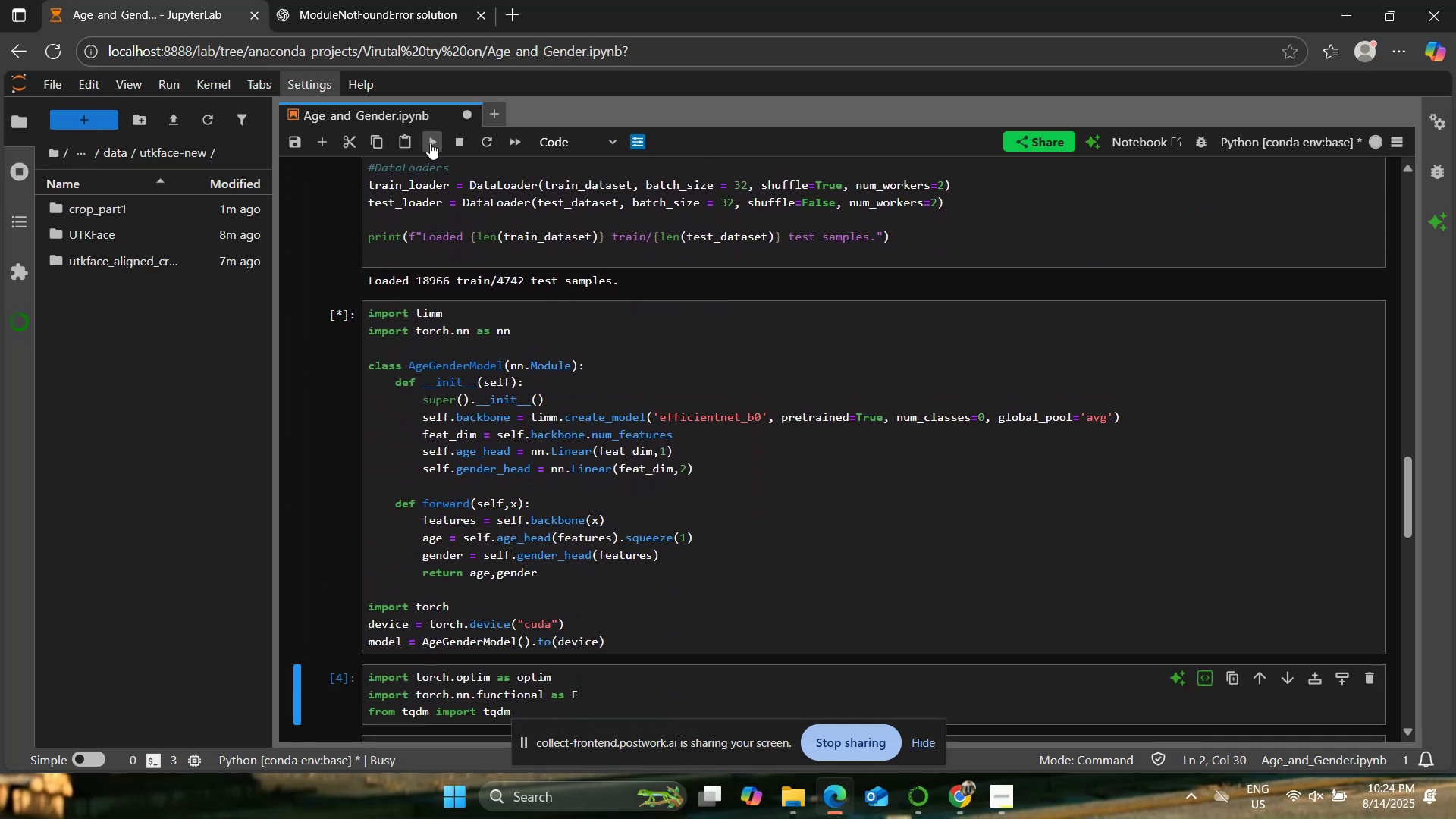 
scroll: coordinate [450, 181], scroll_direction: down, amount: 2.0
 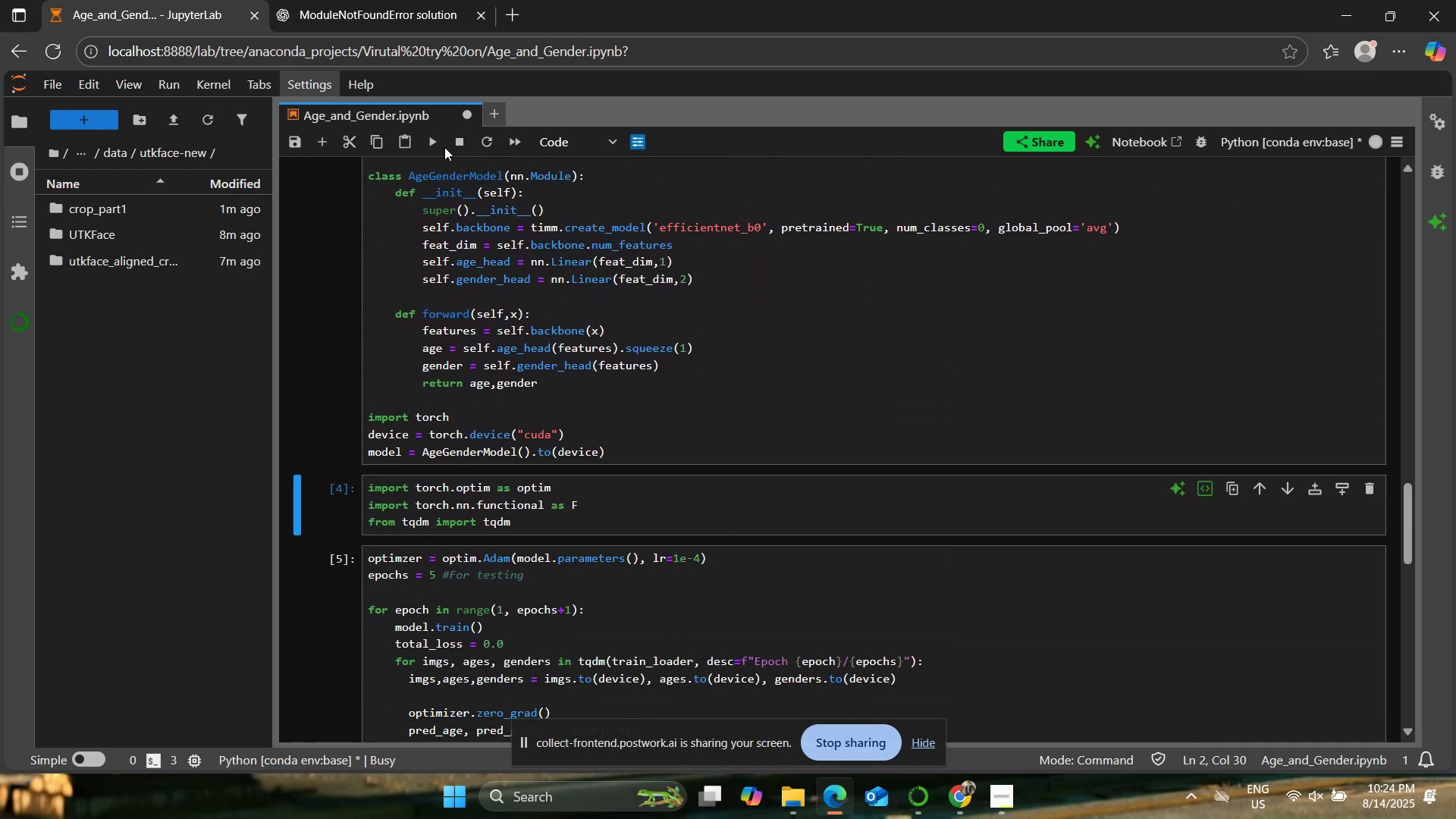 
left_click([426, 143])
 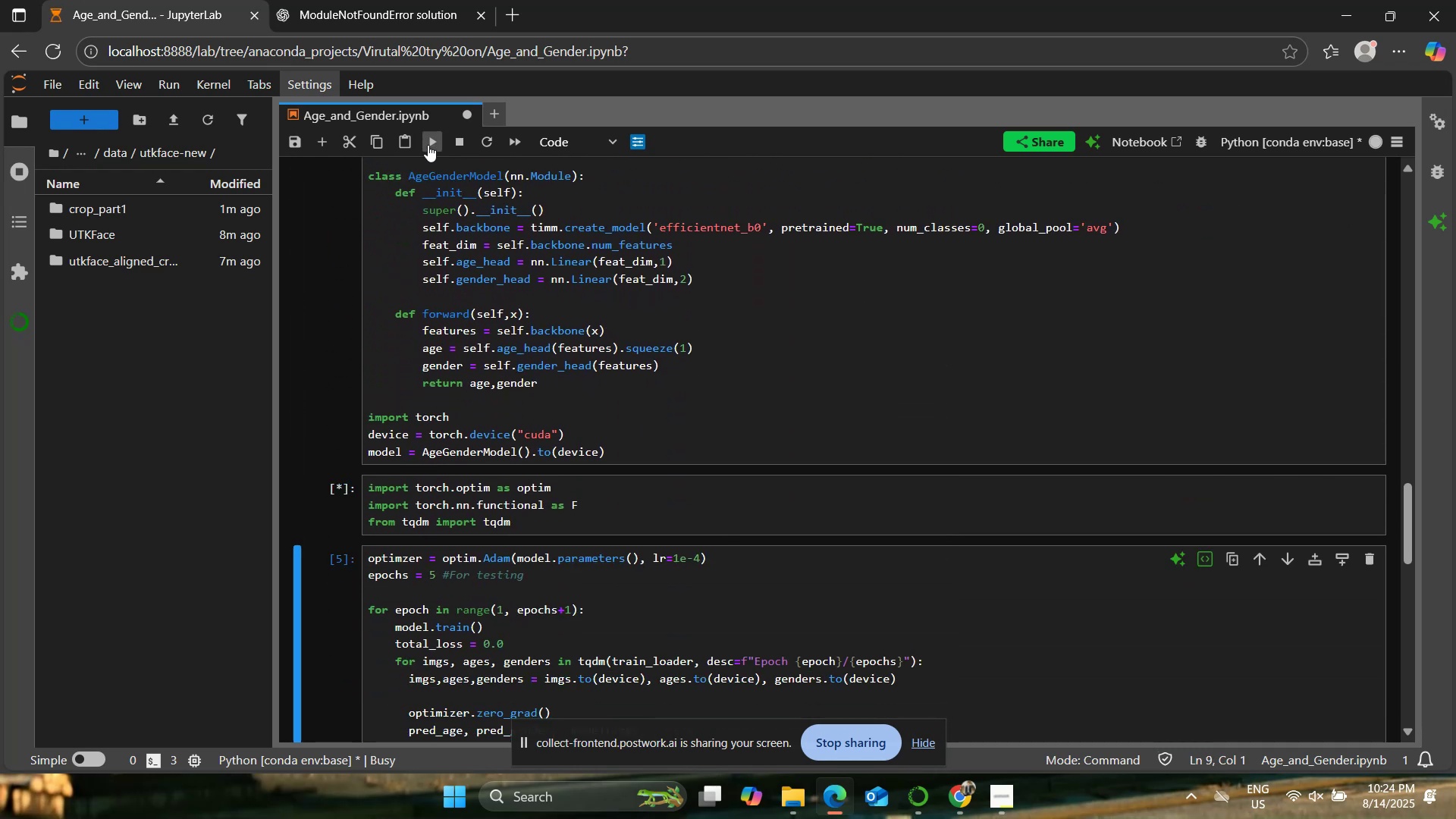 
scroll: coordinate [486, 252], scroll_direction: down, amount: 3.0
 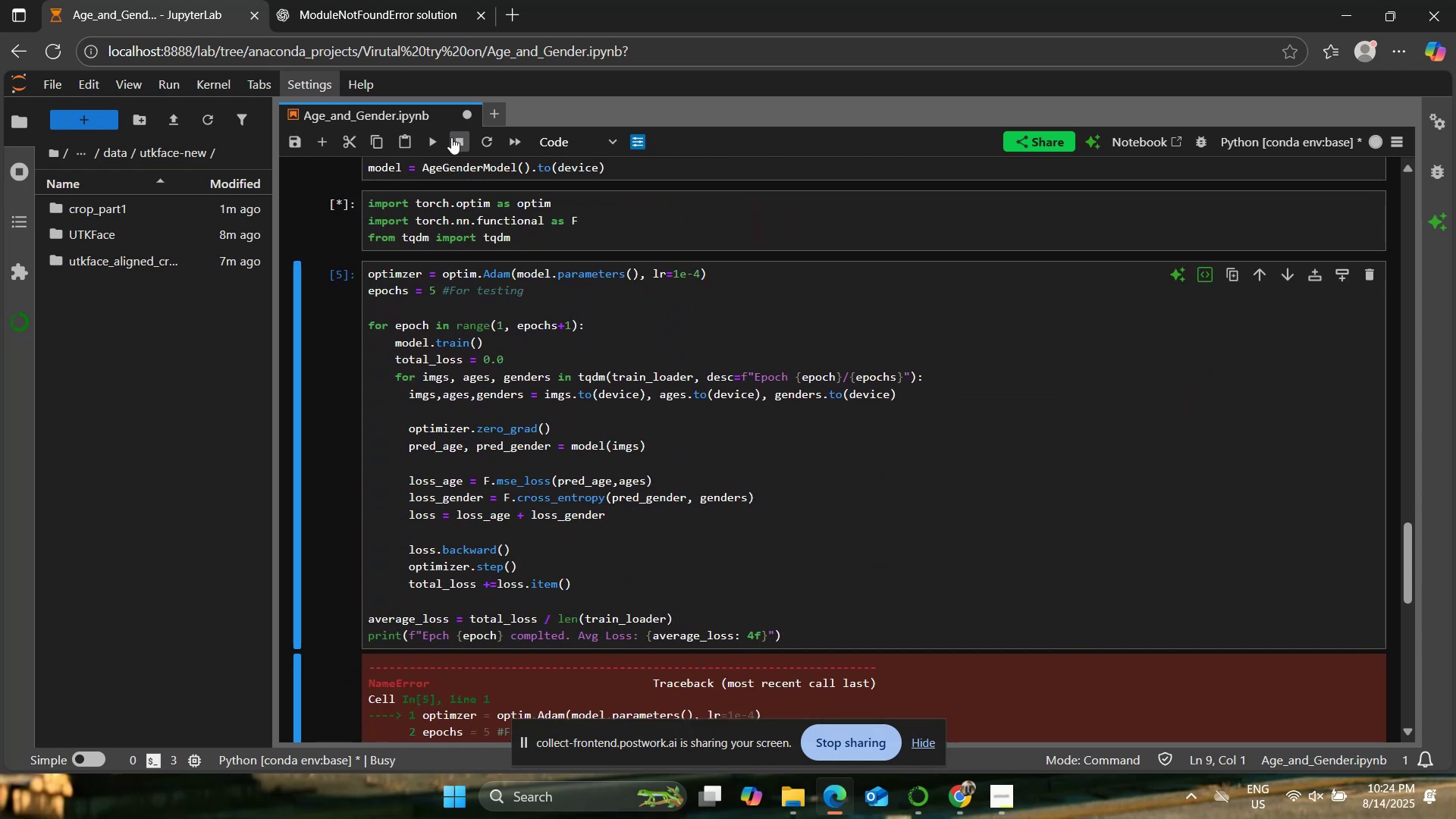 
left_click([430, 137])
 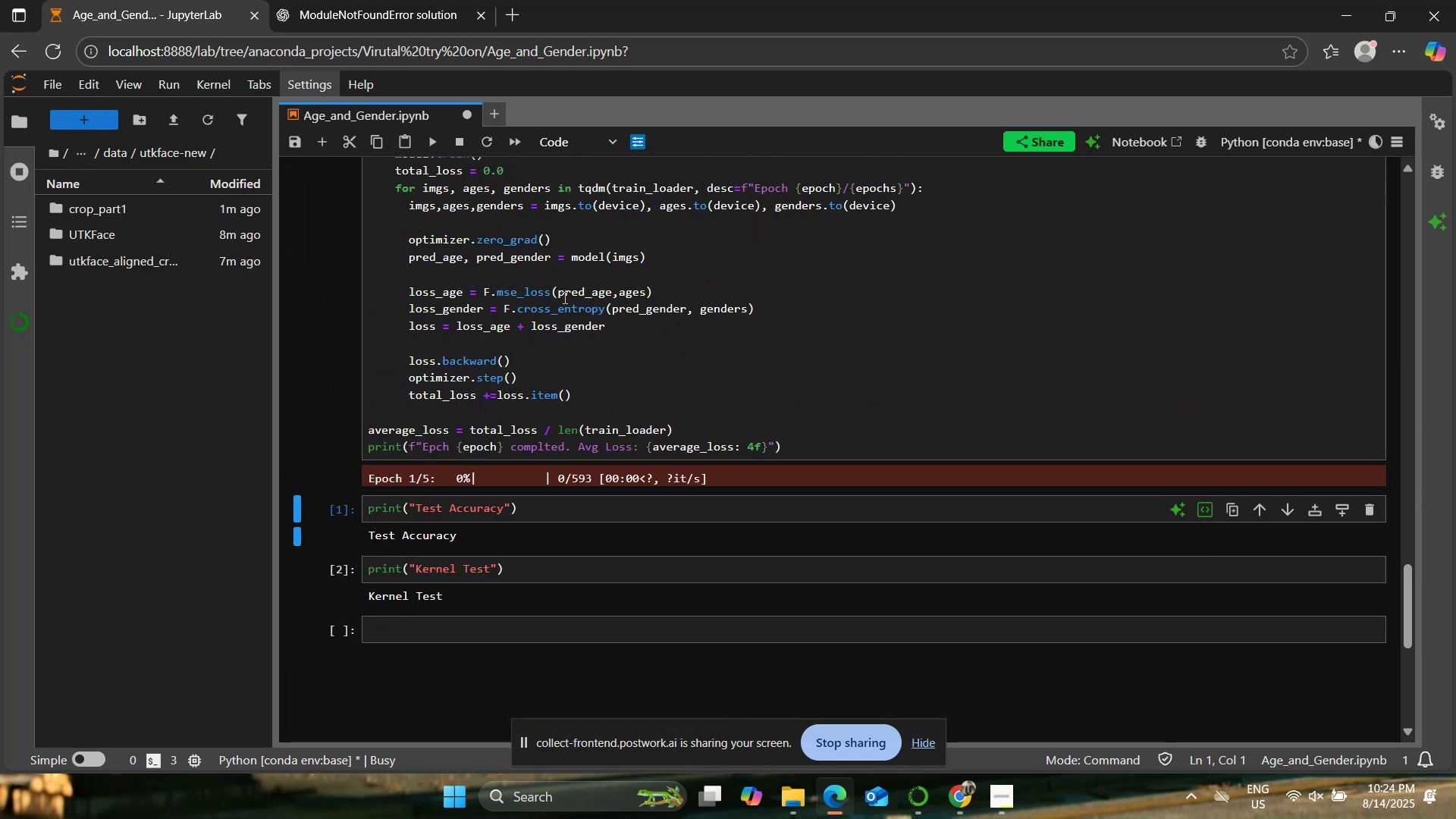 
scroll: coordinate [537, 321], scroll_direction: up, amount: 21.0
 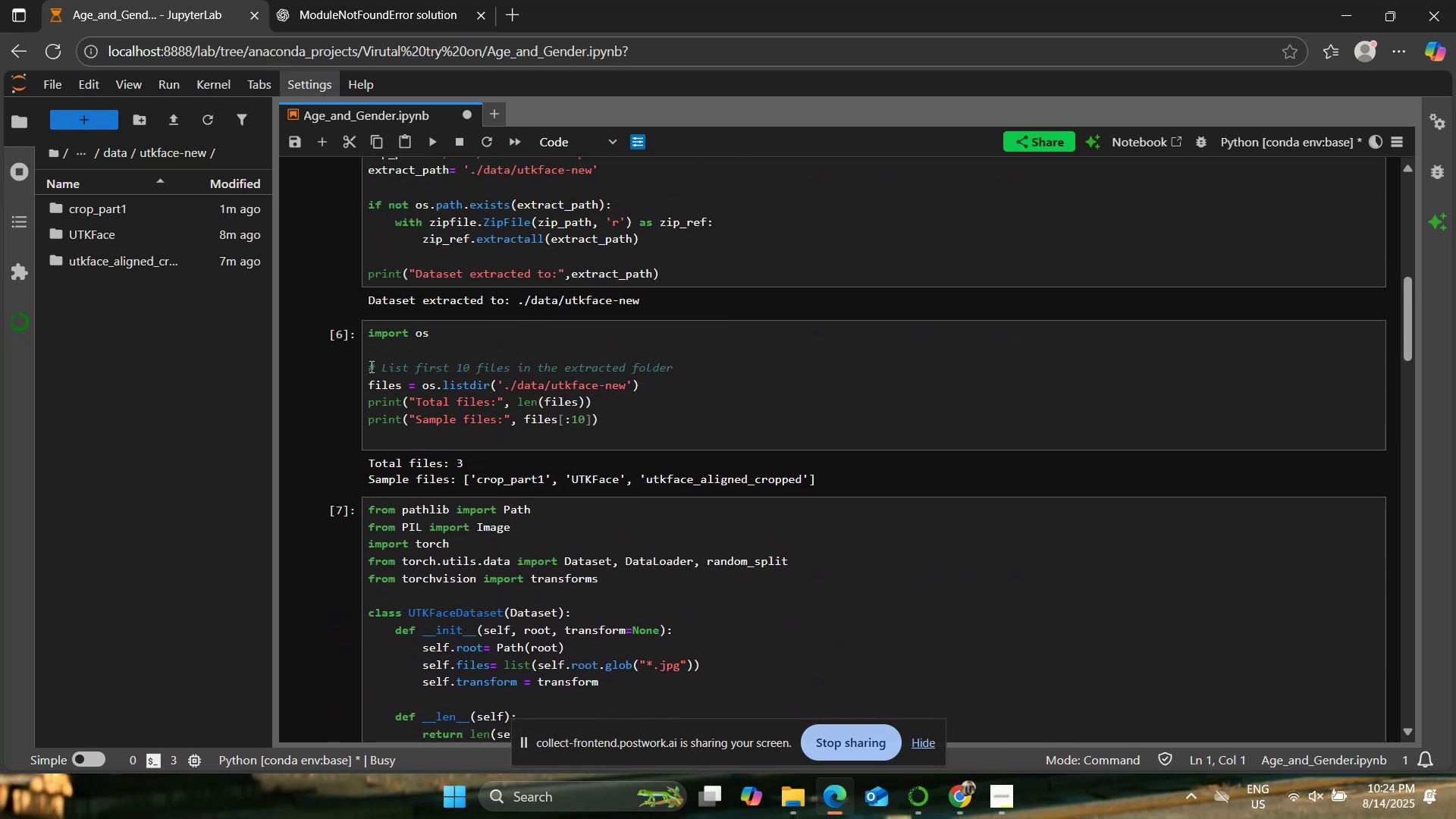 
left_click_drag(start_coordinate=[364, 330], to_coordinate=[480, 692])
 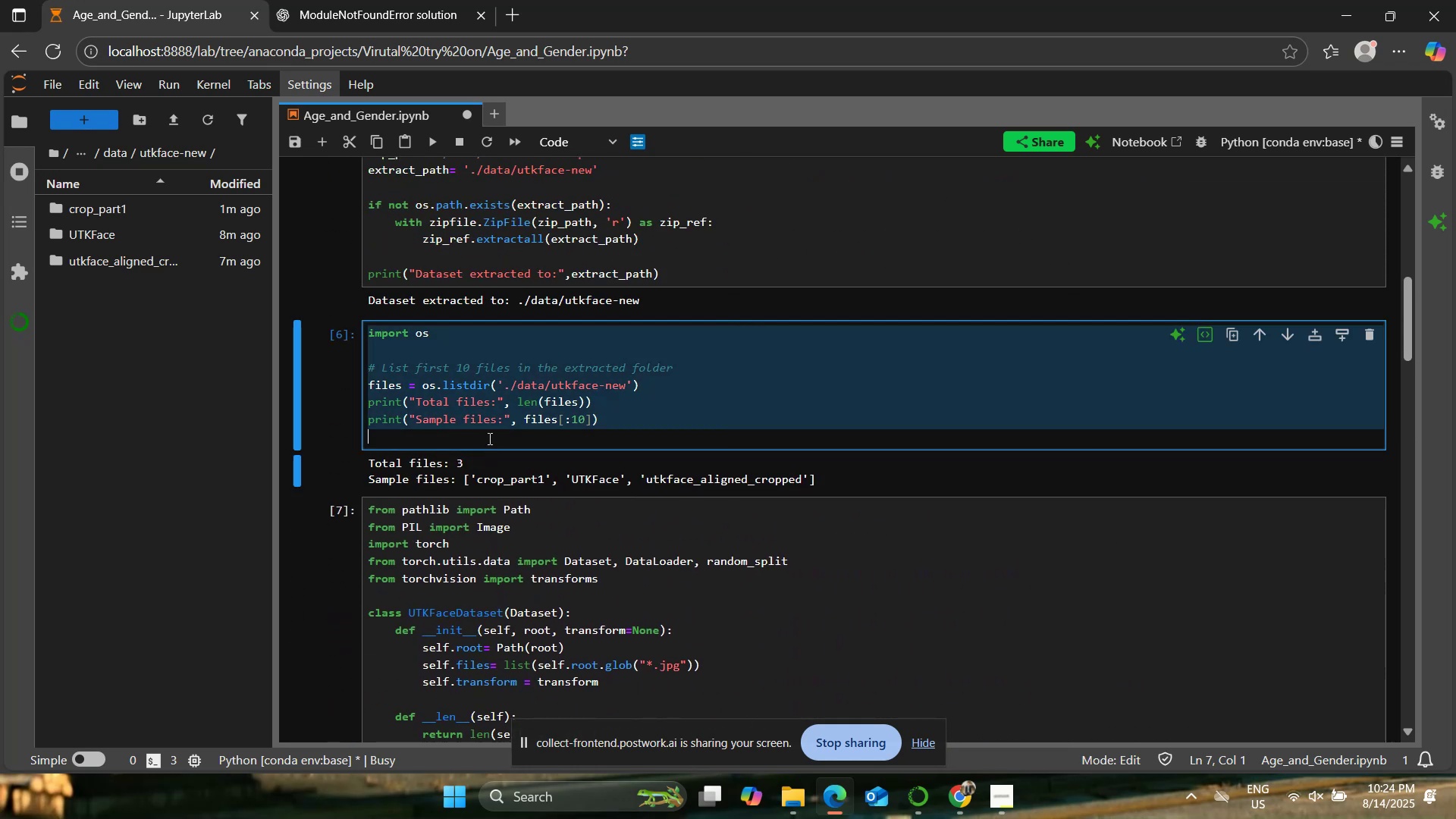 
key(Control+ControlLeft)
 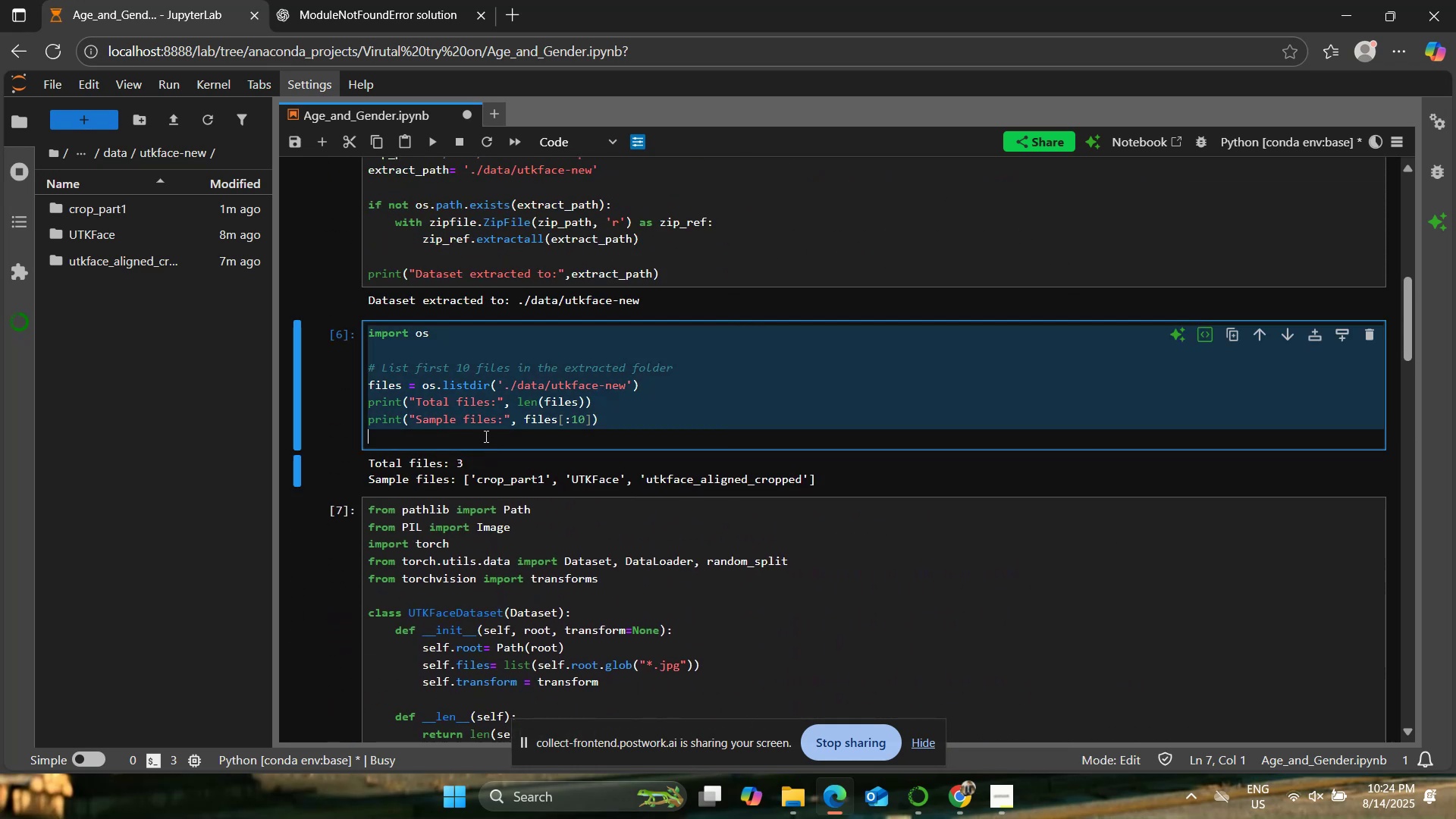 
key(Control+C)
 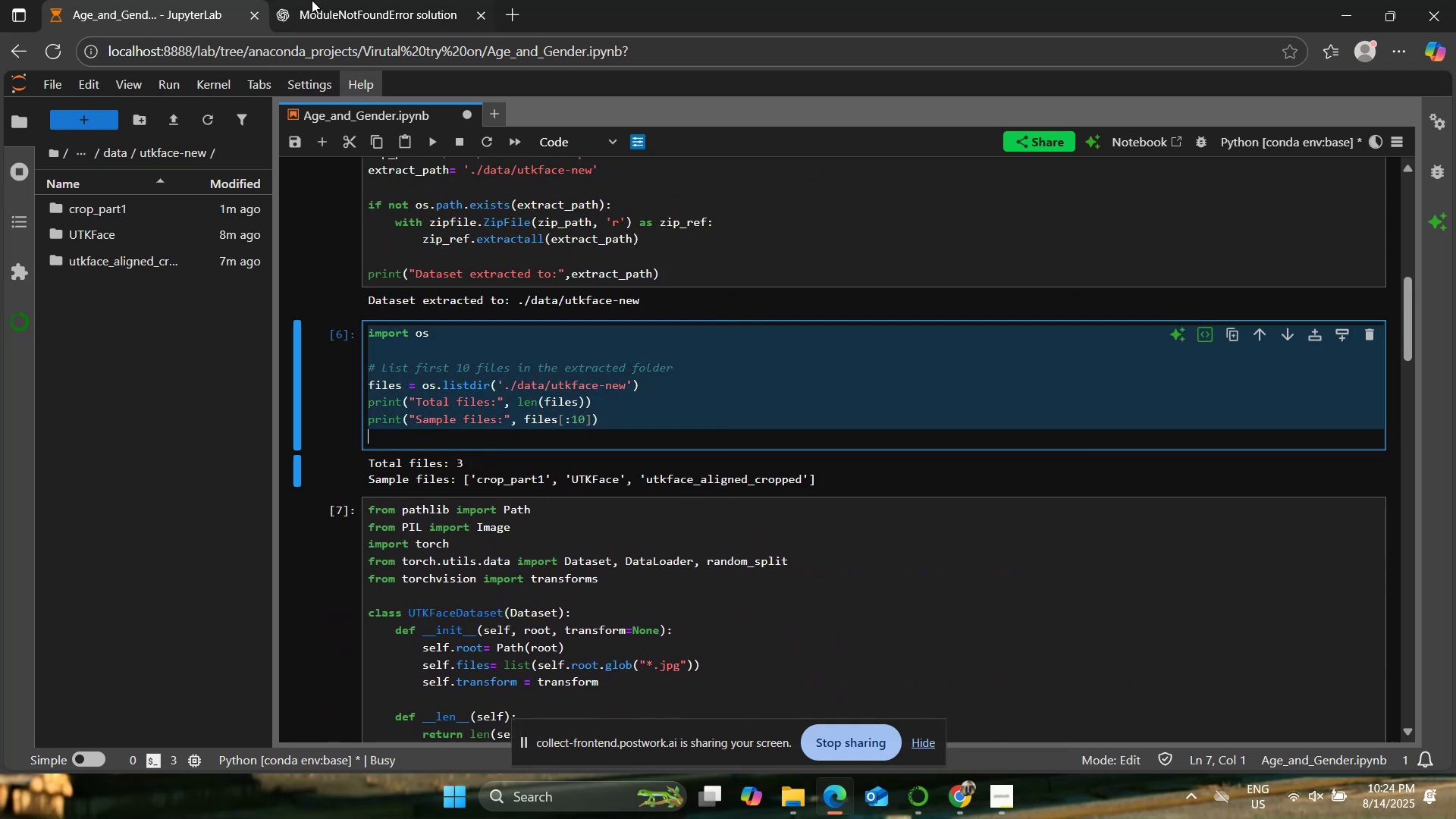 
left_click([312, 0])
 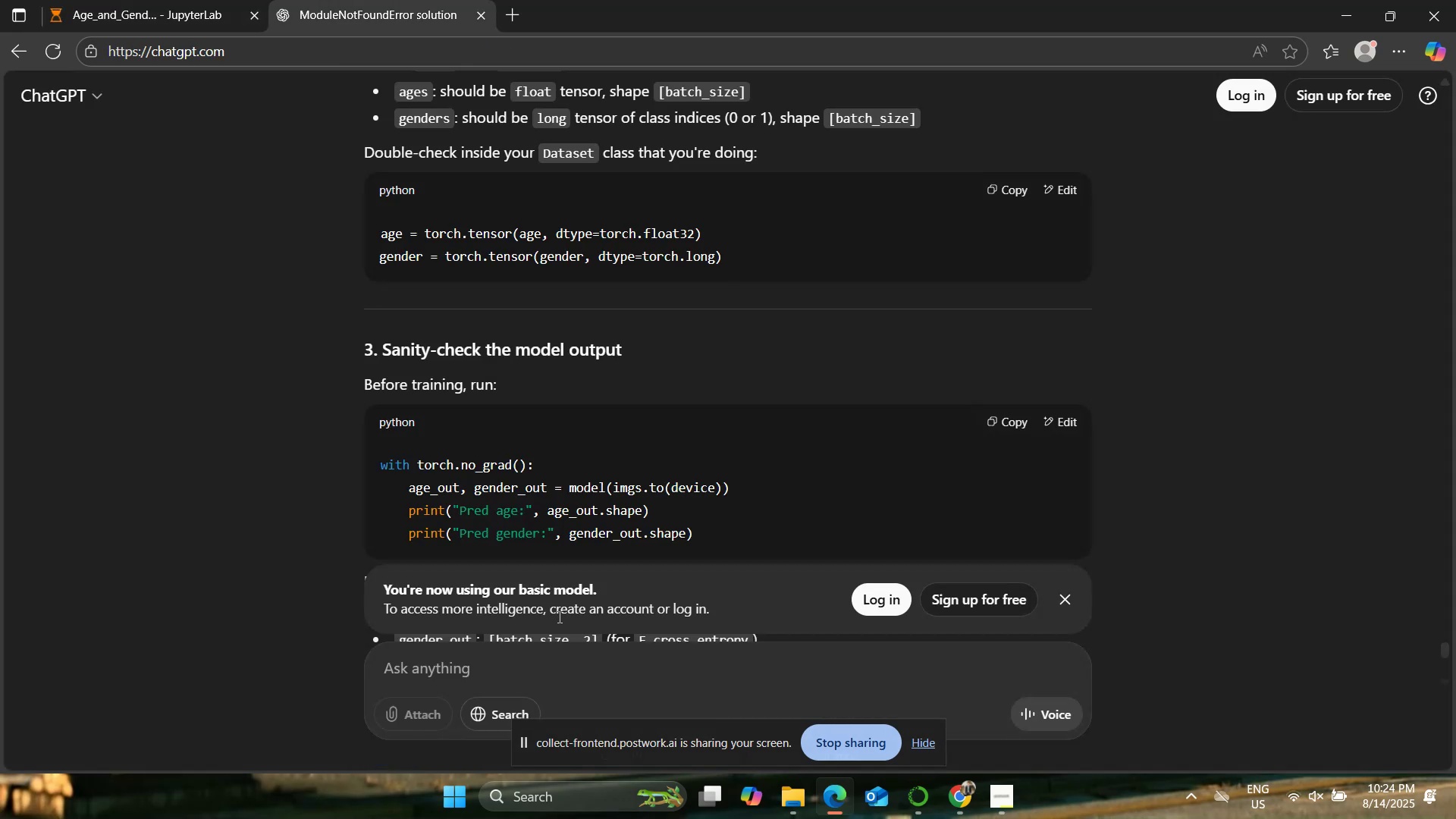 
left_click([556, 663])
 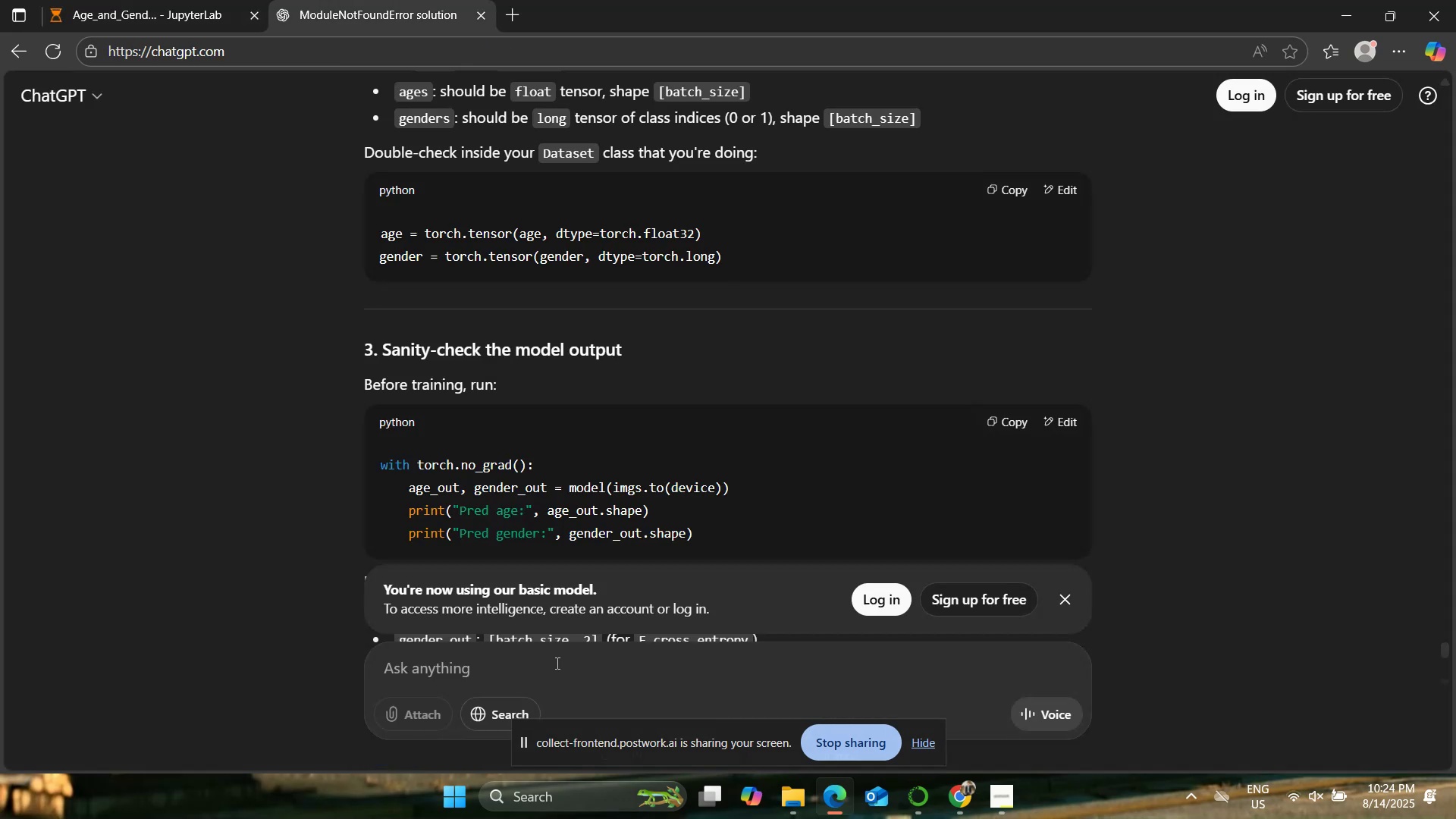 
key(Control+ControlLeft)
 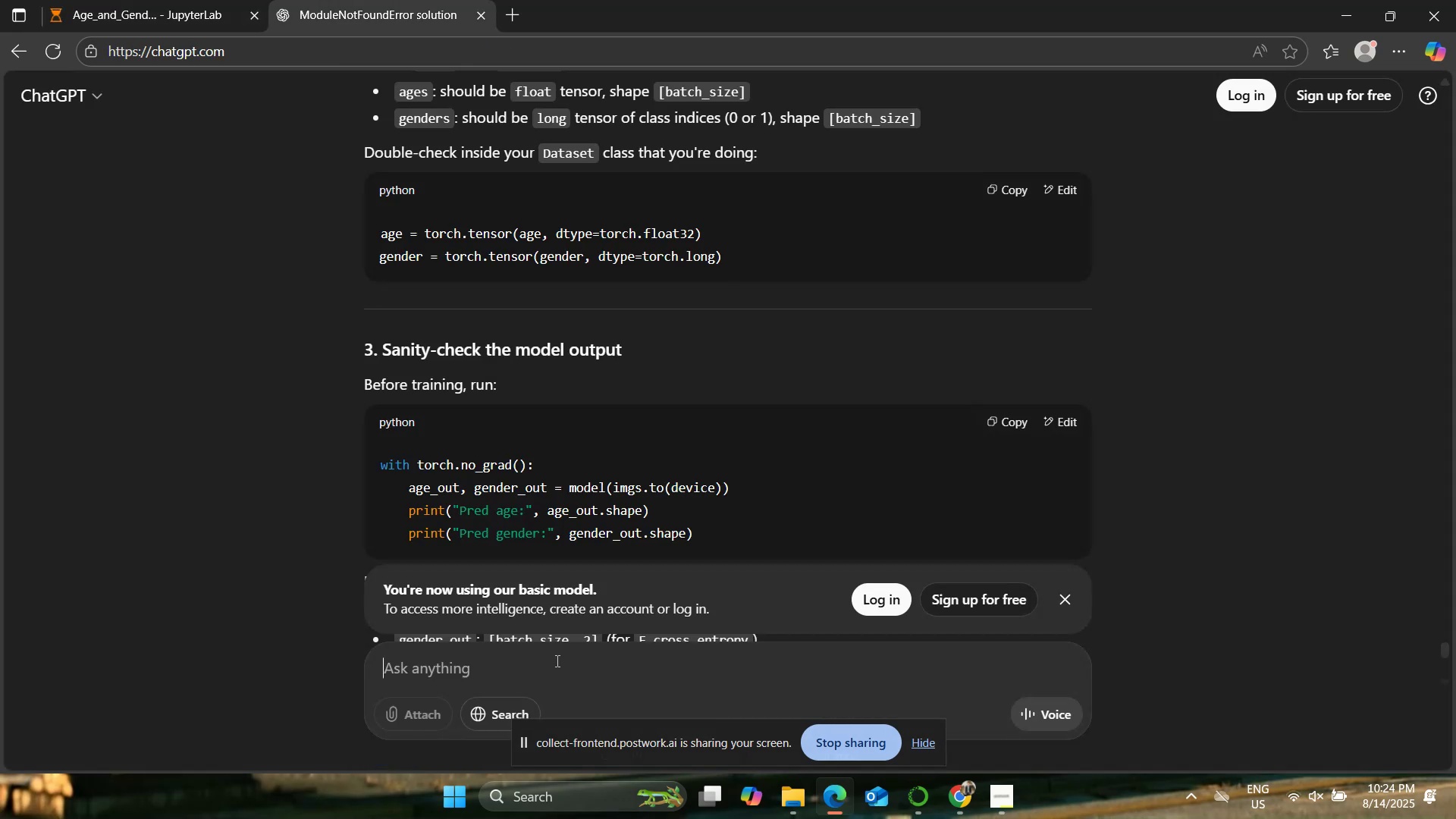 
key(Control+V)
 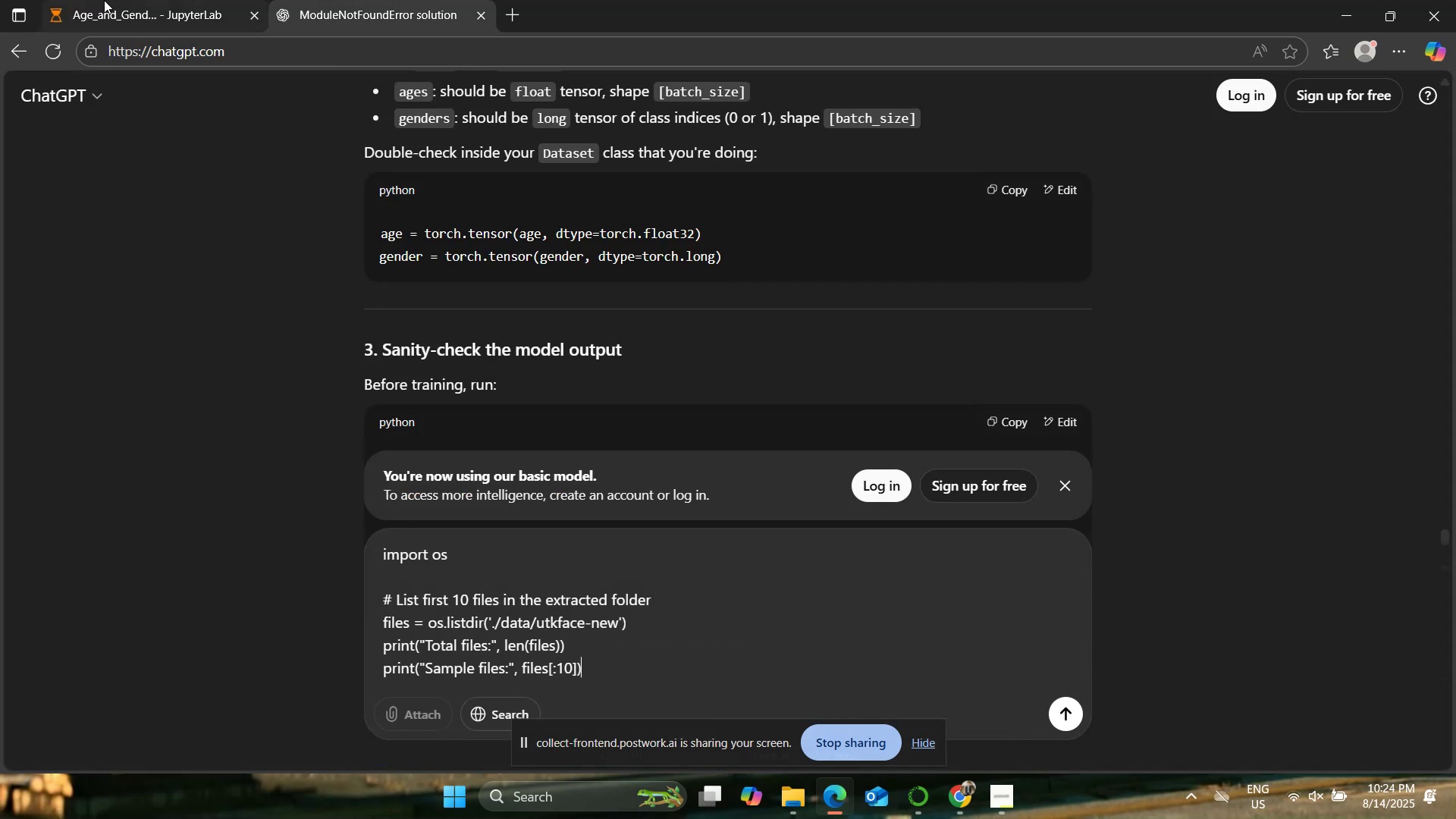 
left_click([118, 0])
 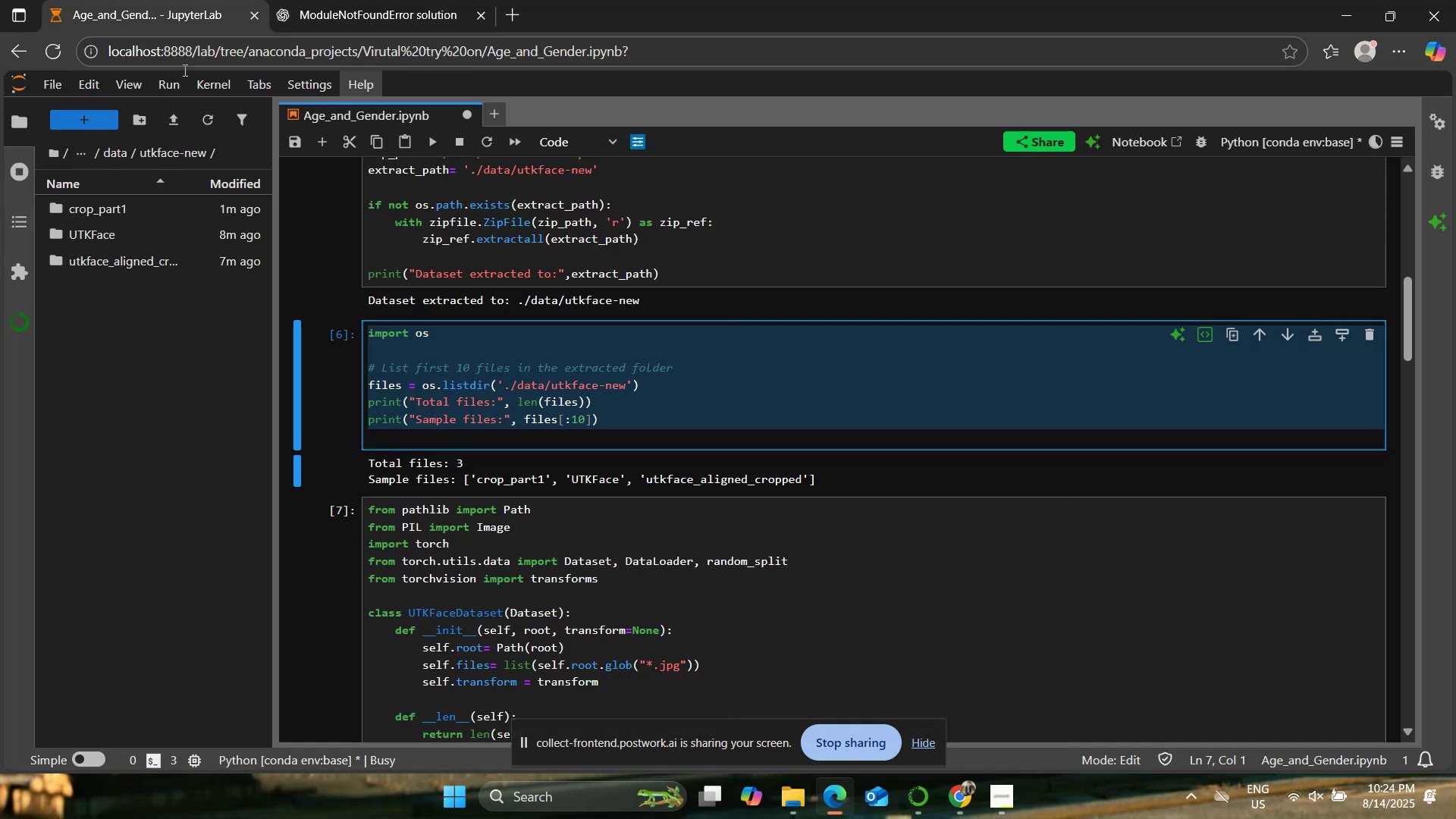 
scroll: coordinate [476, 540], scroll_direction: down, amount: 1.0
 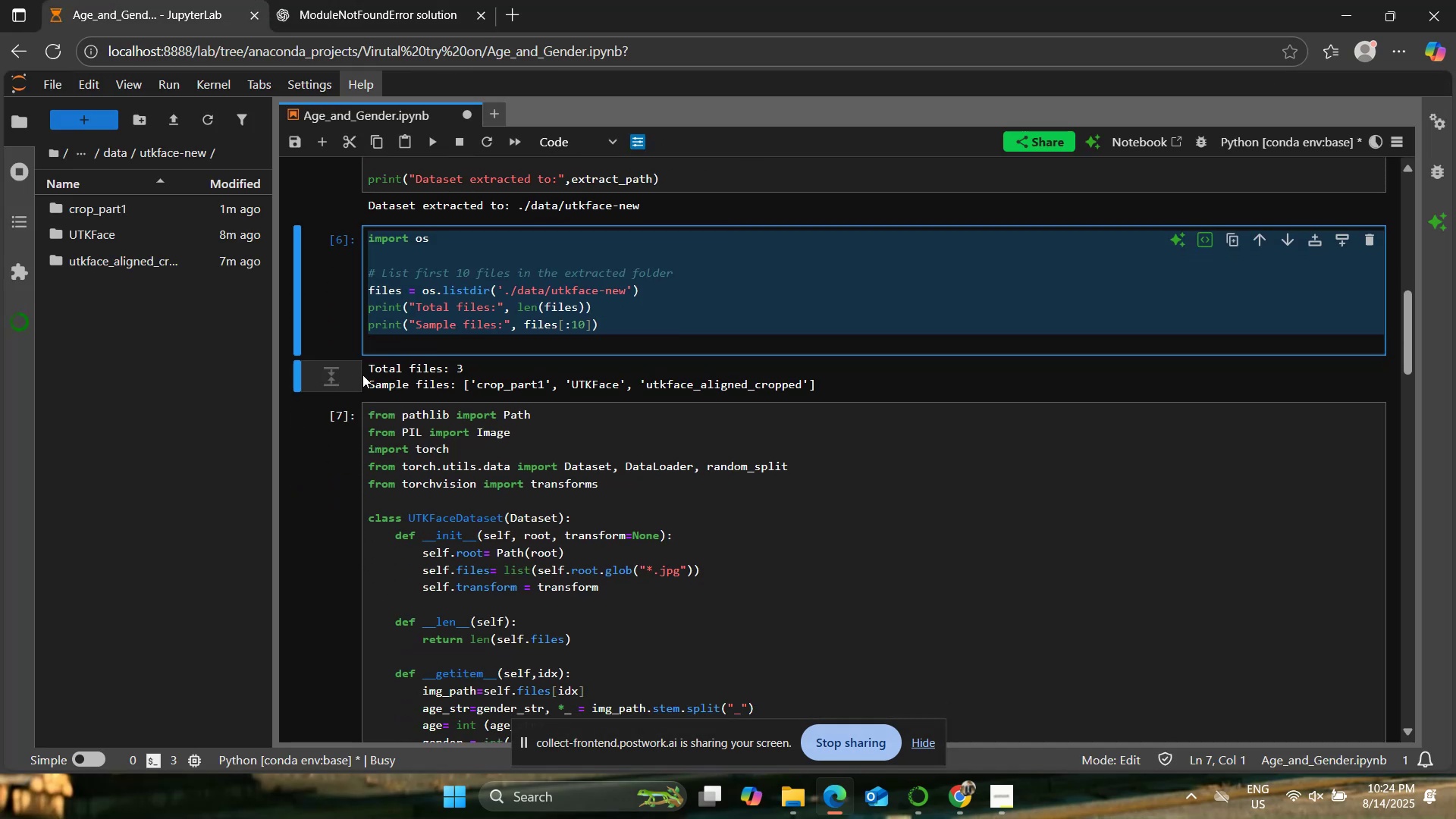 
left_click_drag(start_coordinate=[369, 364], to_coordinate=[851, 378])
 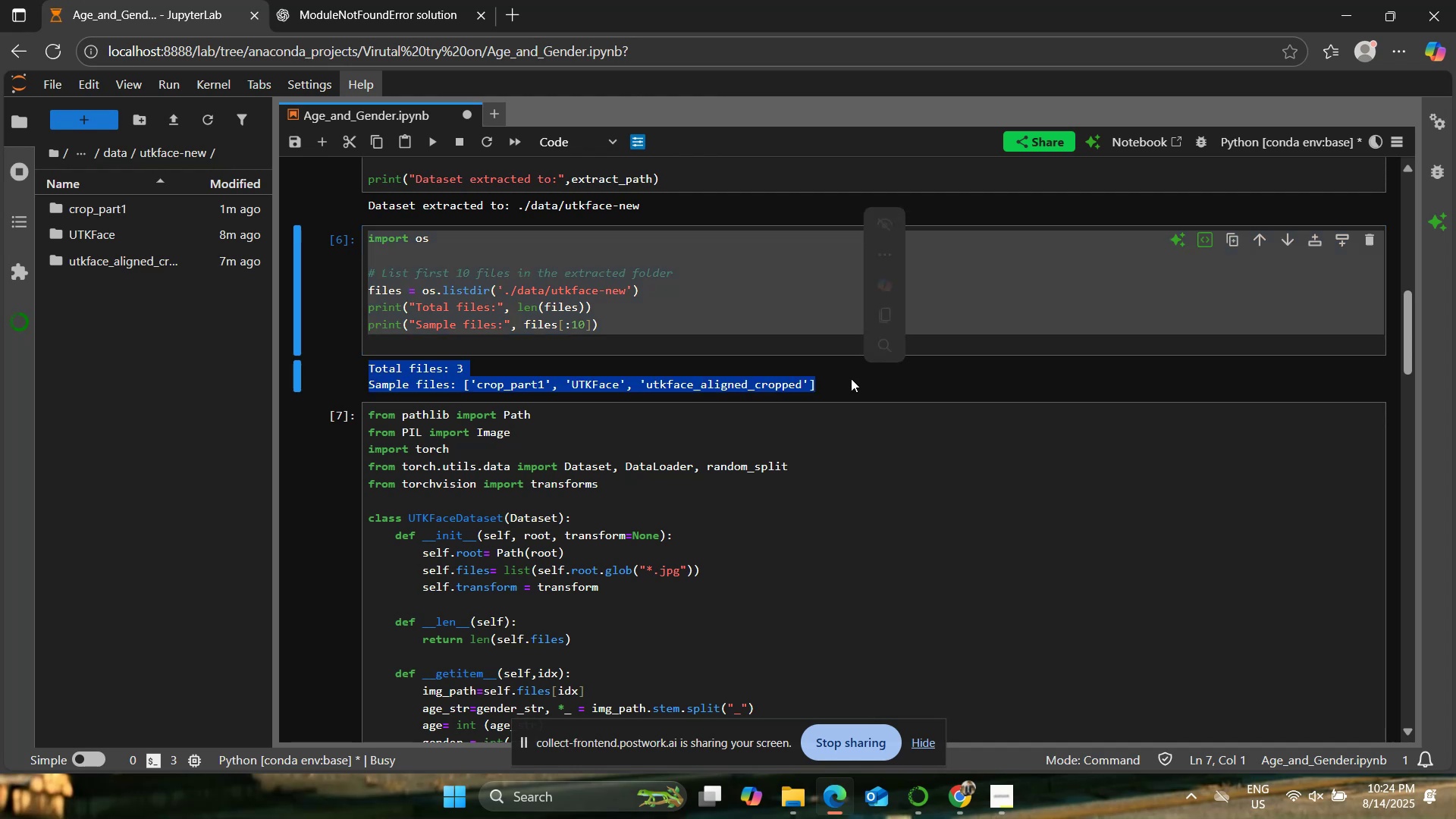 
key(Control+C)
 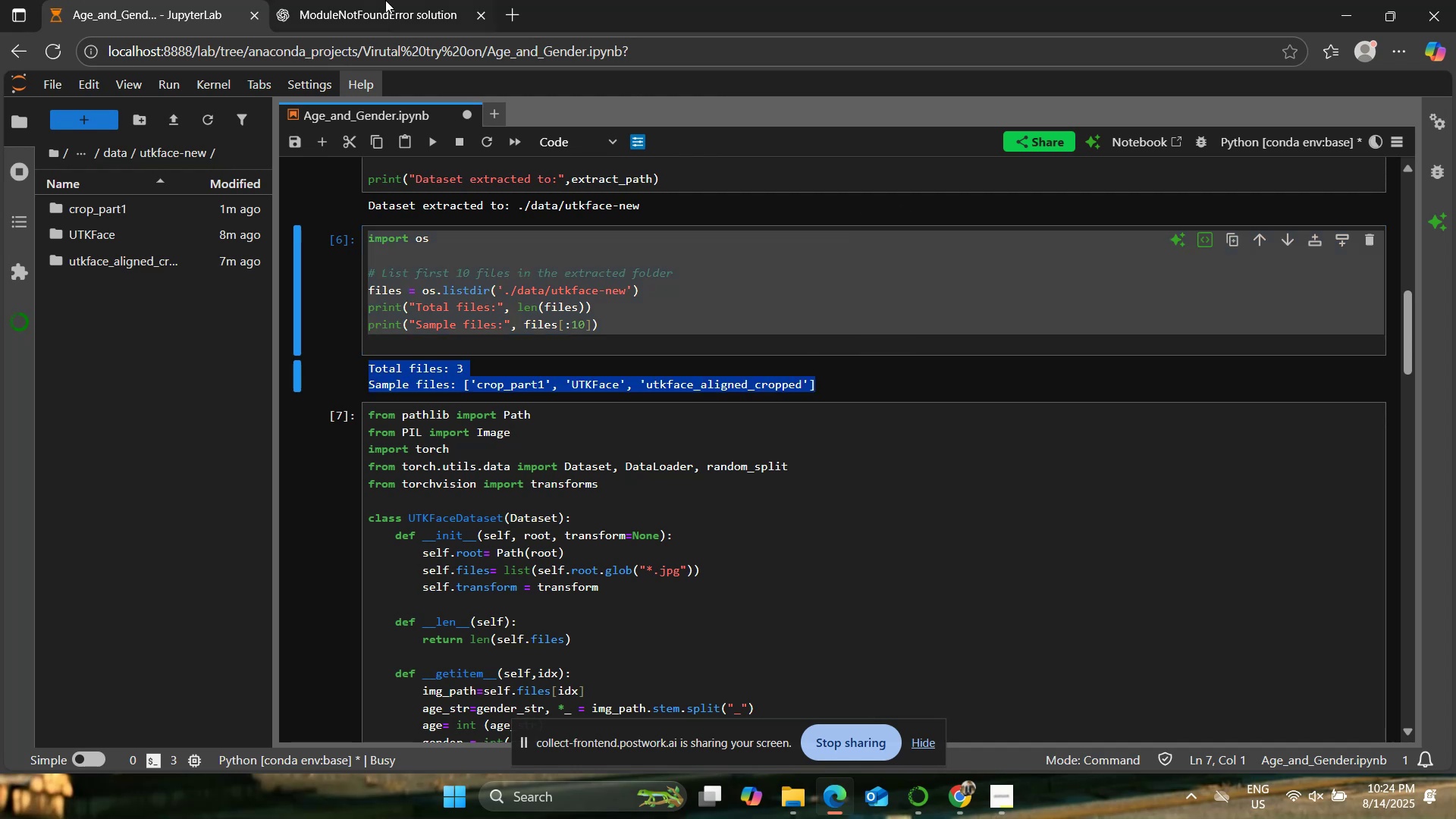 
left_click([382, 0])
 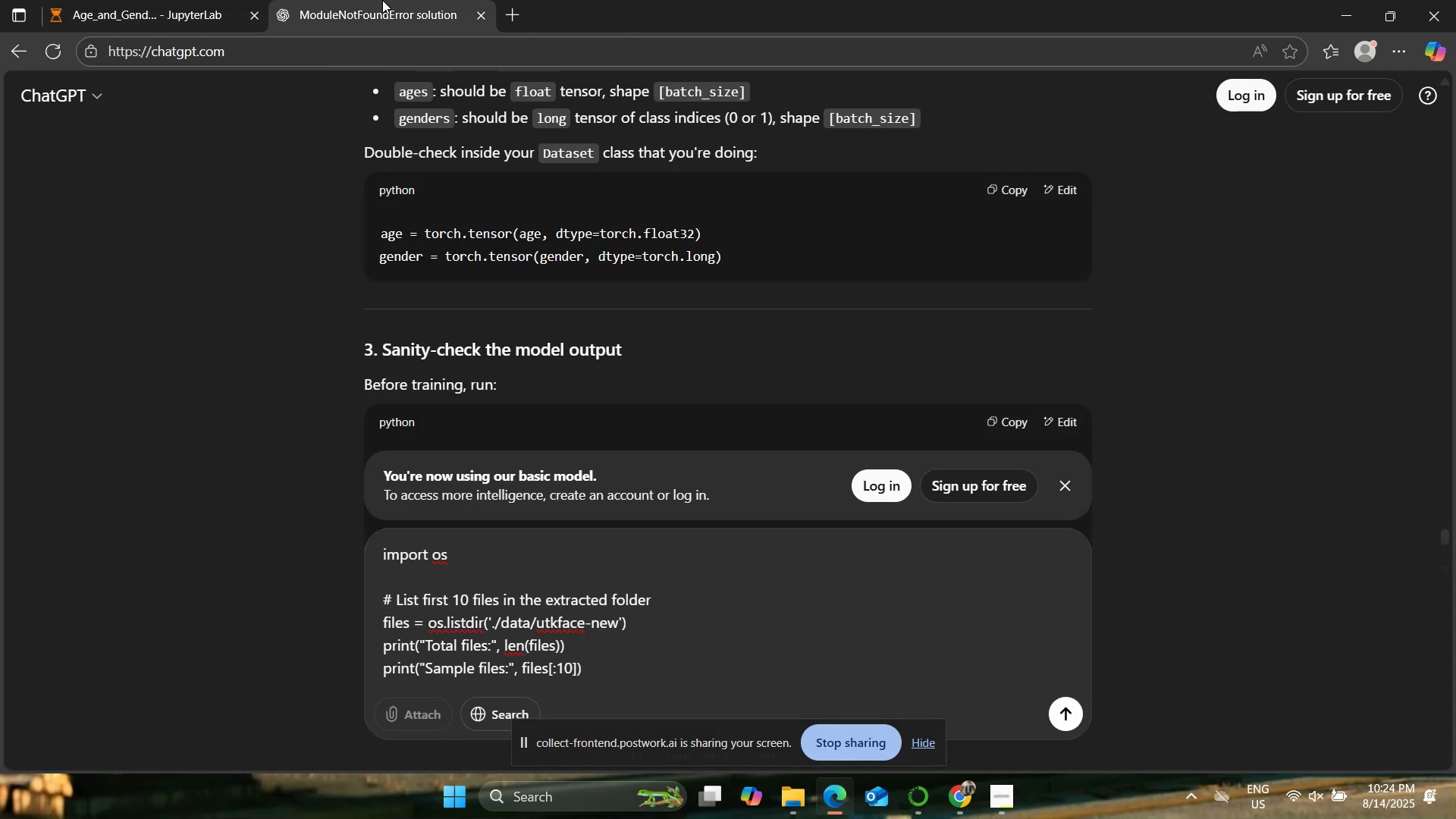 
key(Shift+Enter)
 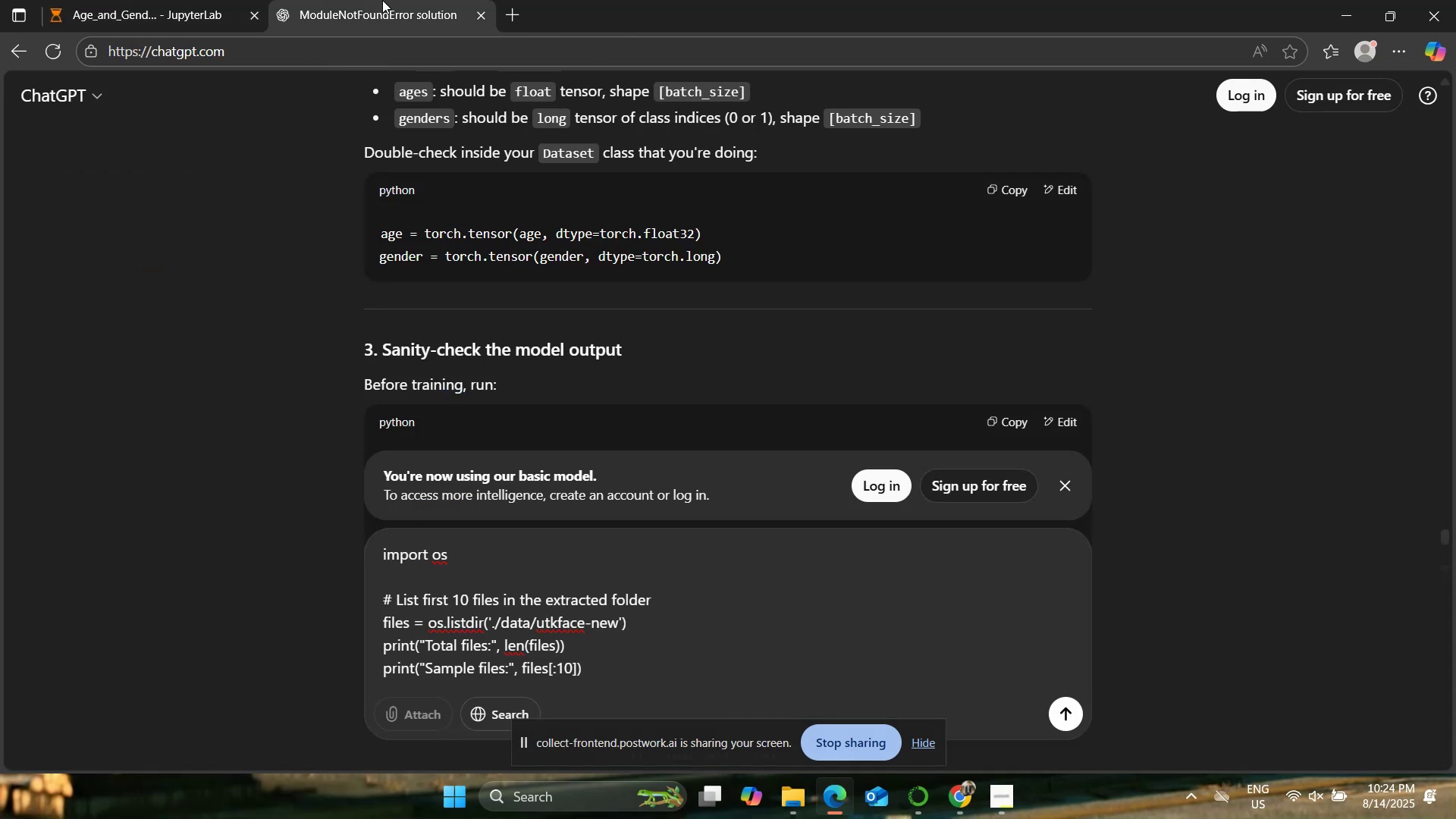 
key(Shift+Enter)
 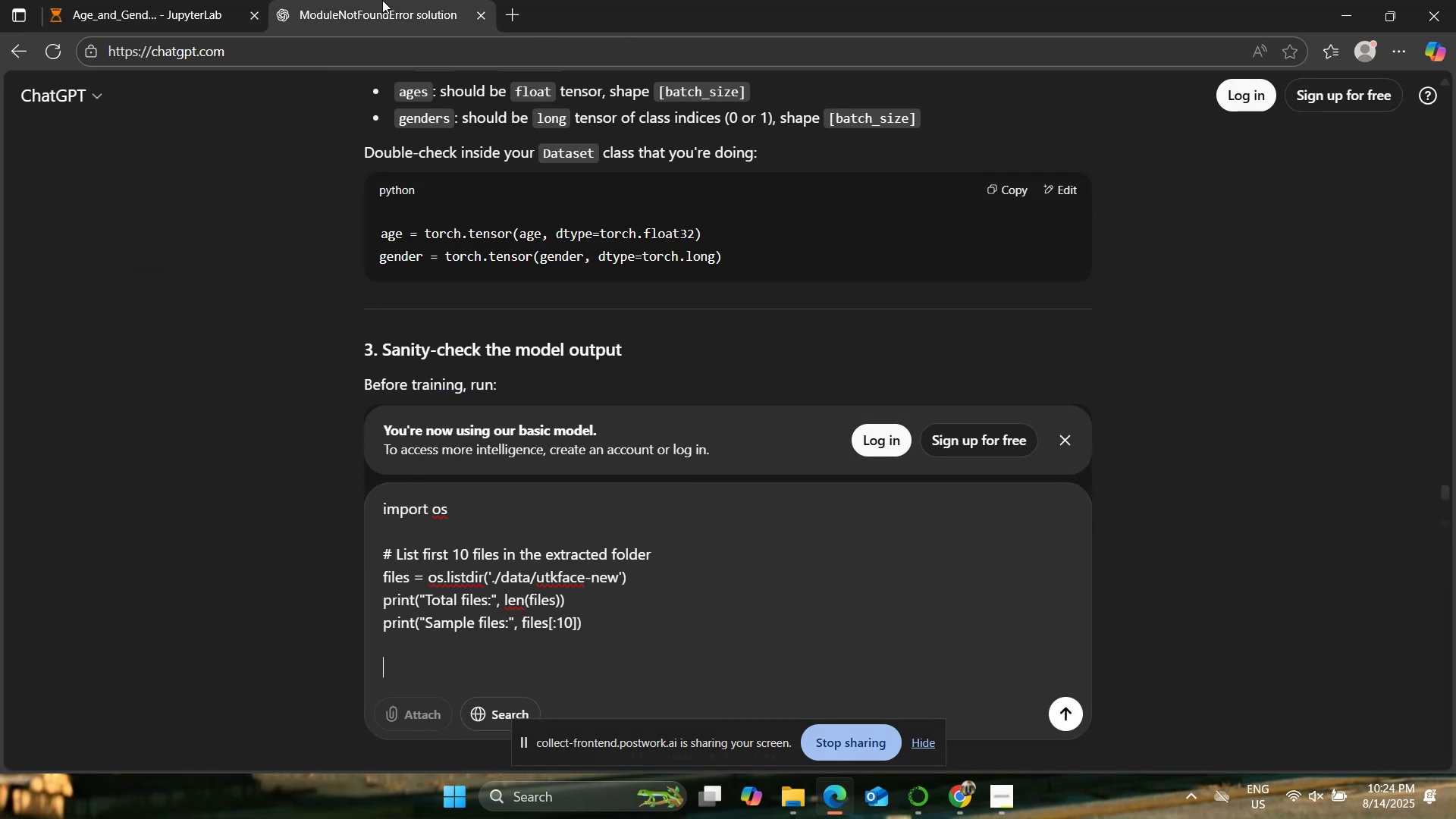 
key(Control+Shift+ControlLeft)
 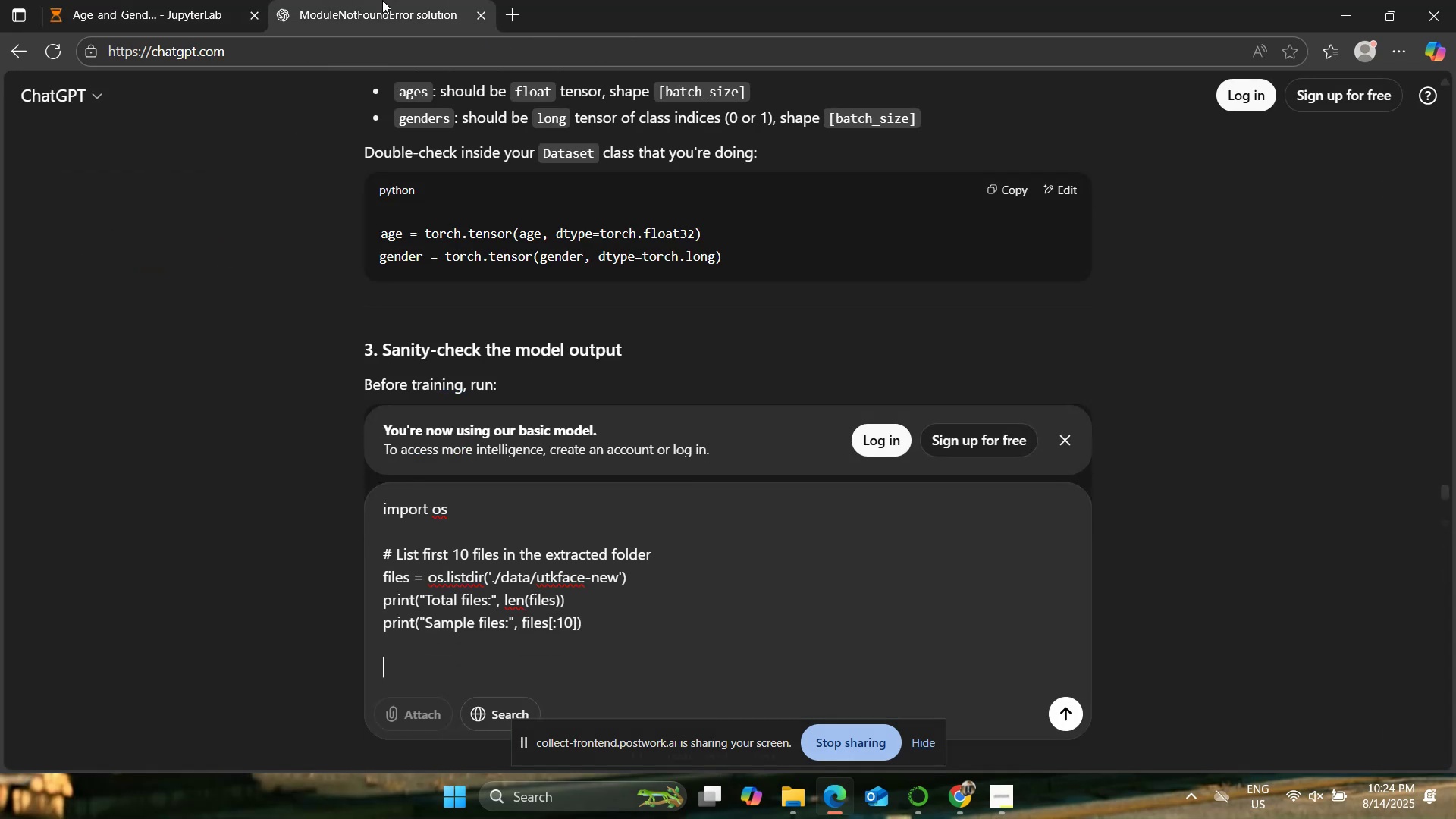 
key(Control+V)
 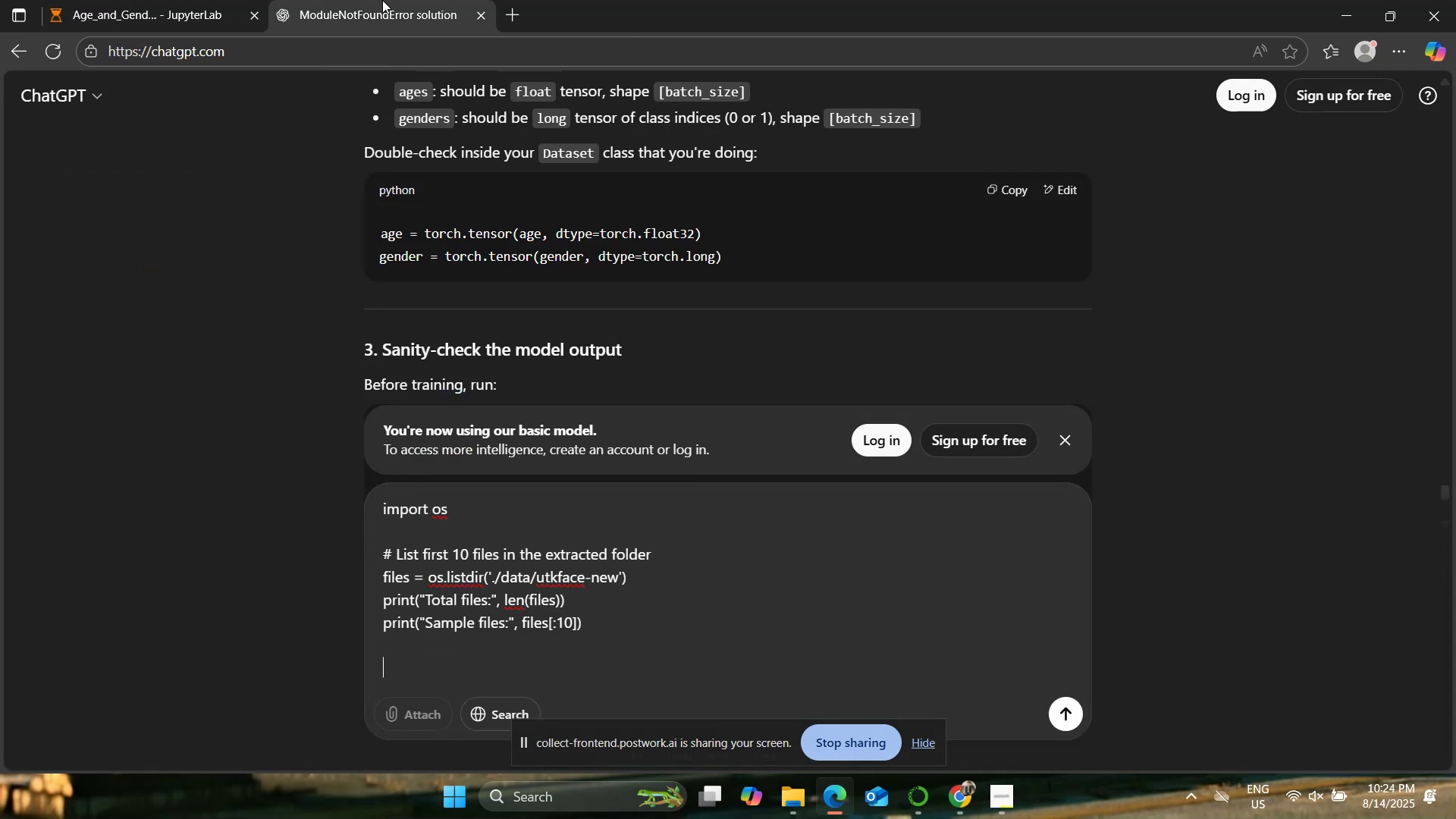 
key(Shift+Enter)
 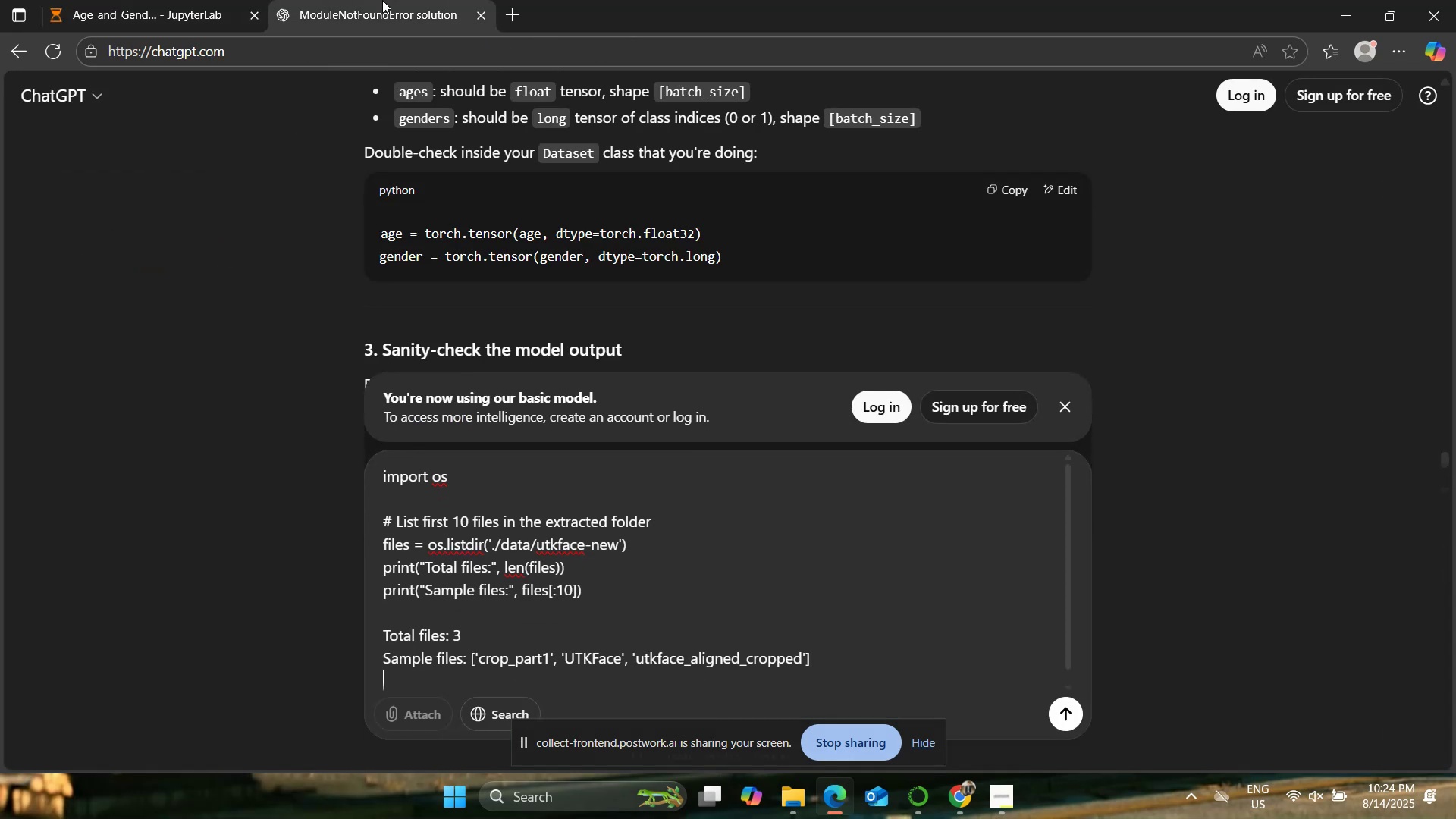 
key(Shift+Enter)
 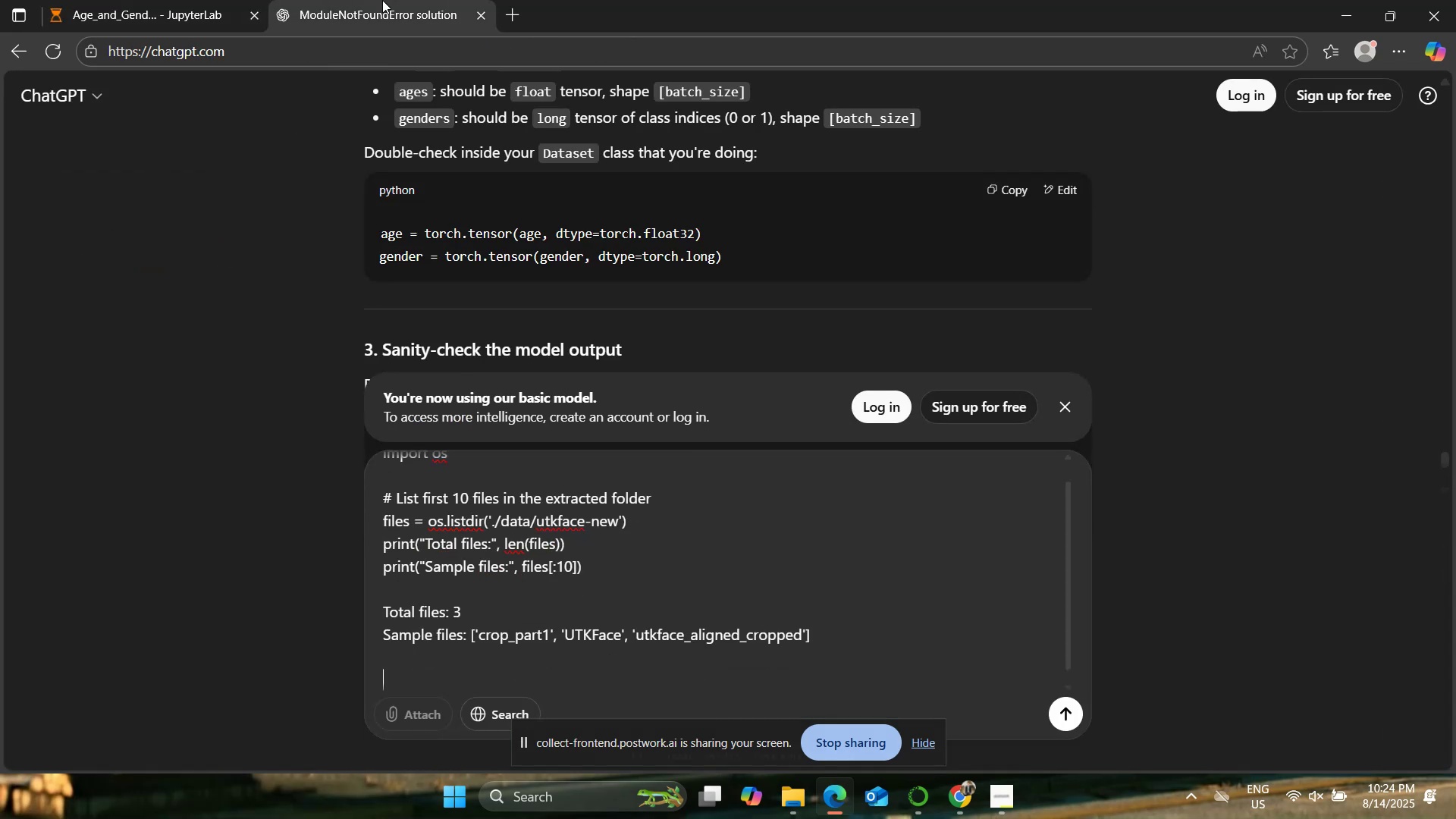 
key(Shift+Enter)
 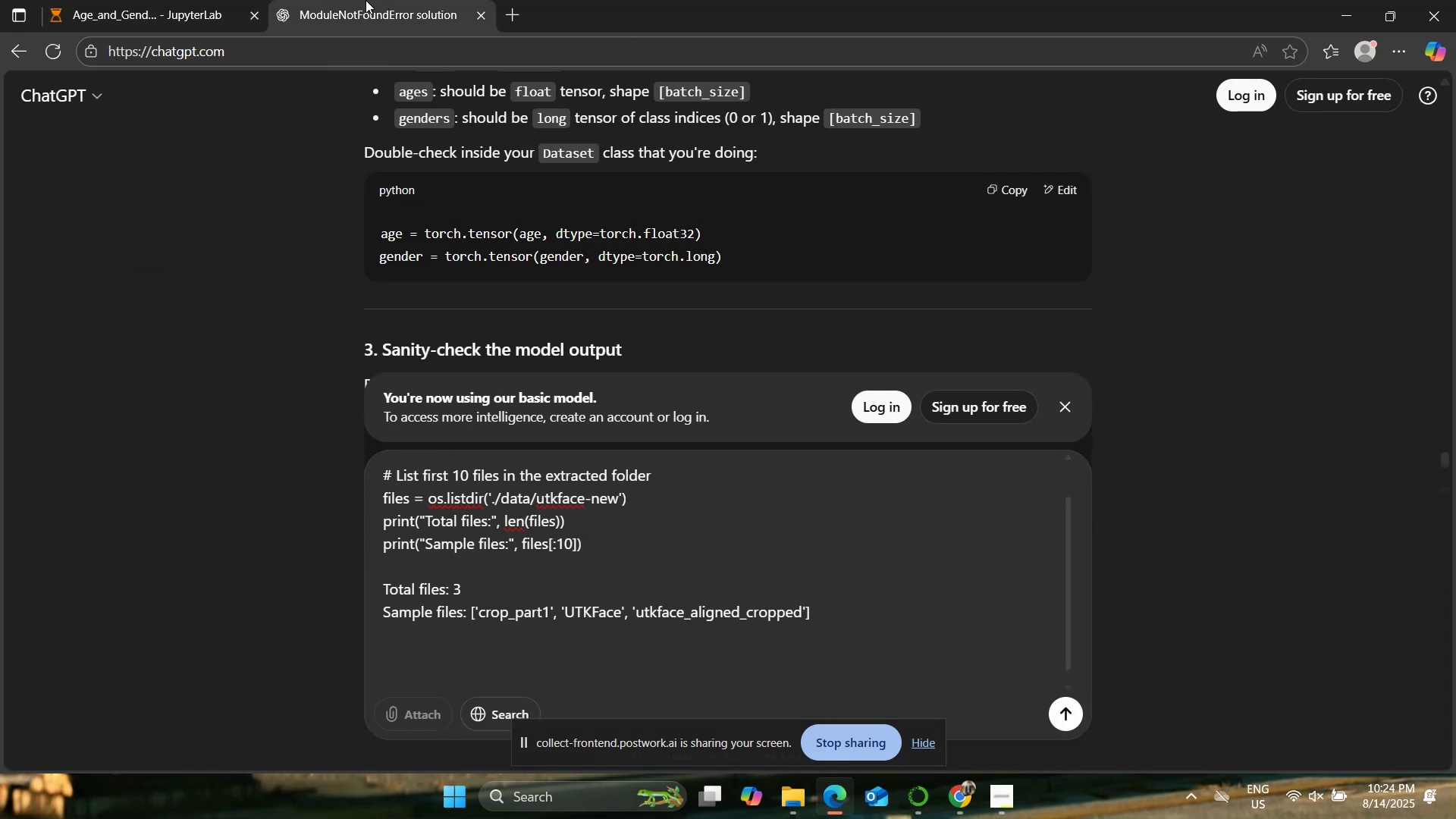 
left_click([227, 0])
 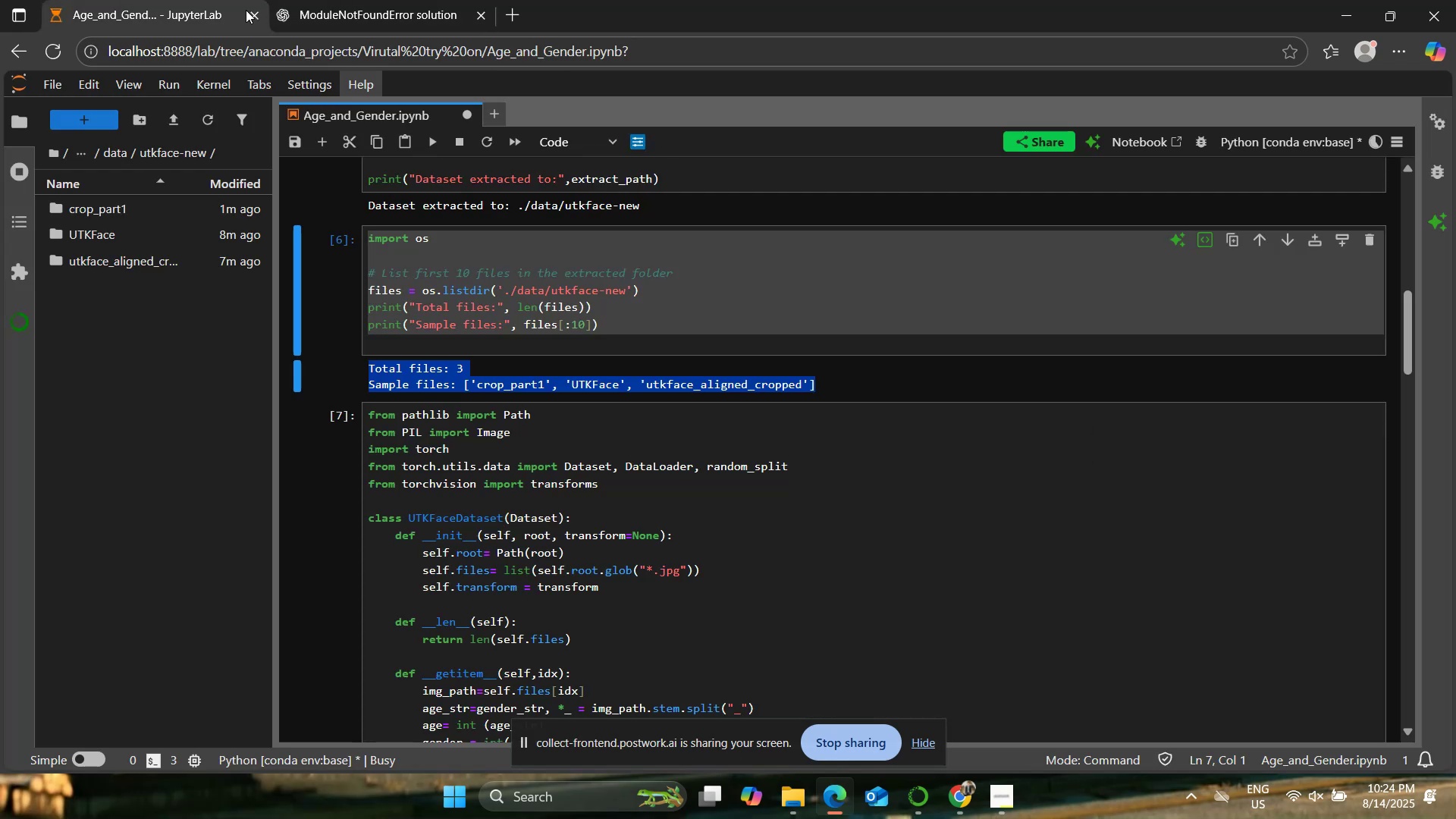 
scroll: coordinate [461, 203], scroll_direction: down, amount: 2.0
 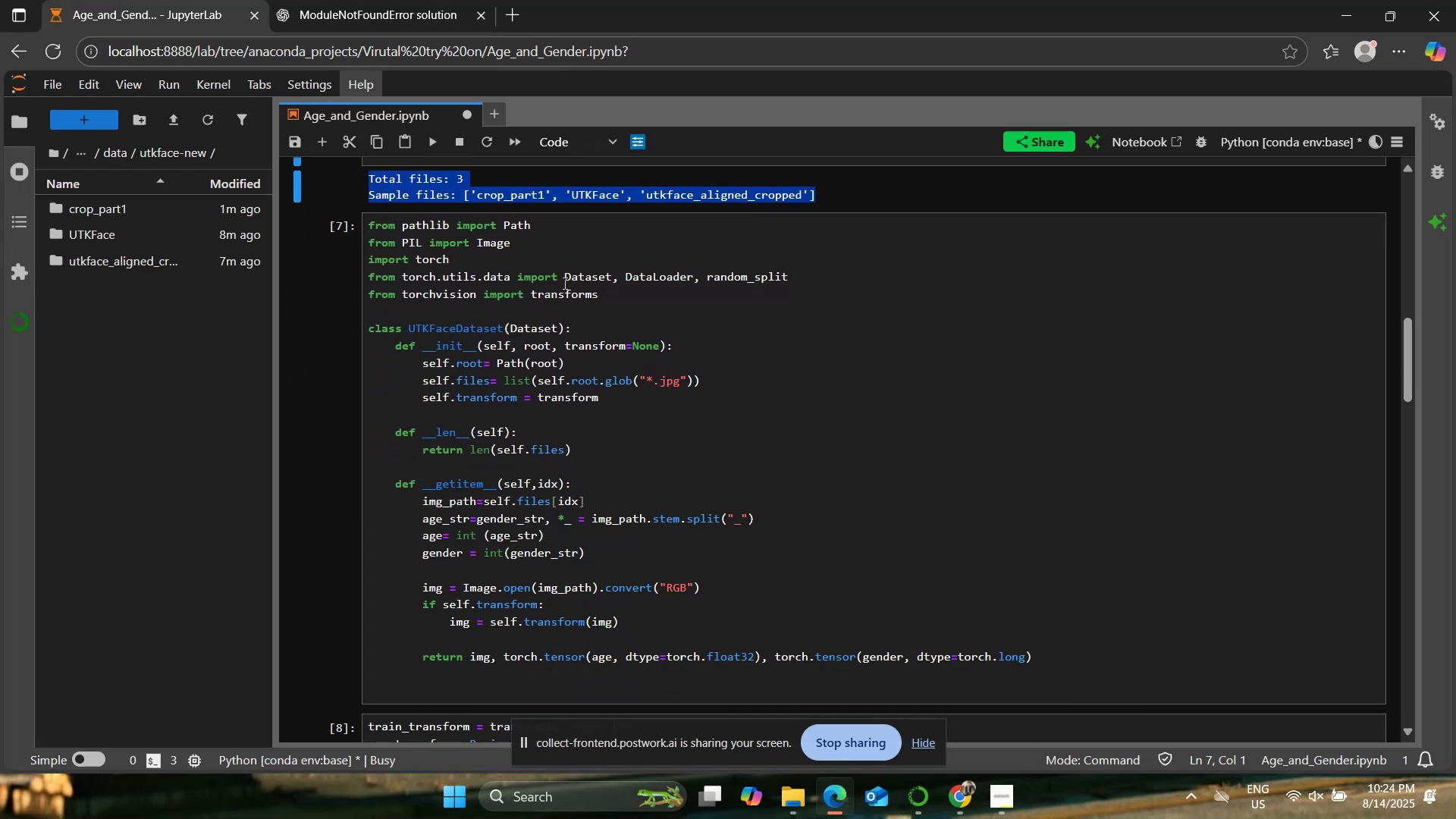 
key(Control+A)
 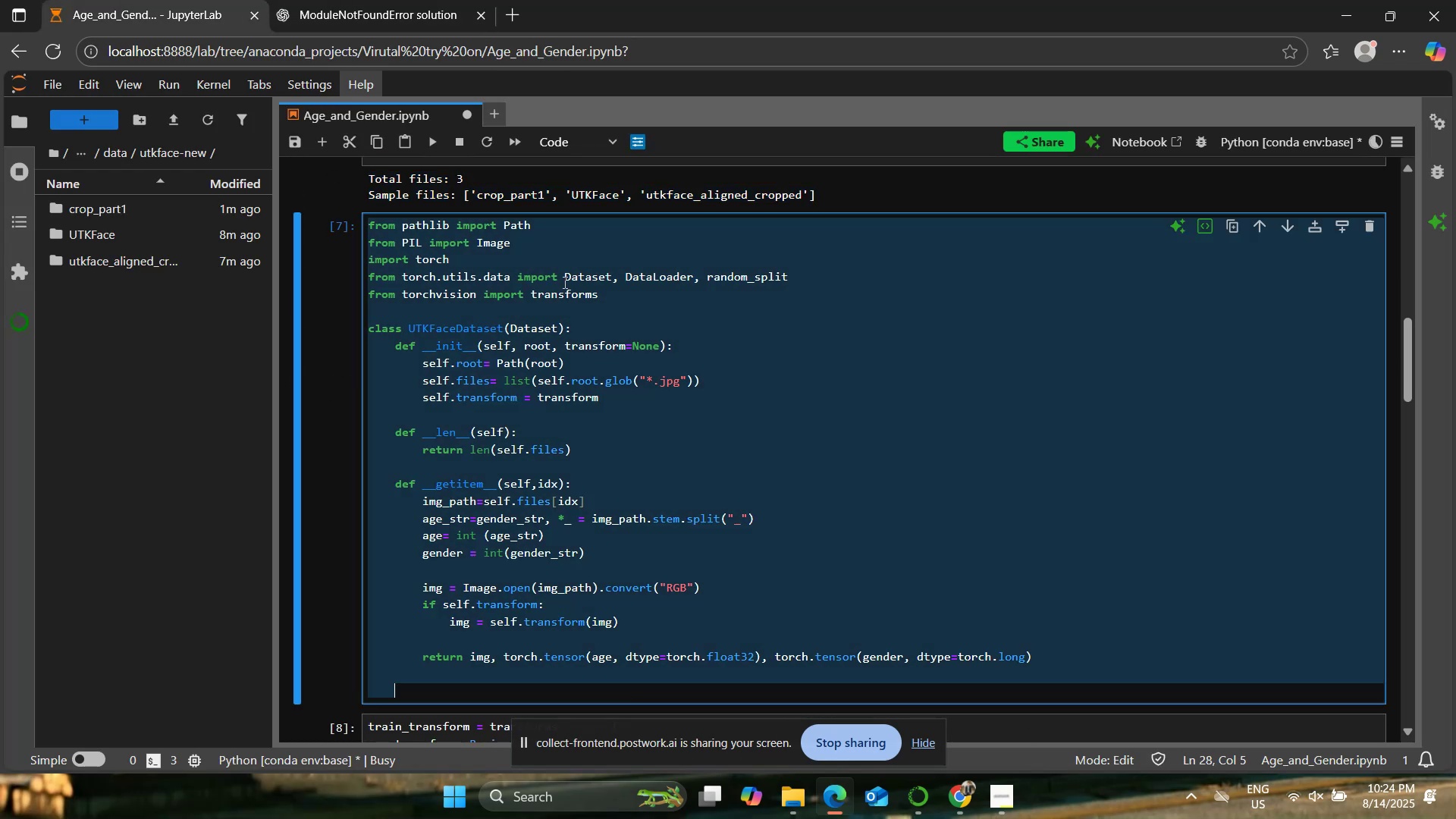 
key(Control+C)
 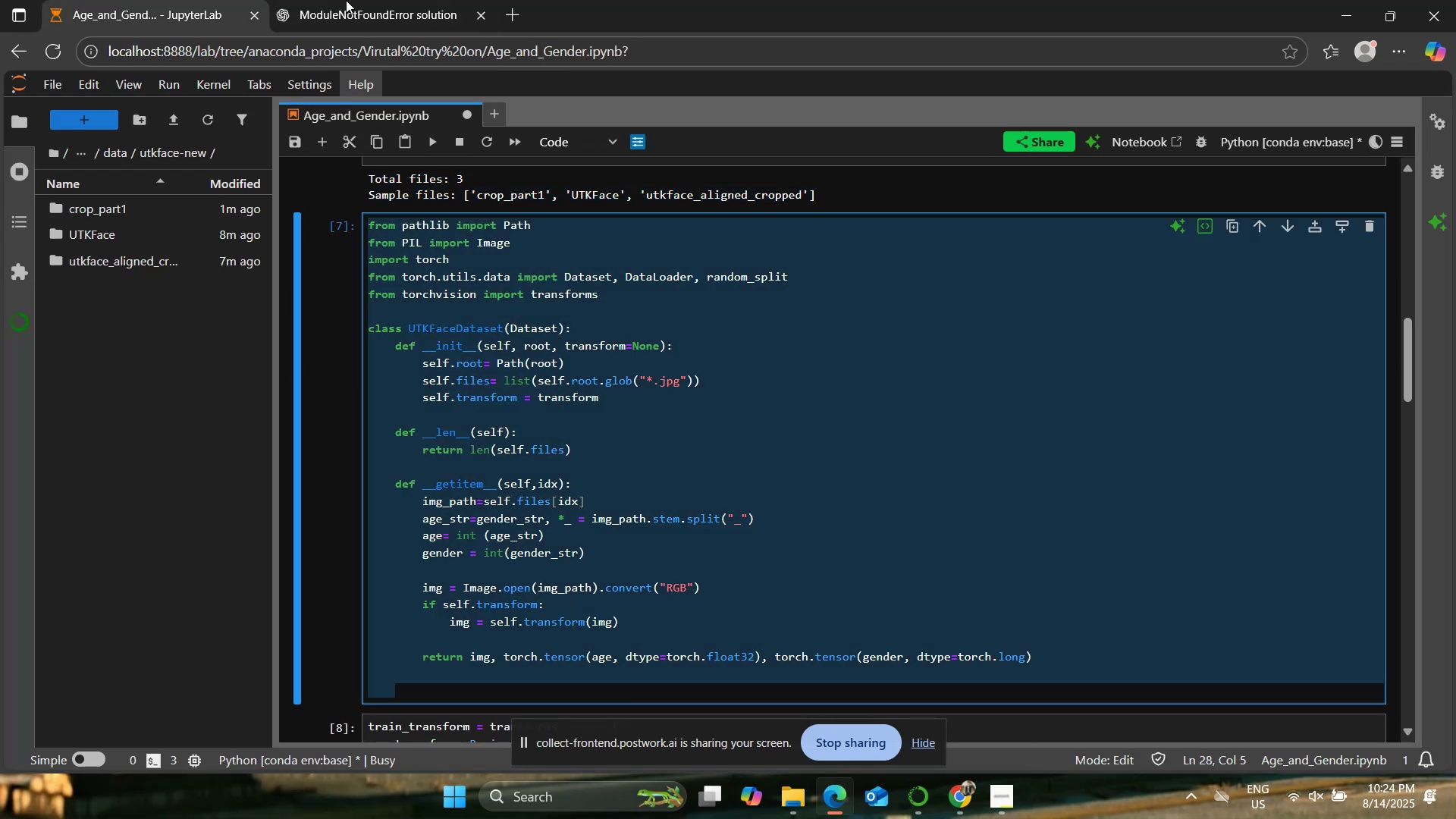 
left_click([331, 0])
 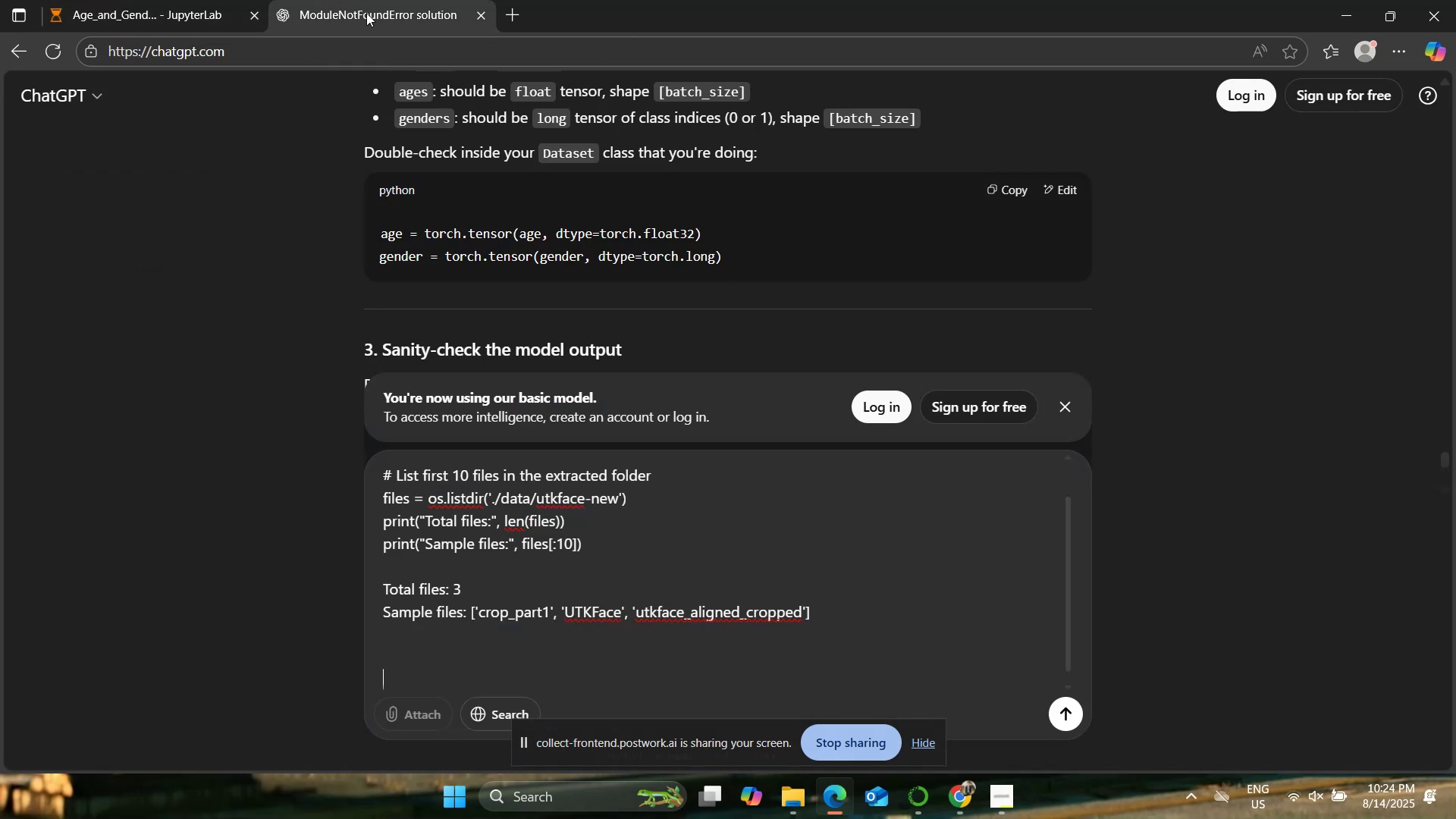 
key(Control+V)
 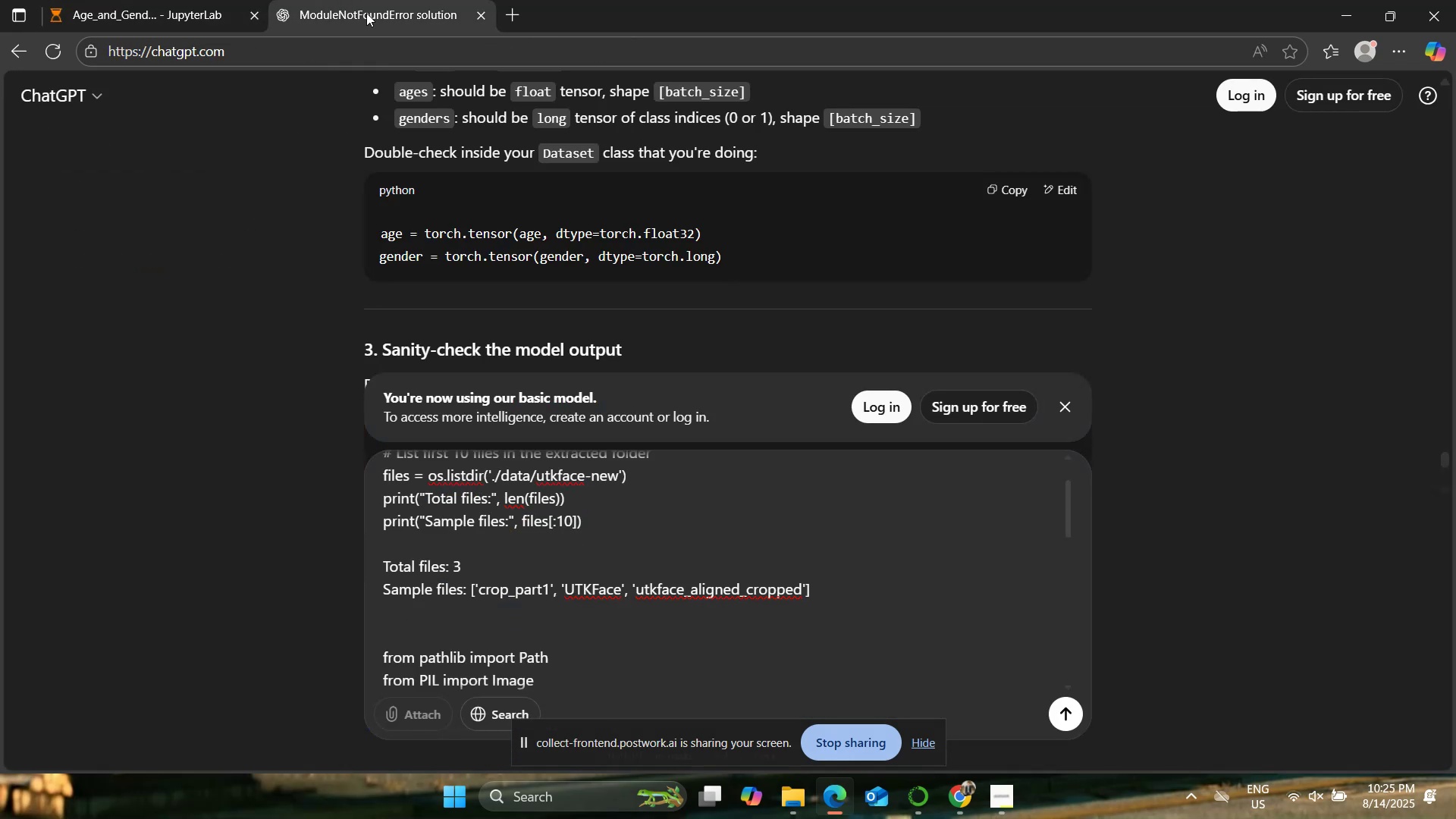 
key(Shift+Enter)
 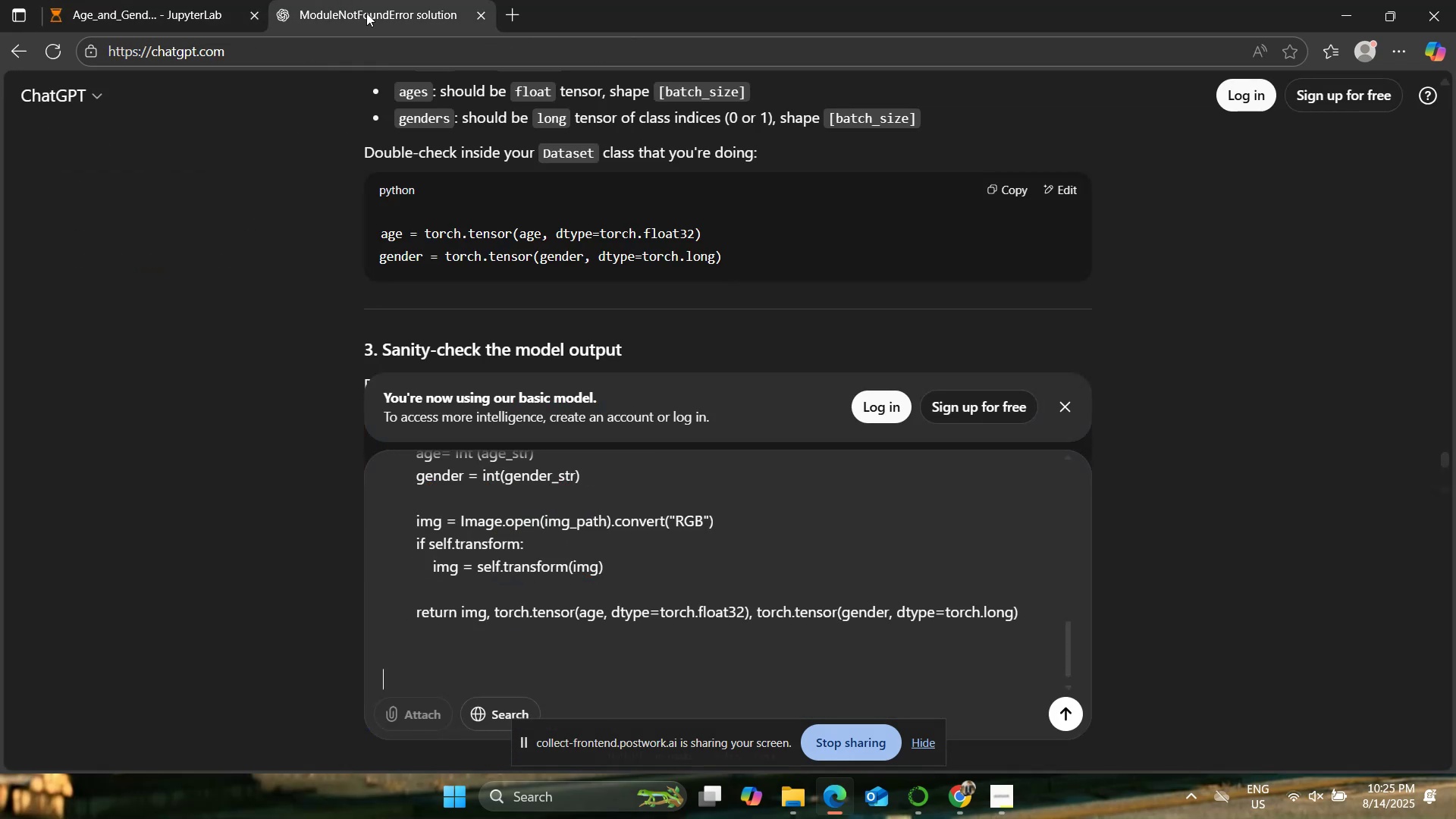 
key(Shift+Enter)
 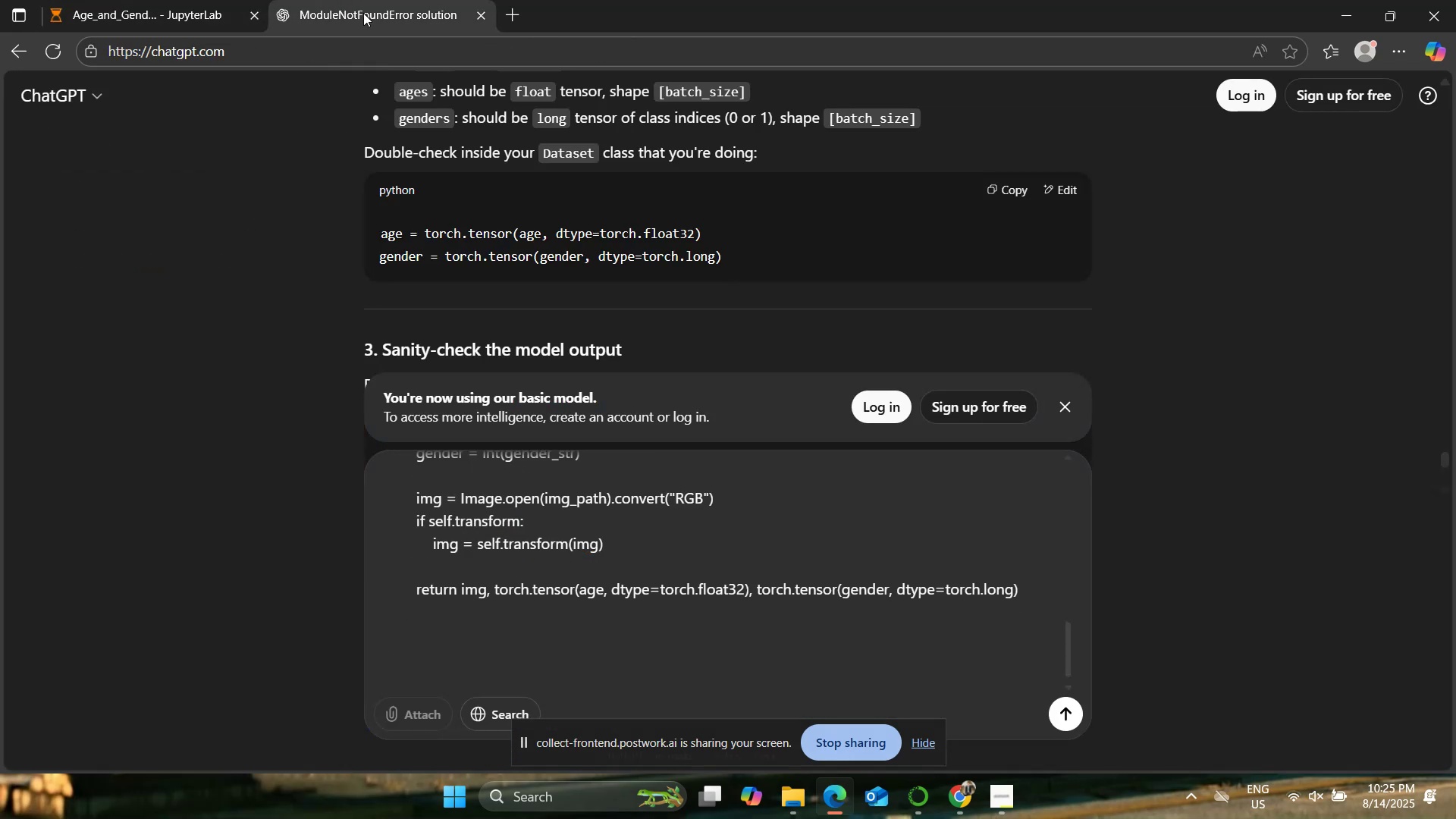 
left_click([236, 0])
 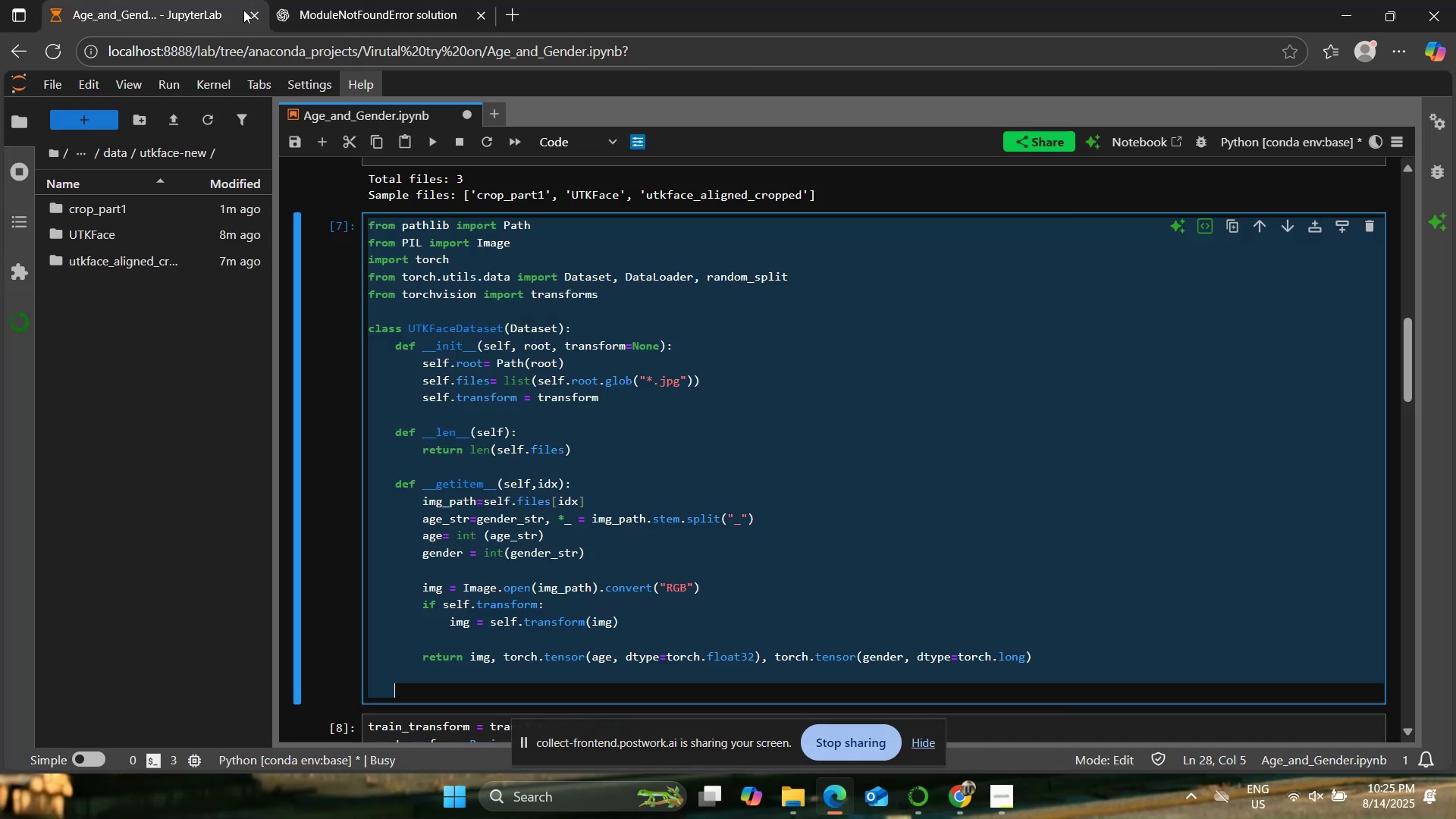 
scroll: coordinate [464, 239], scroll_direction: down, amount: 3.0
 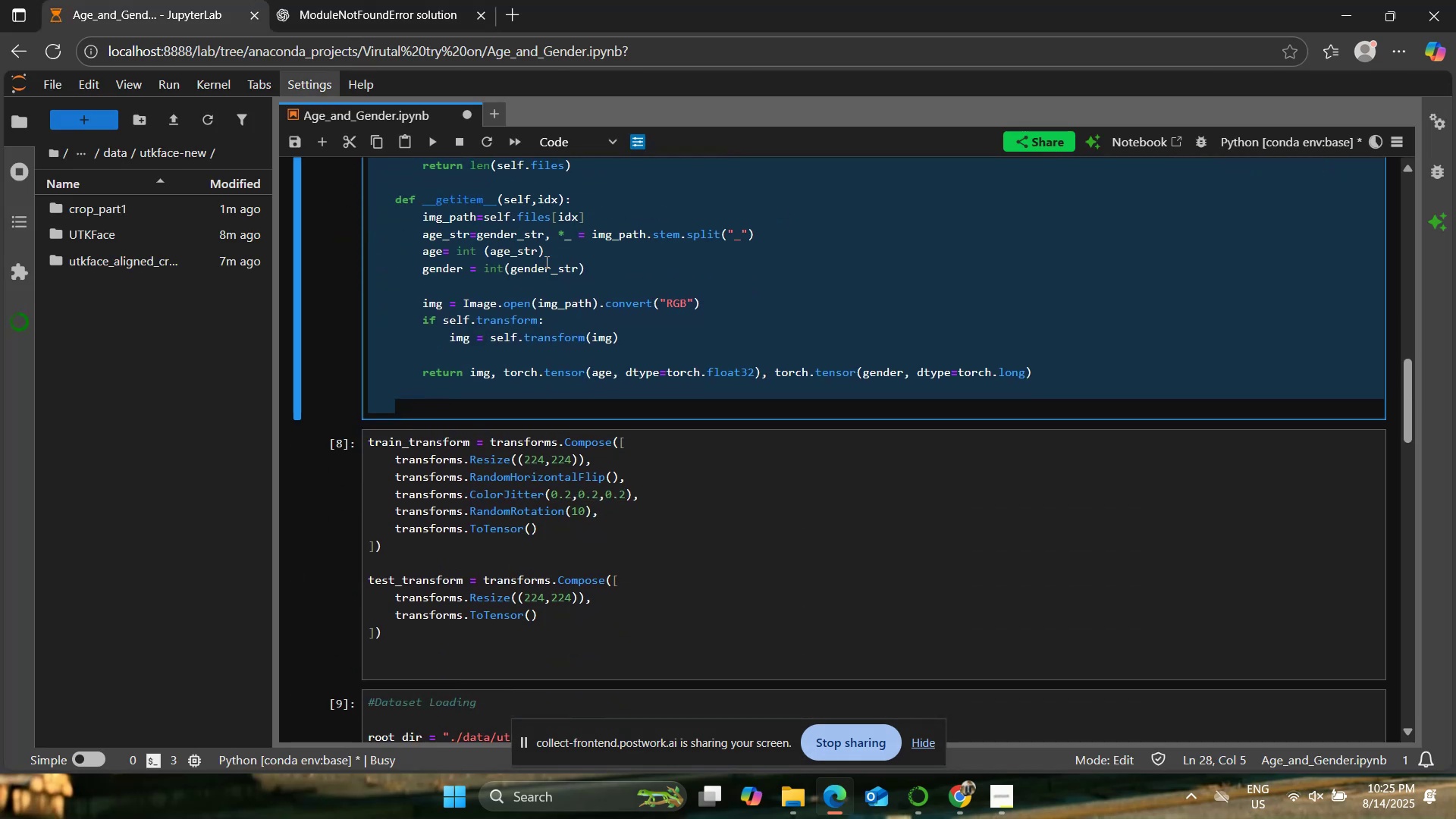 
left_click([560, 263])
 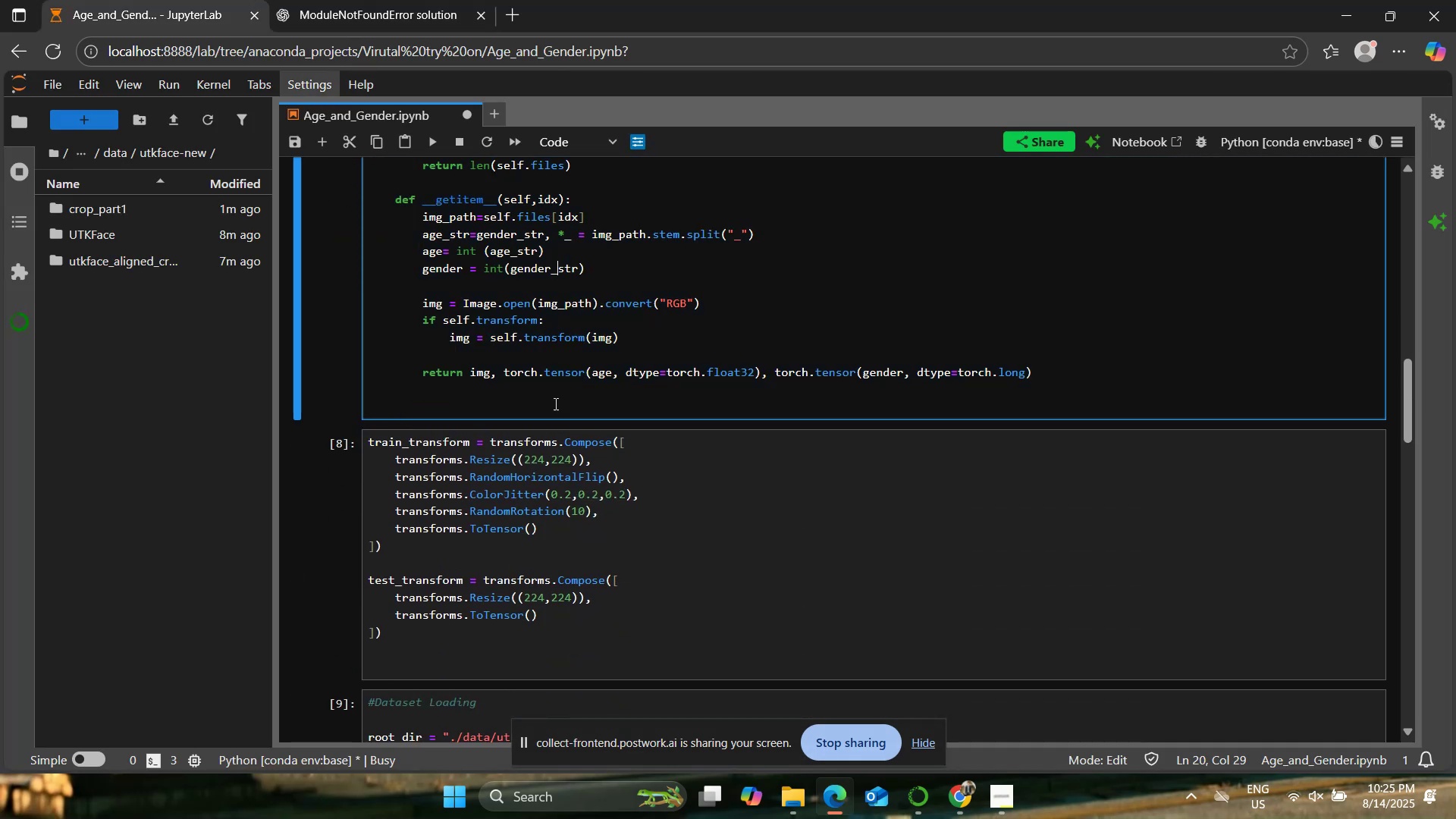 
left_click([577, 482])
 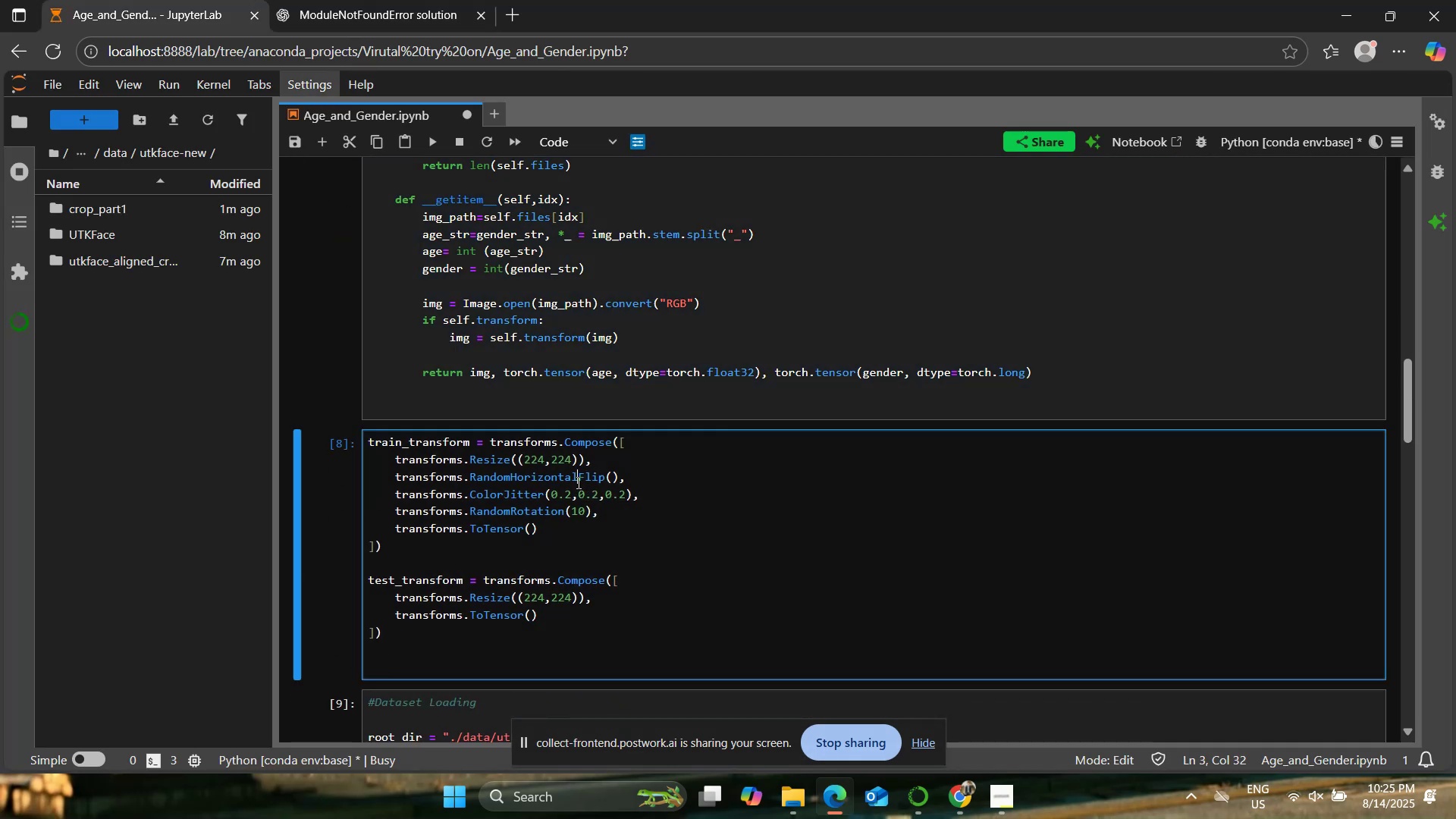 
key(Control+A)
 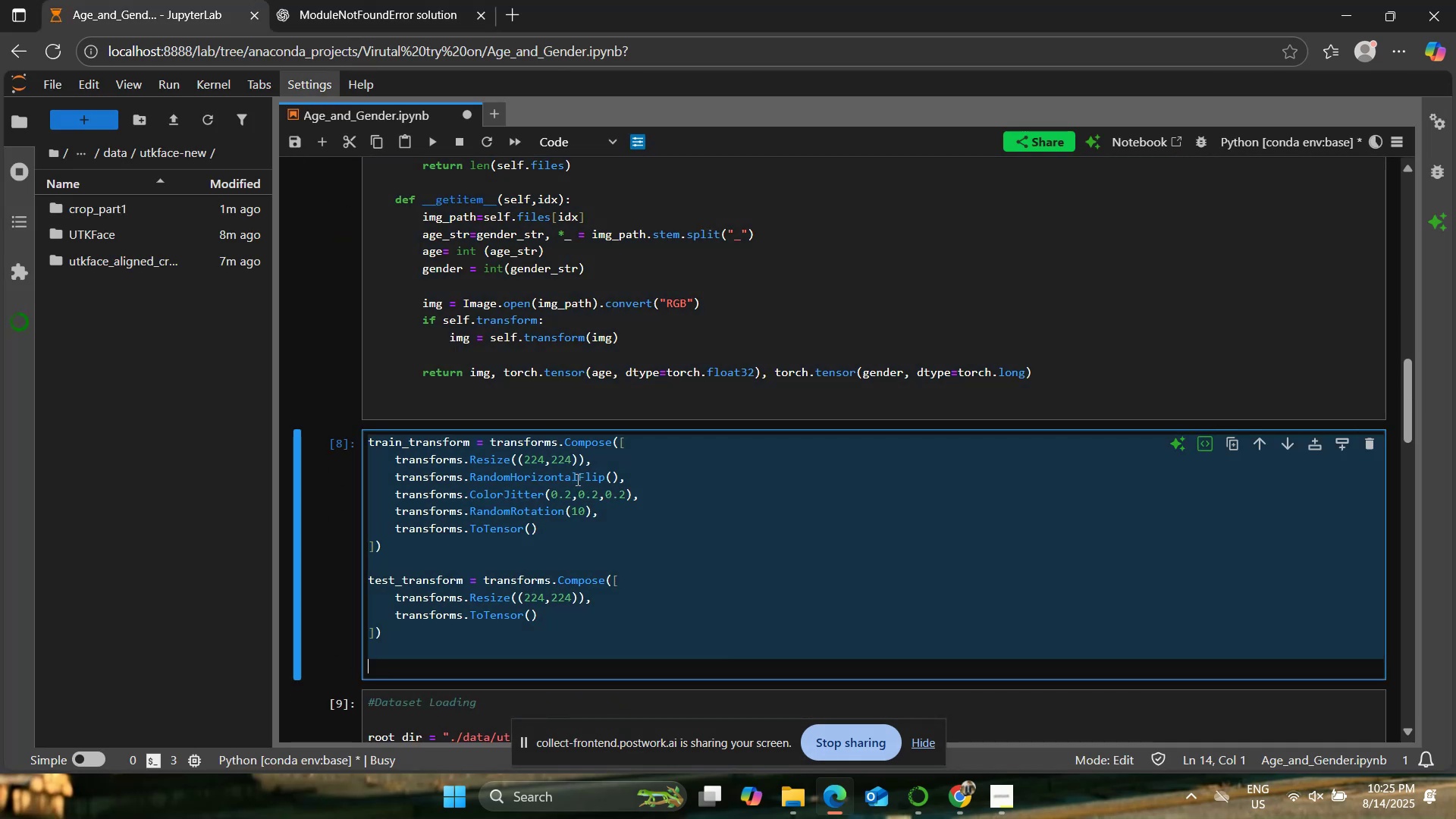 
key(Control+C)
 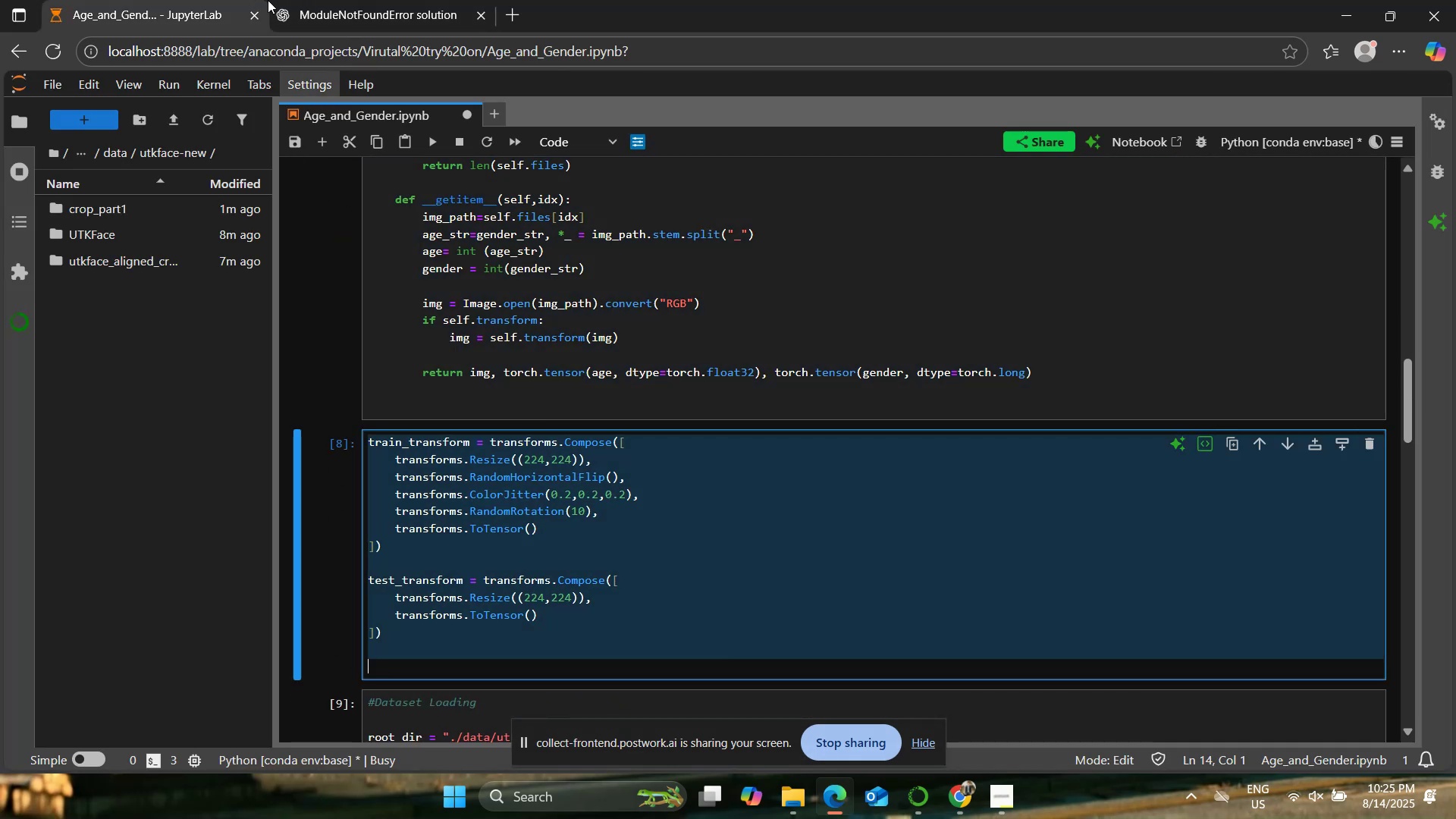 
double_click([386, 0])
 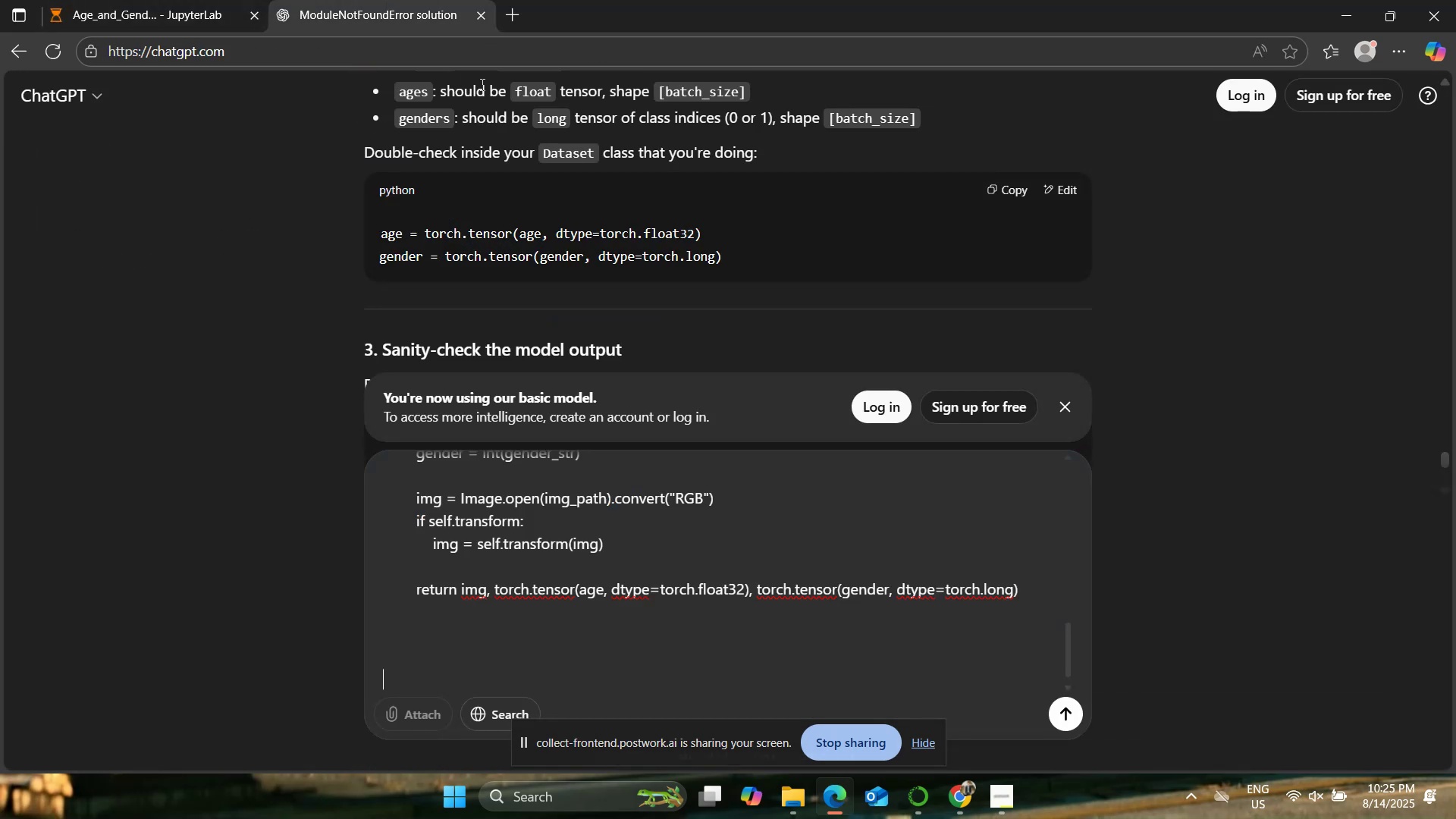 
key(Control+ControlLeft)
 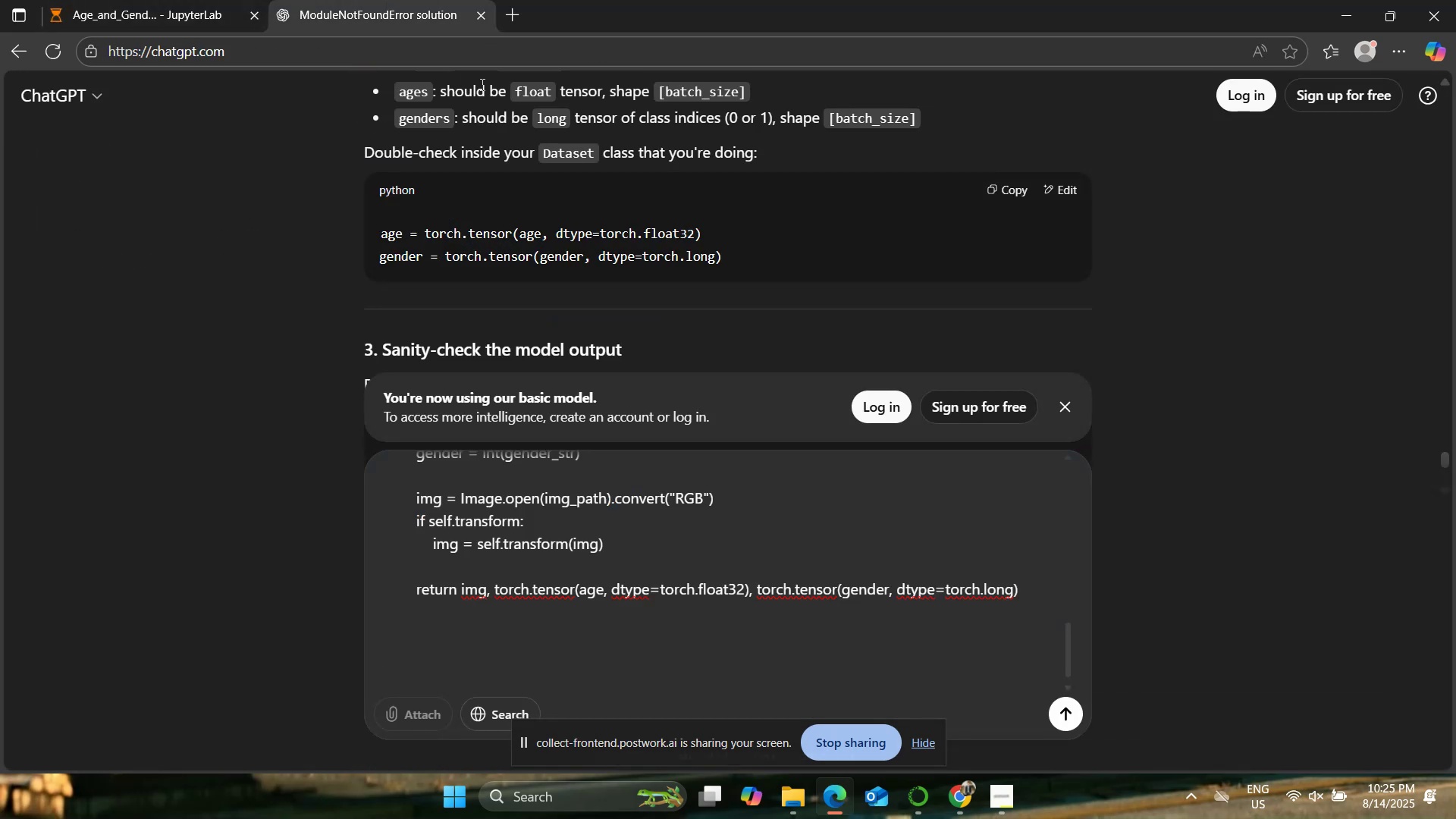 
key(Control+V)
 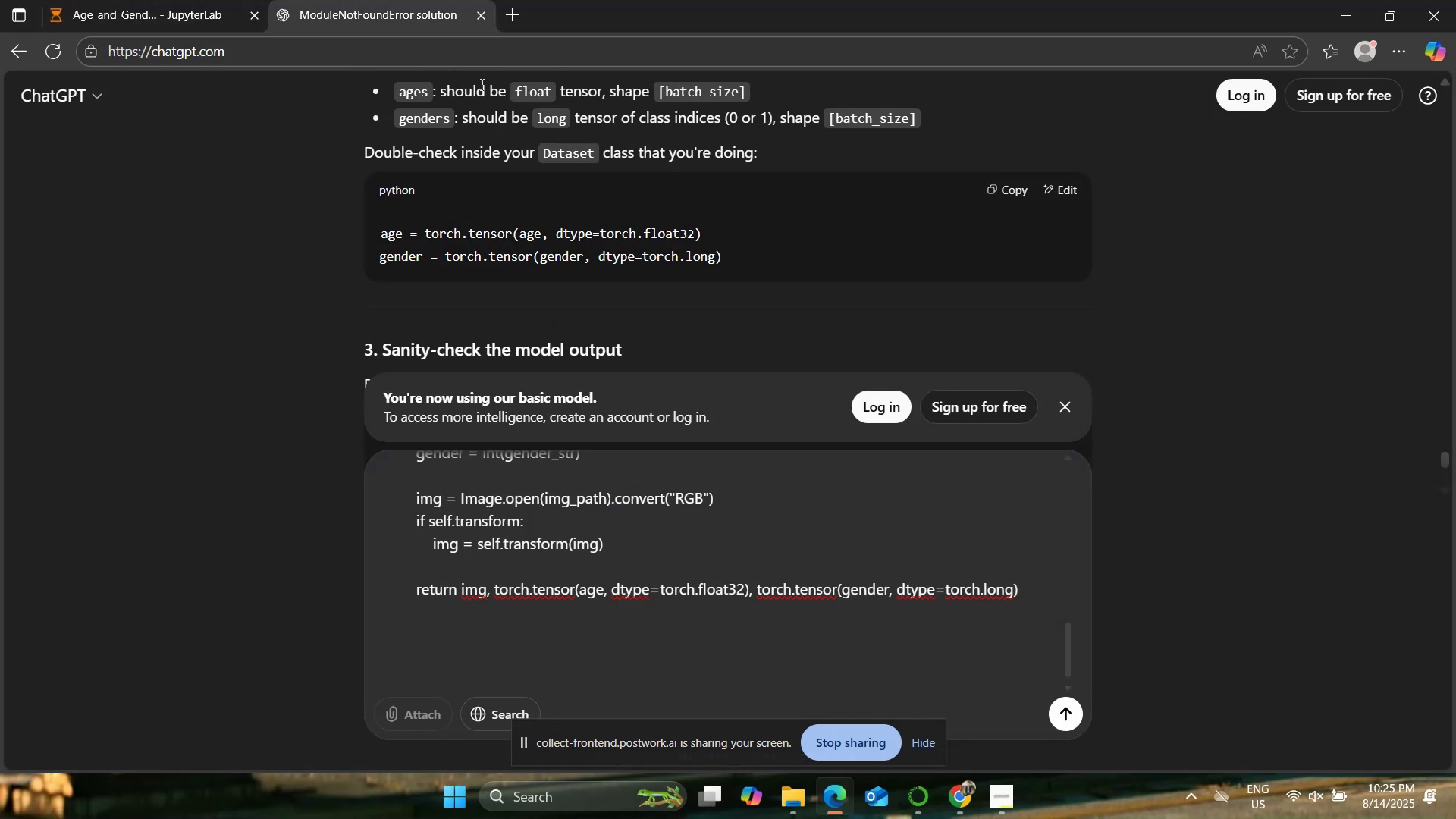 
key(Shift+Enter)
 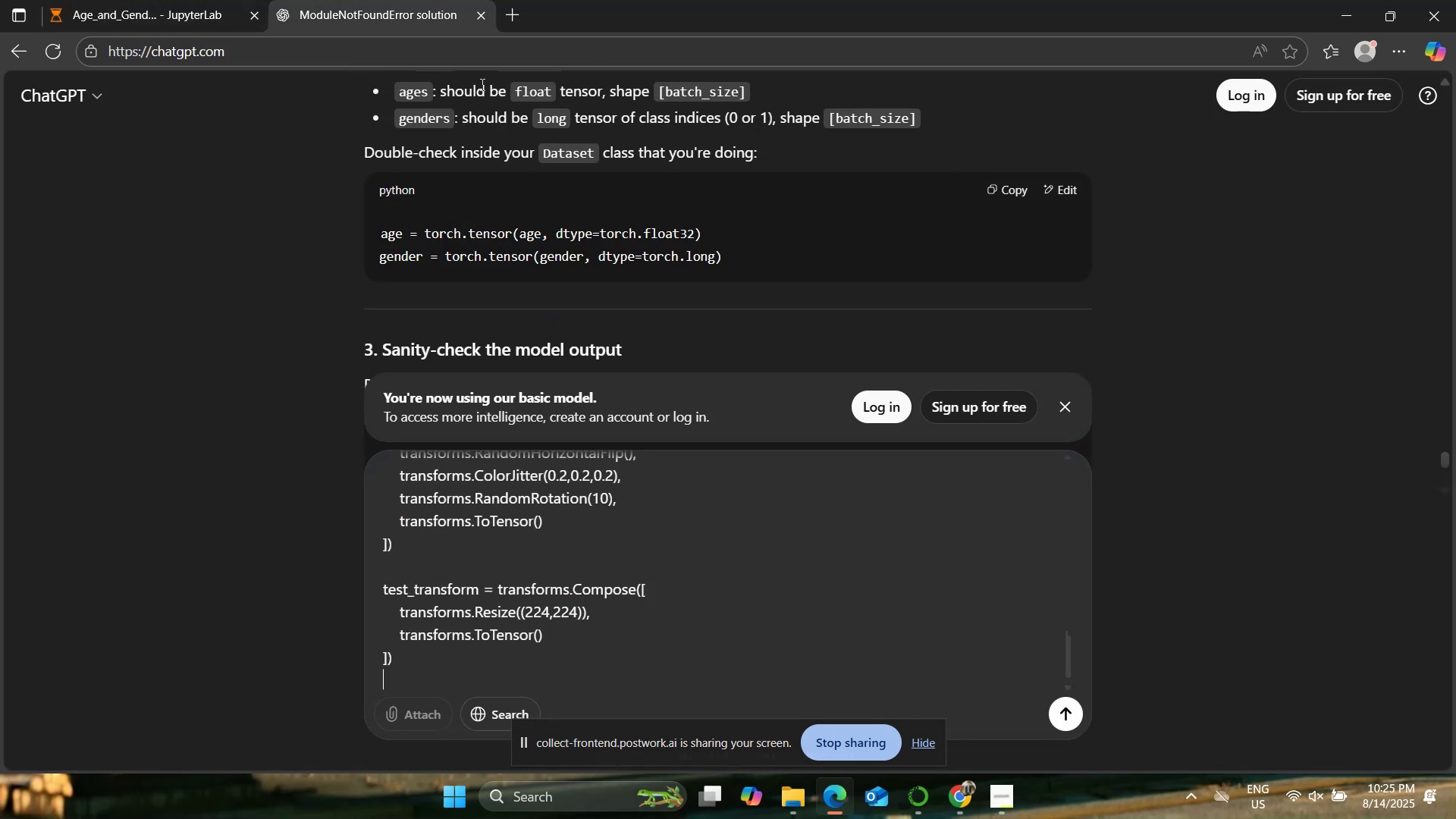 
key(Shift+Enter)
 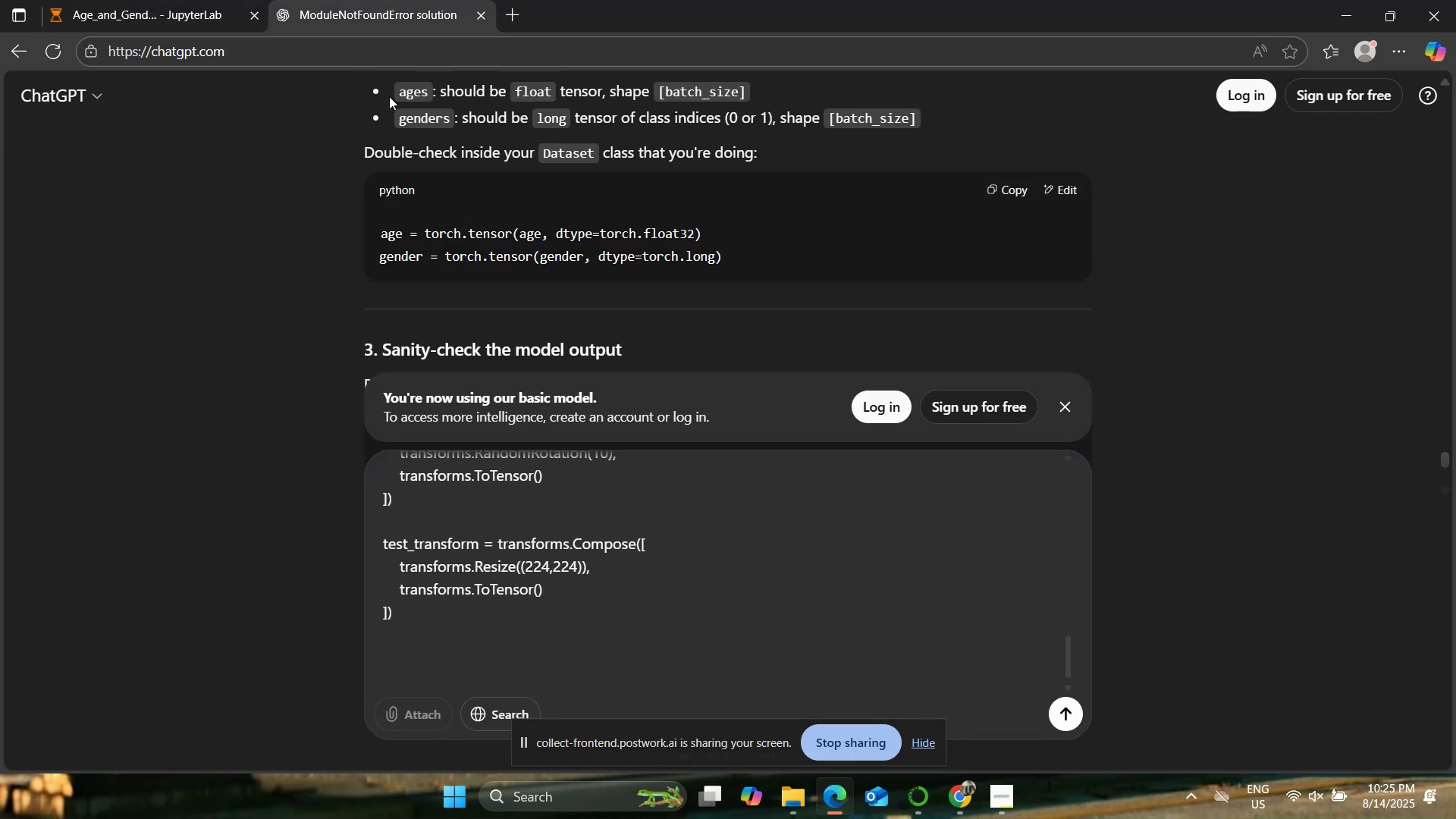 
left_click([130, 0])
 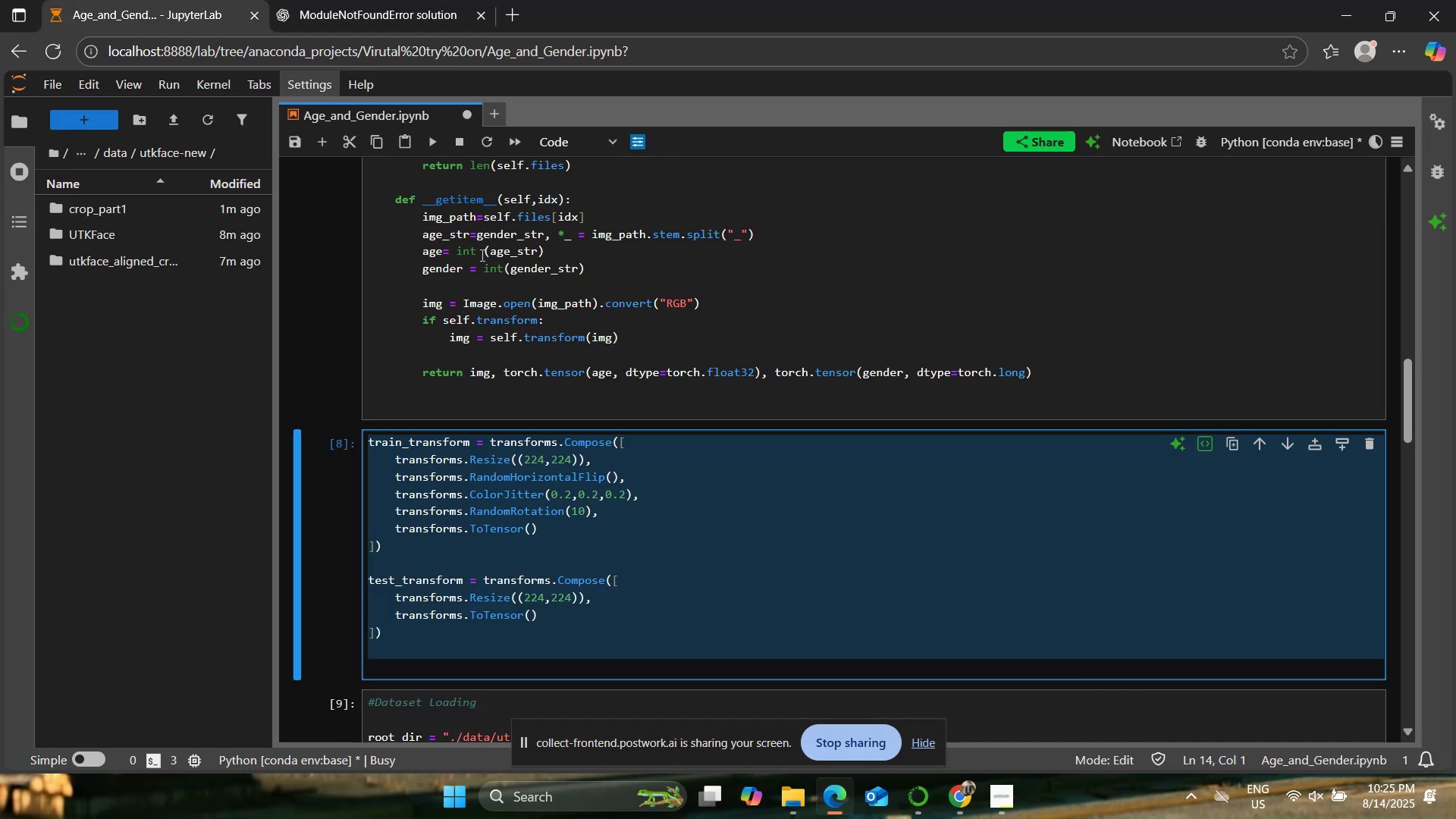 
scroll: coordinate [553, 320], scroll_direction: down, amount: 3.0
 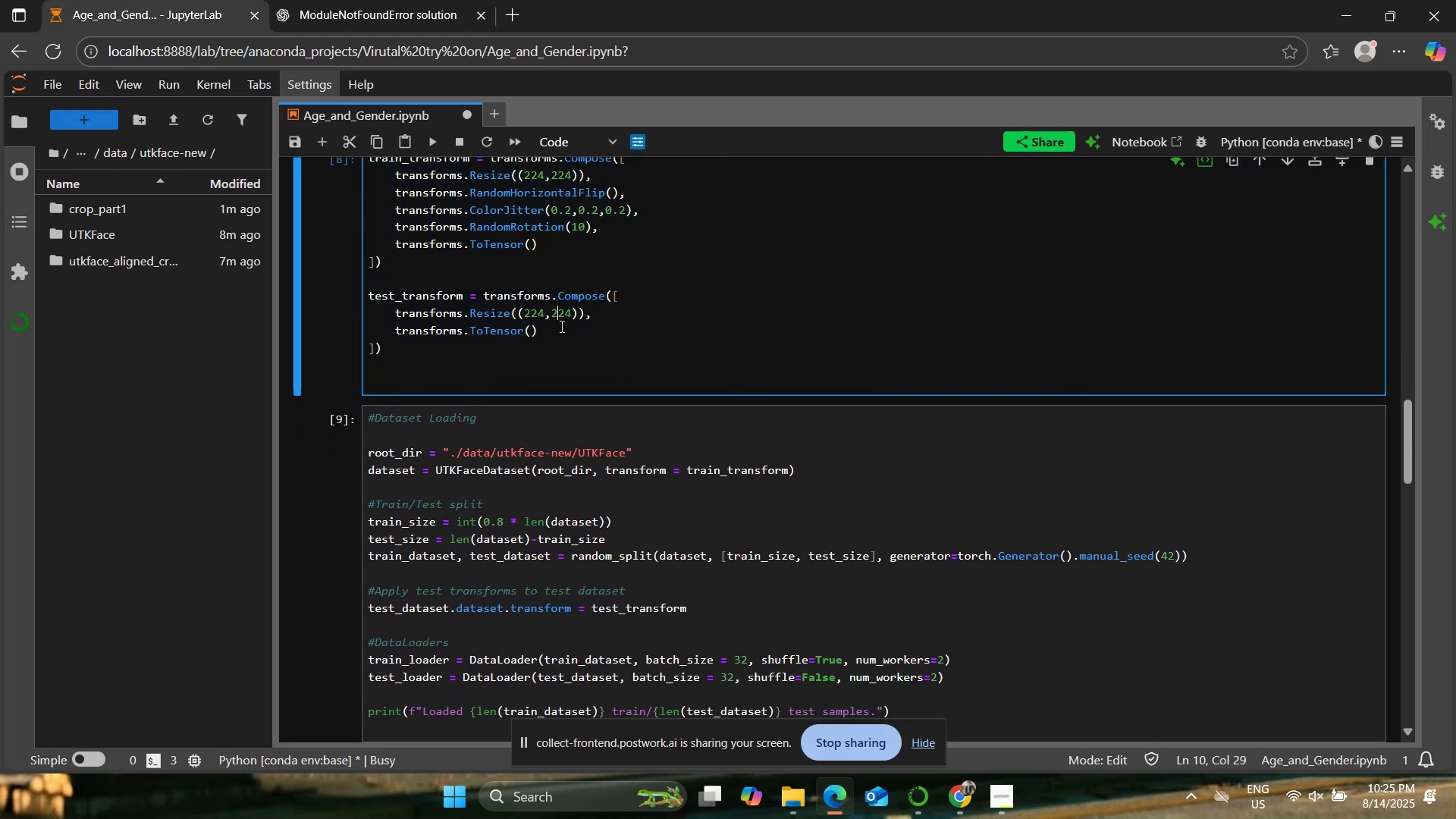 
double_click([649, 459])
 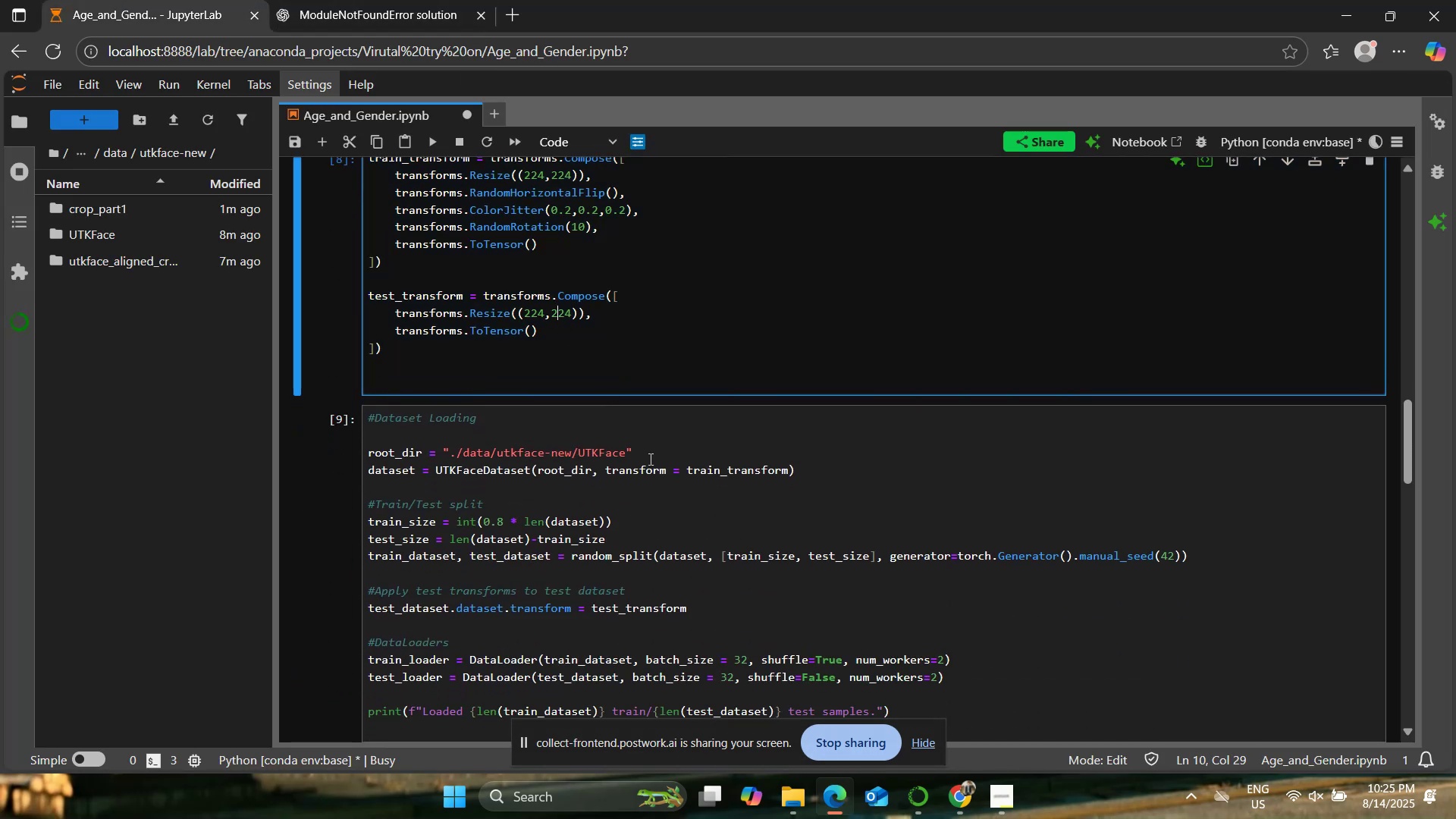 
key(Control+A)
 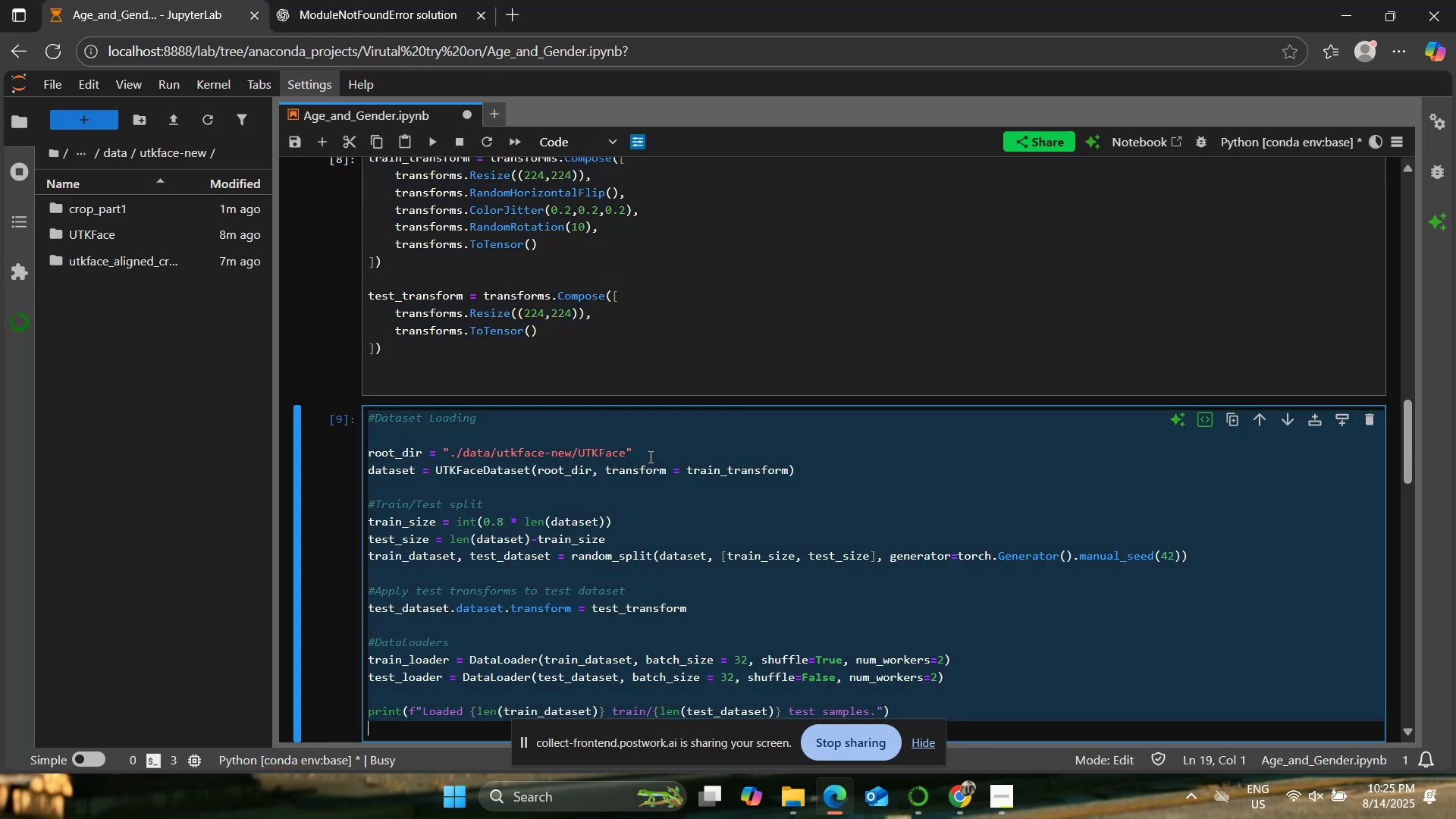 
key(Control+C)
 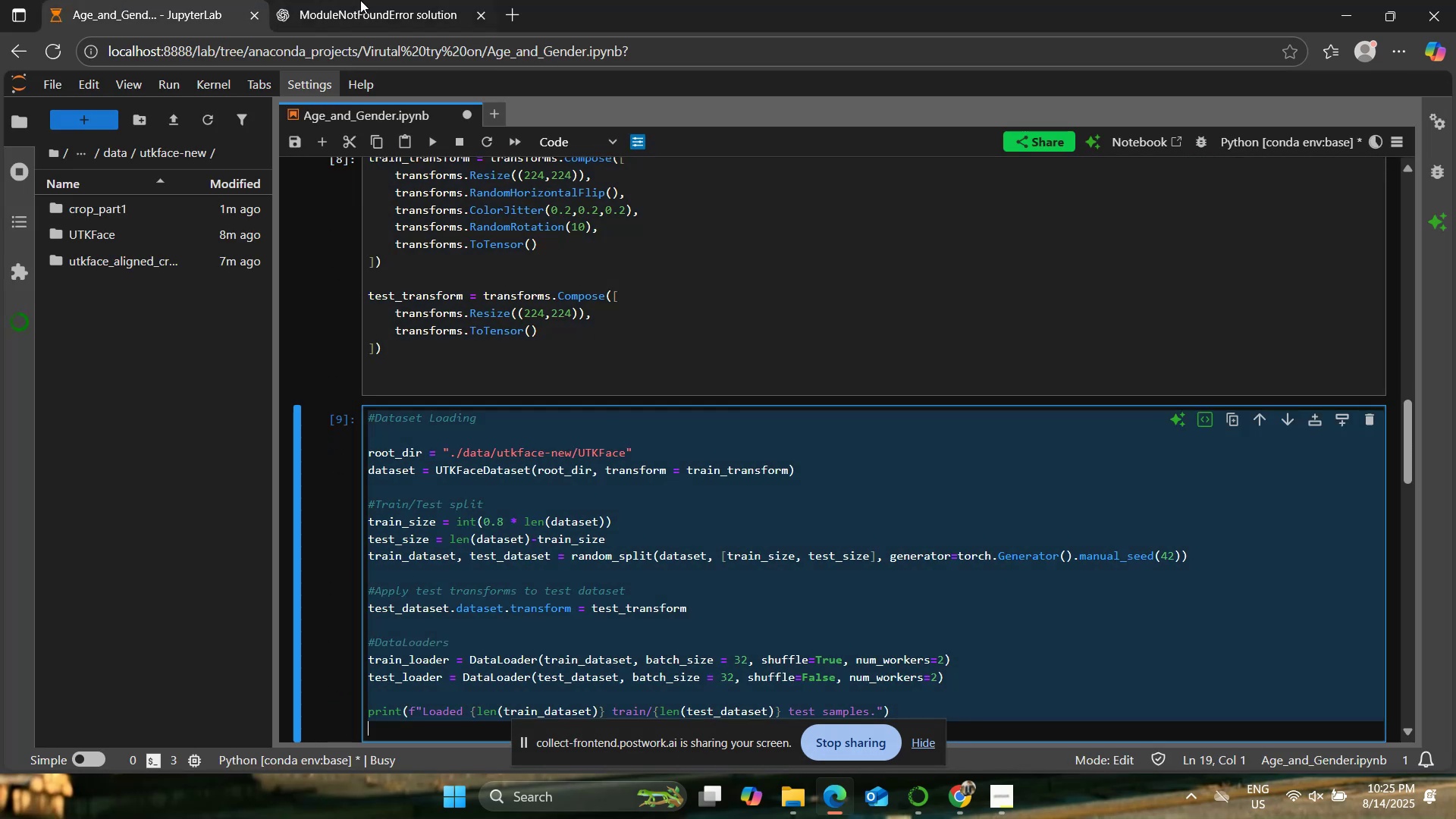 
left_click([359, 0])
 